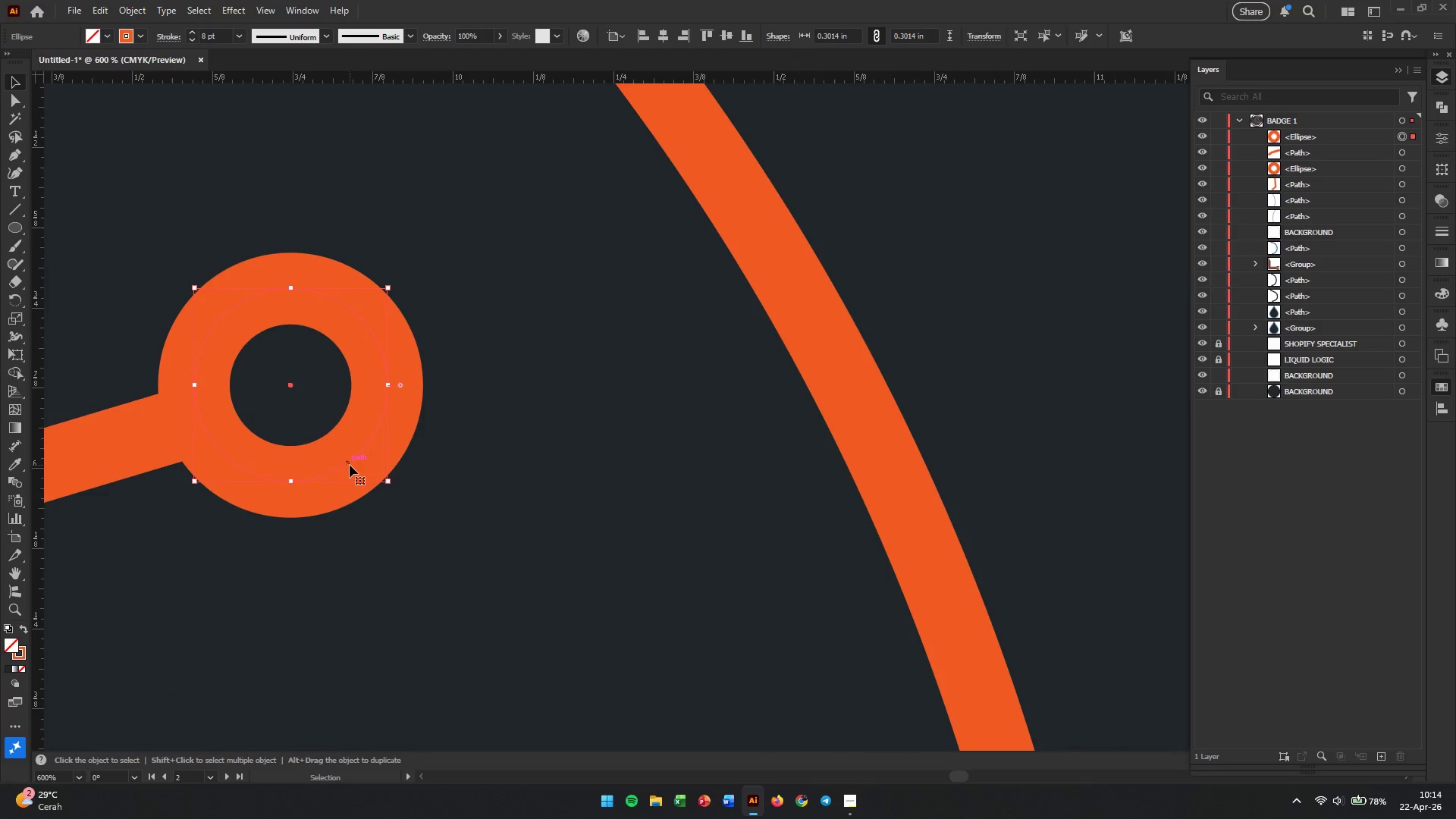 
left_click_drag(start_coordinate=[350, 465], to_coordinate=[350, 470])
 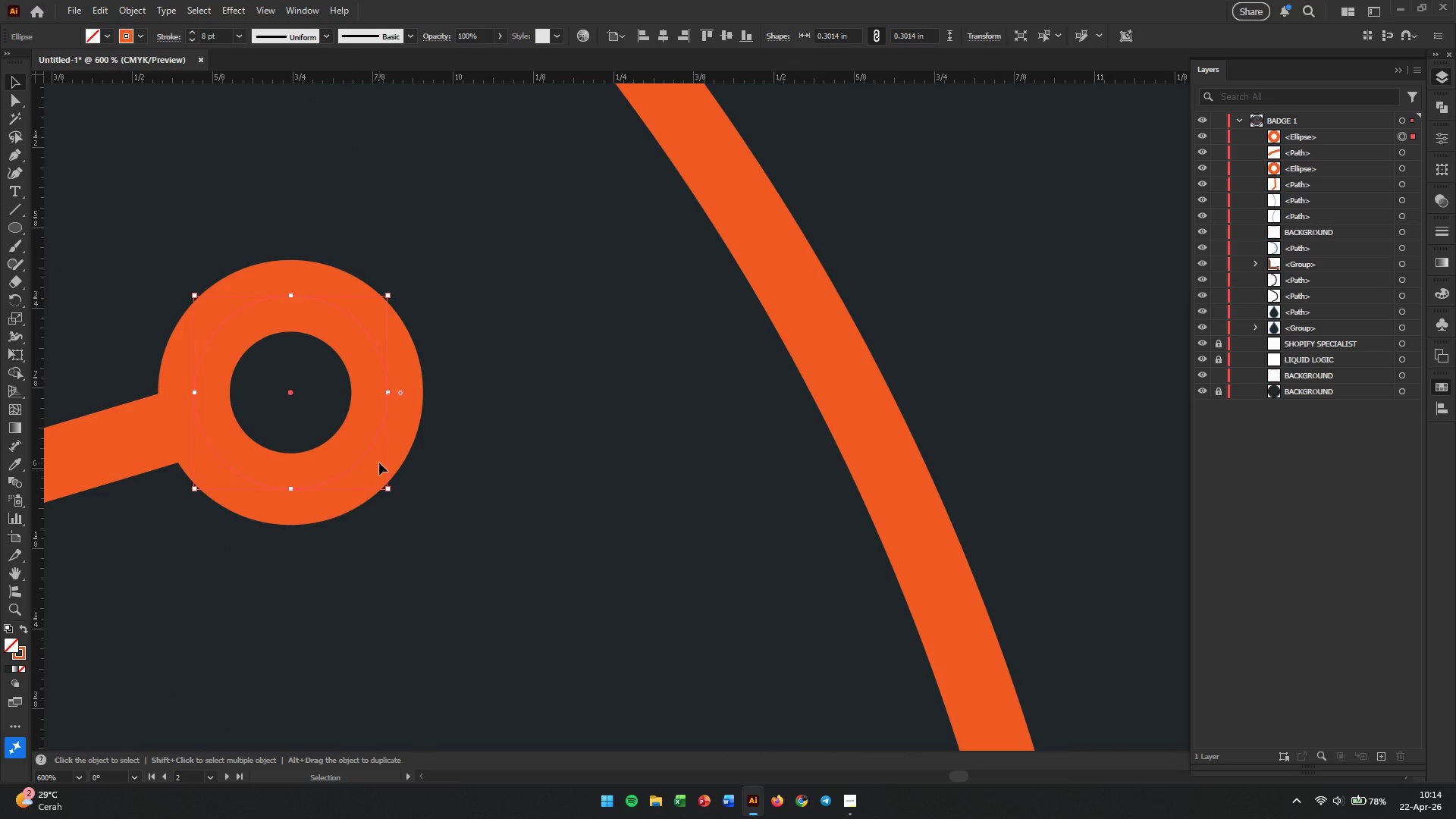 
hold_key(key=AltLeft, duration=0.55)
scroll: coordinate [535, 417], scroll_direction: down, amount: 4.0
 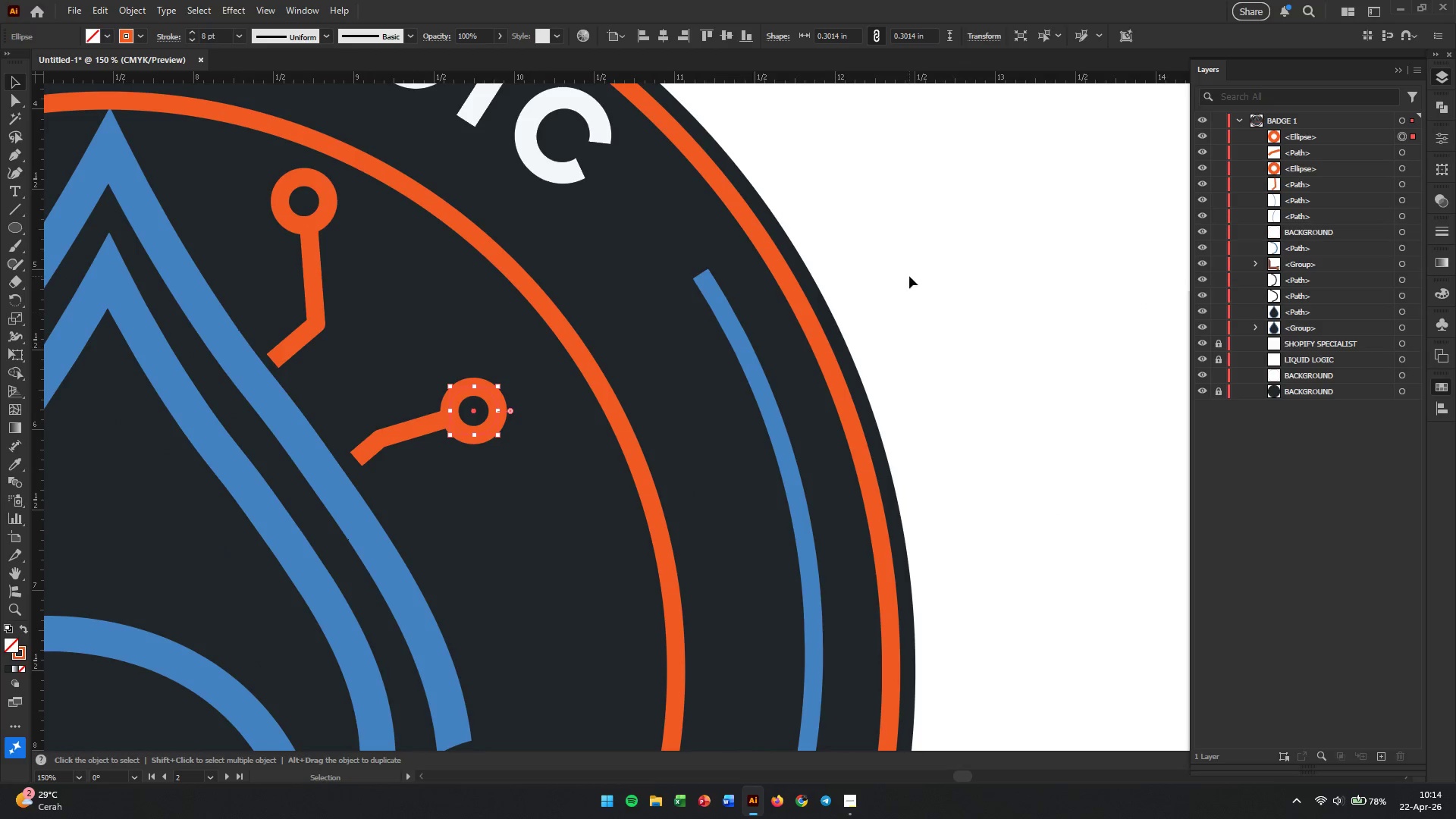 
left_click([929, 271])
 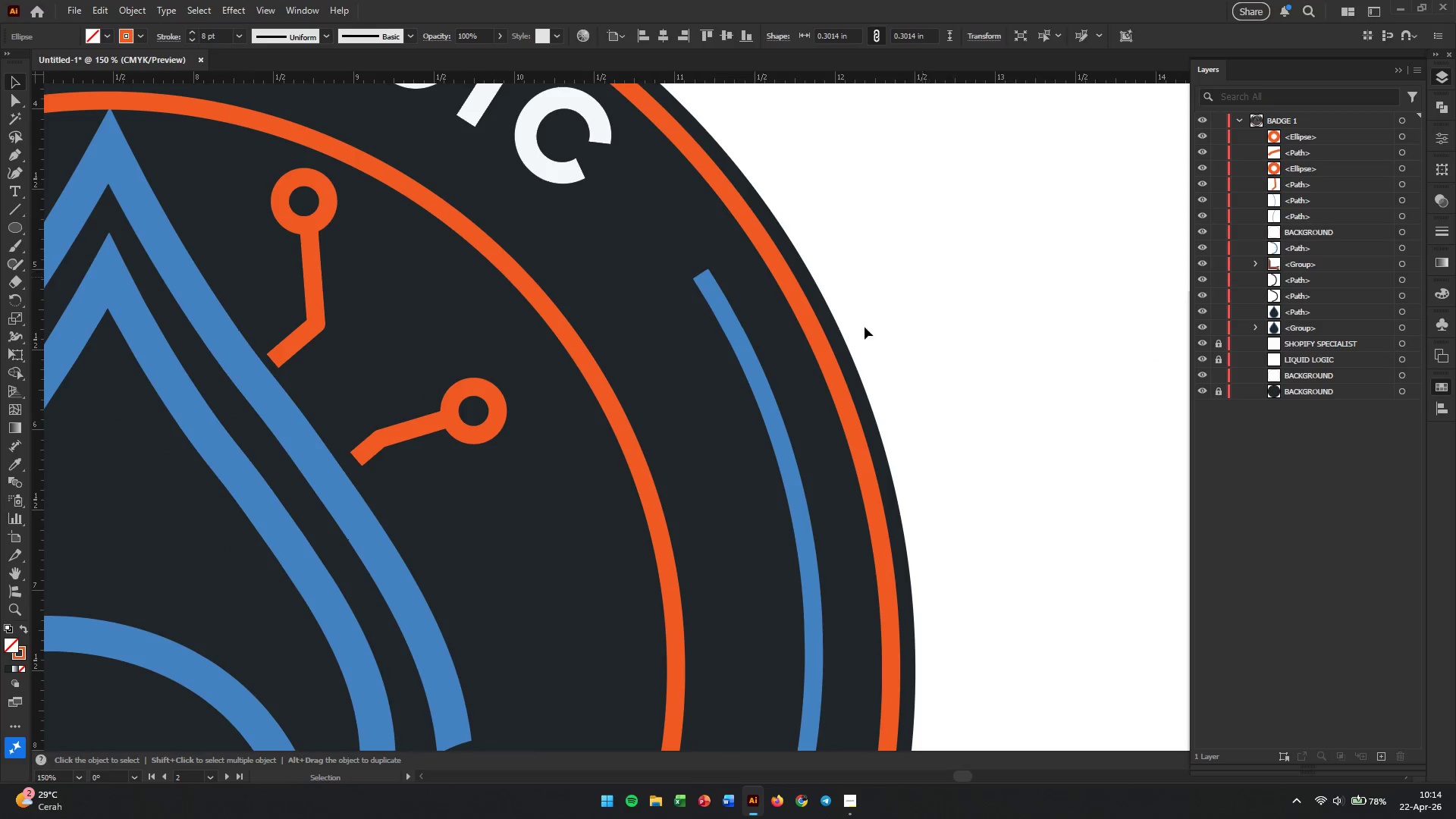 
hold_key(key=AltLeft, duration=1.17)
scroll: coordinate [733, 409], scroll_direction: down, amount: 3.0
 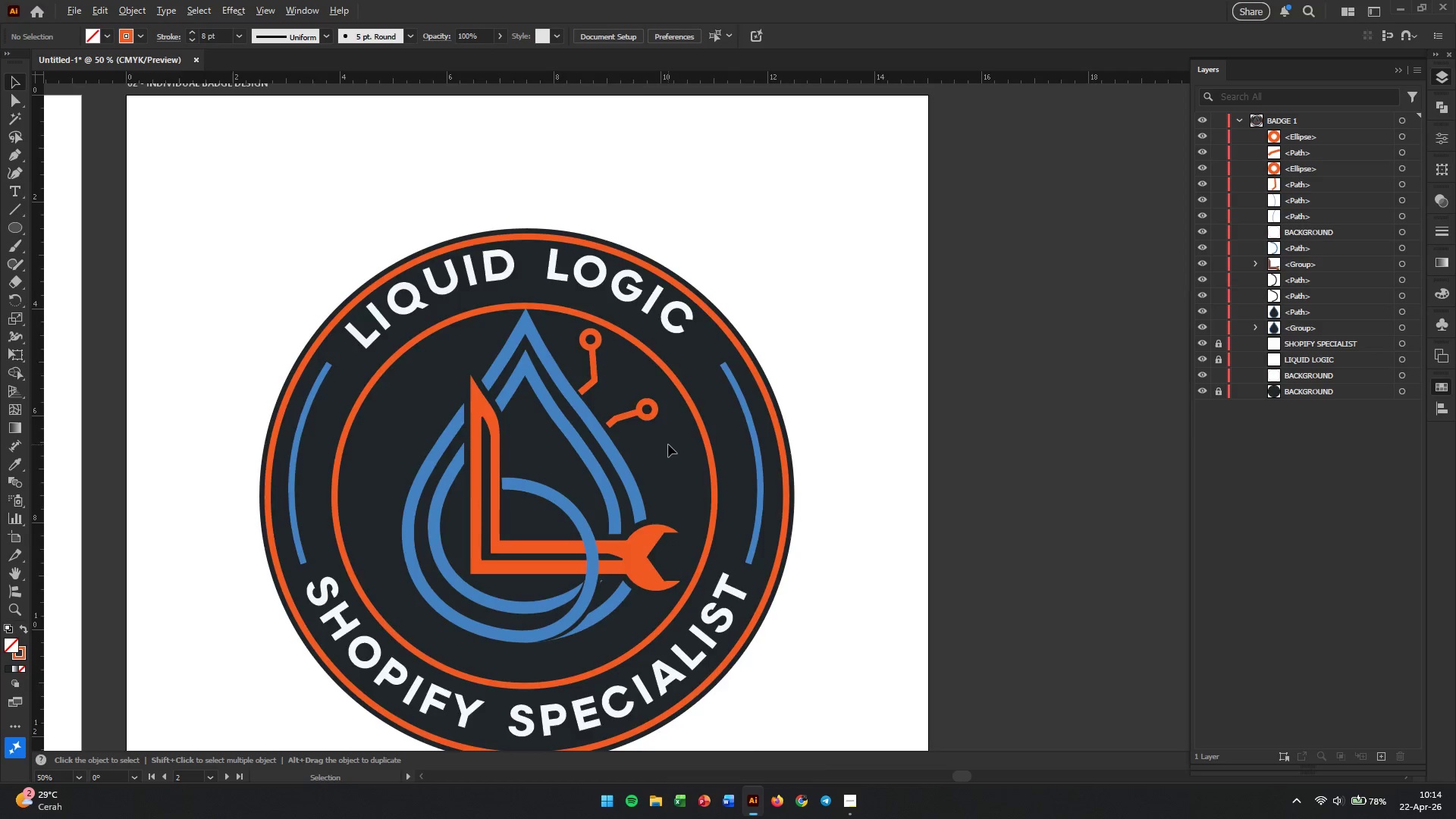 
scroll: coordinate [667, 441], scroll_direction: up, amount: 2.0
 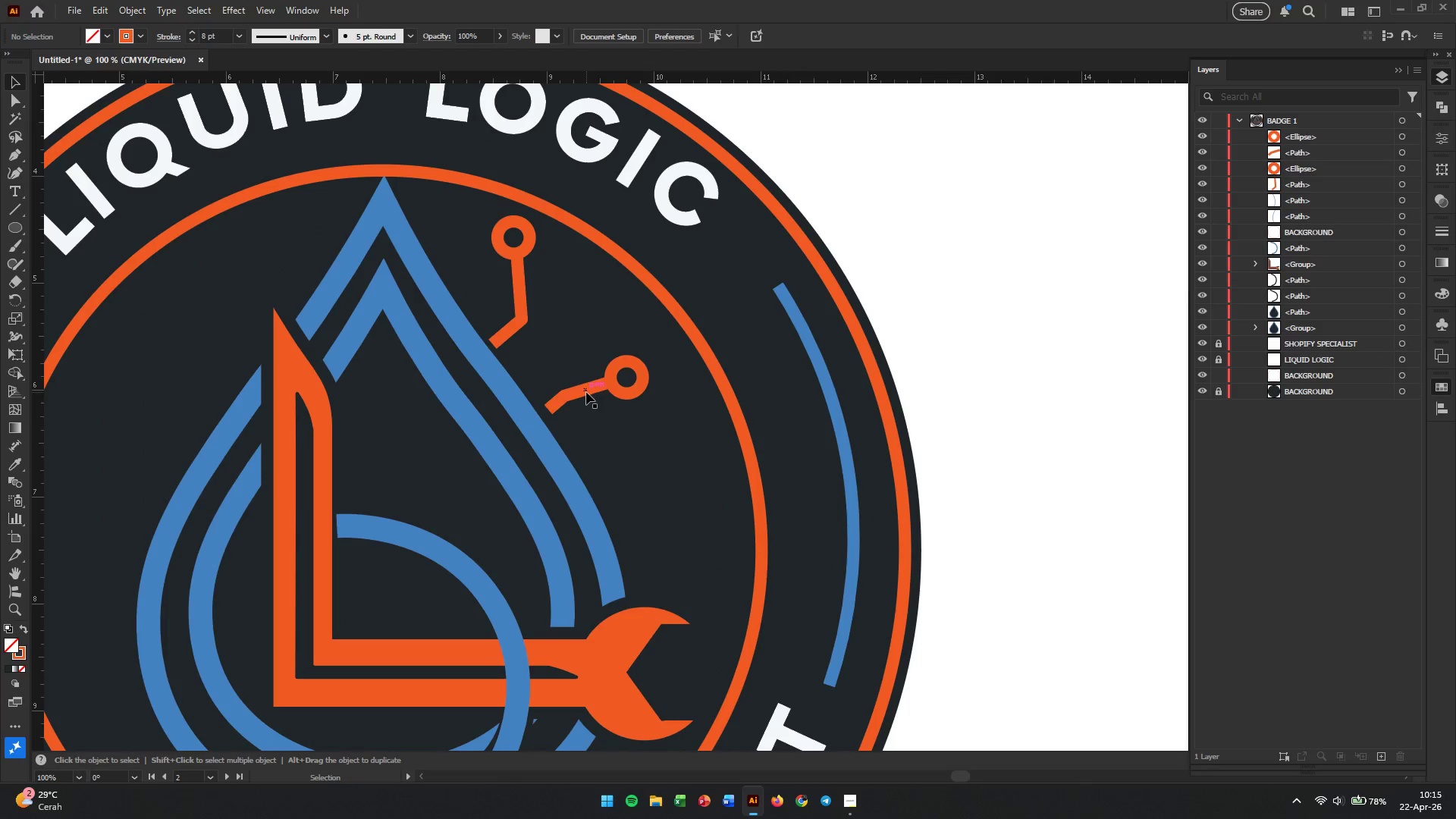 
wait(5.39)
 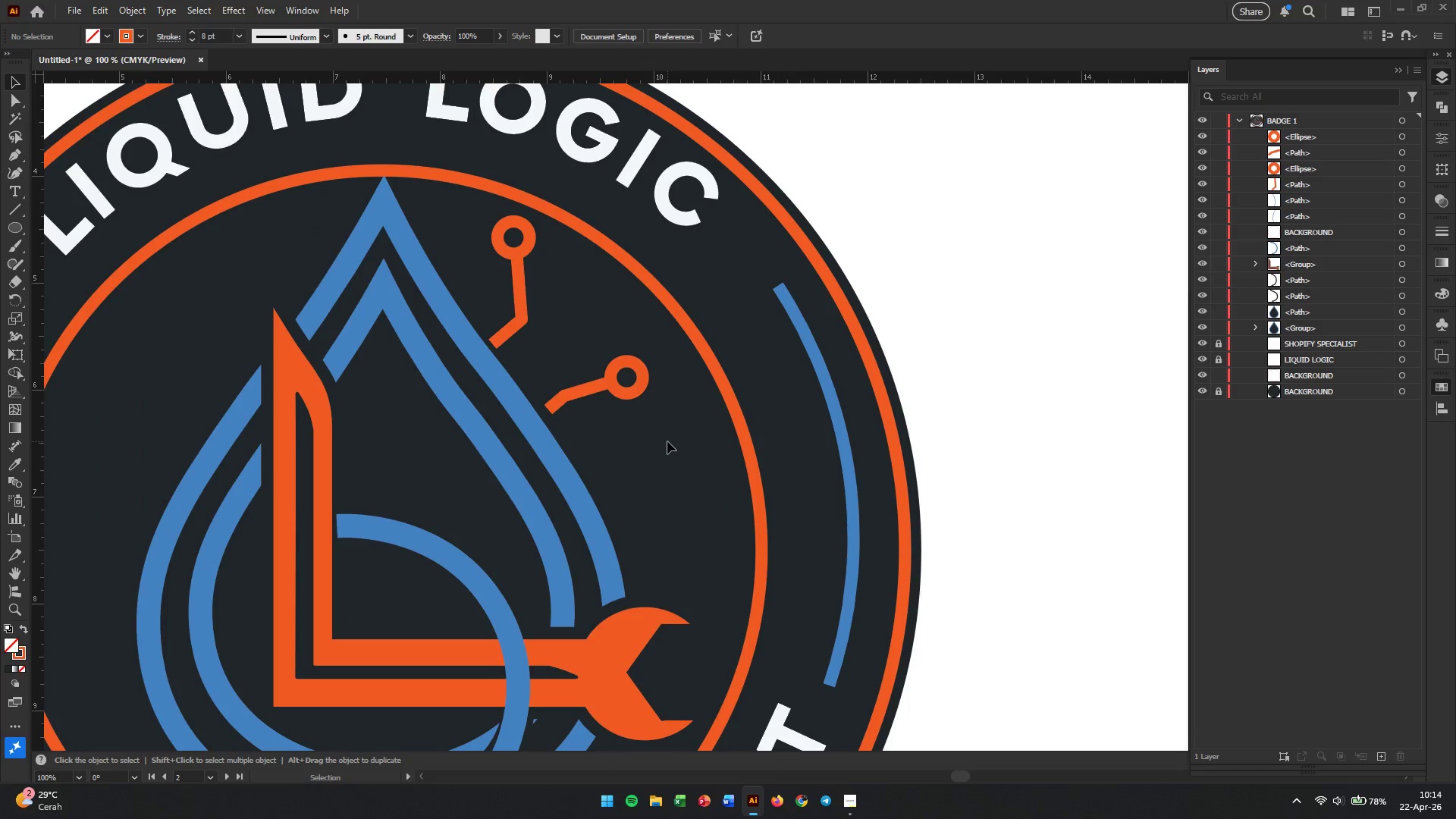 
left_click_drag(start_coordinate=[560, 353], to_coordinate=[652, 470])
 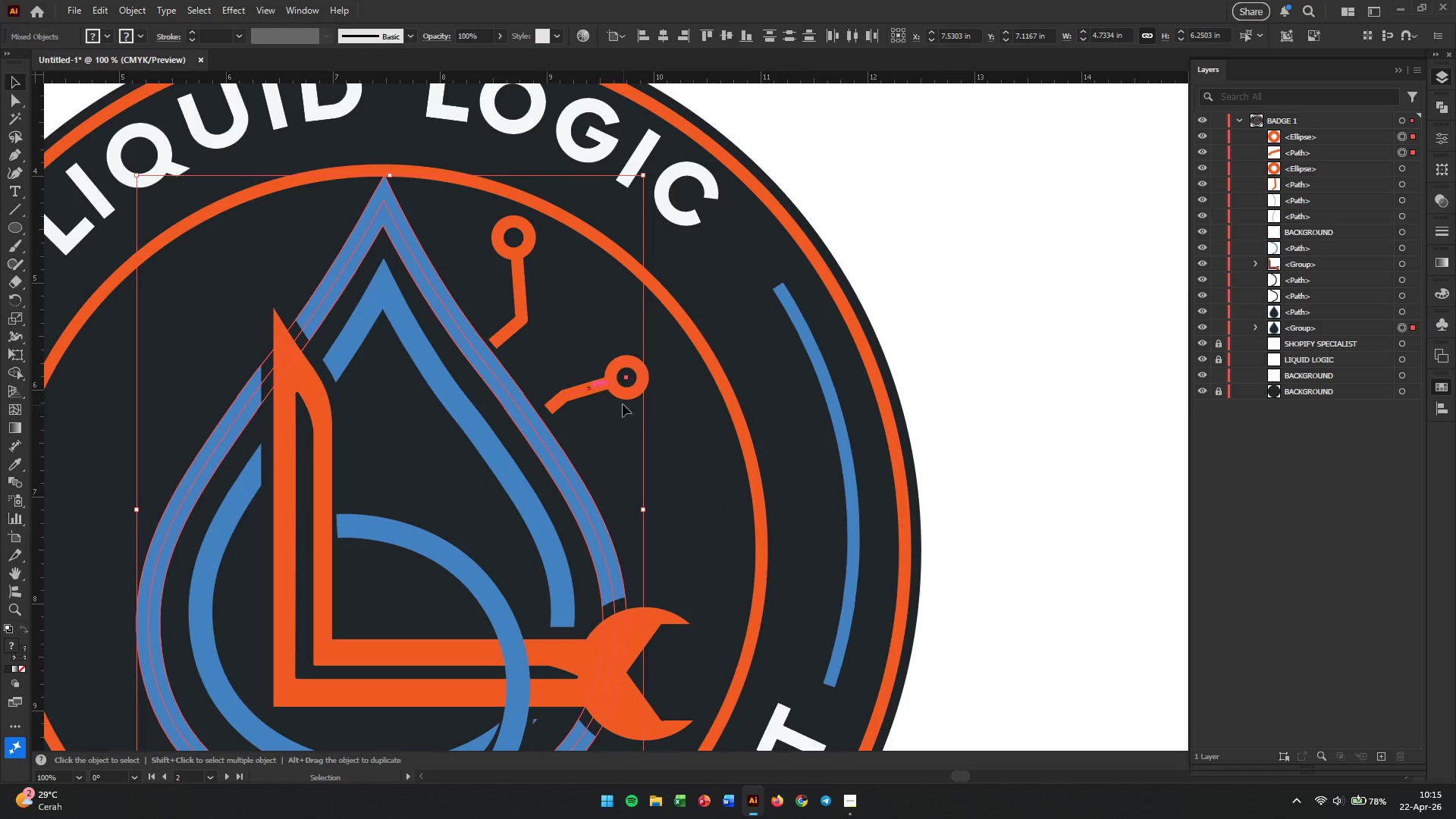 
left_click([679, 434])
 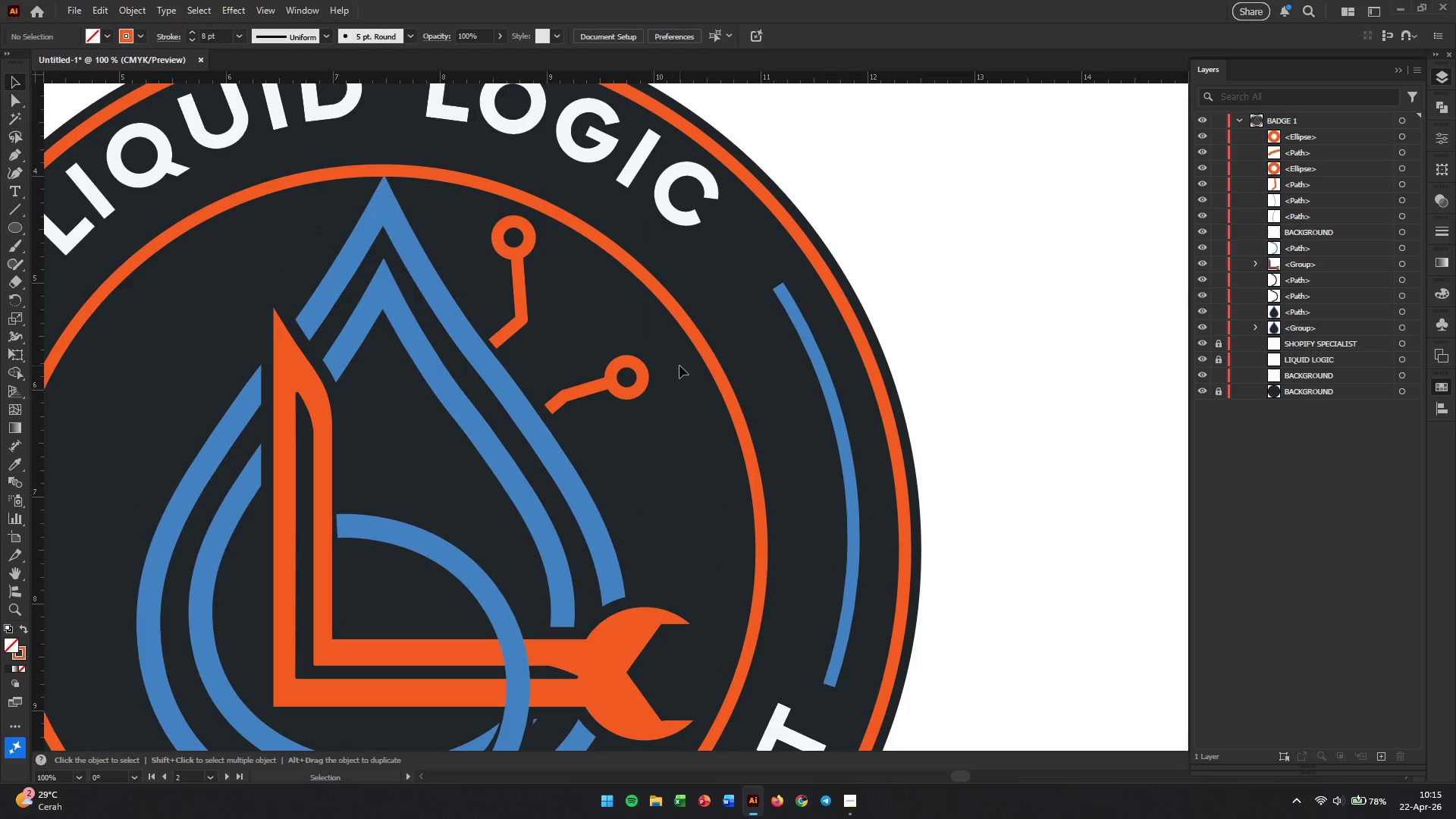 
left_click_drag(start_coordinate=[679, 366], to_coordinate=[576, 403])
 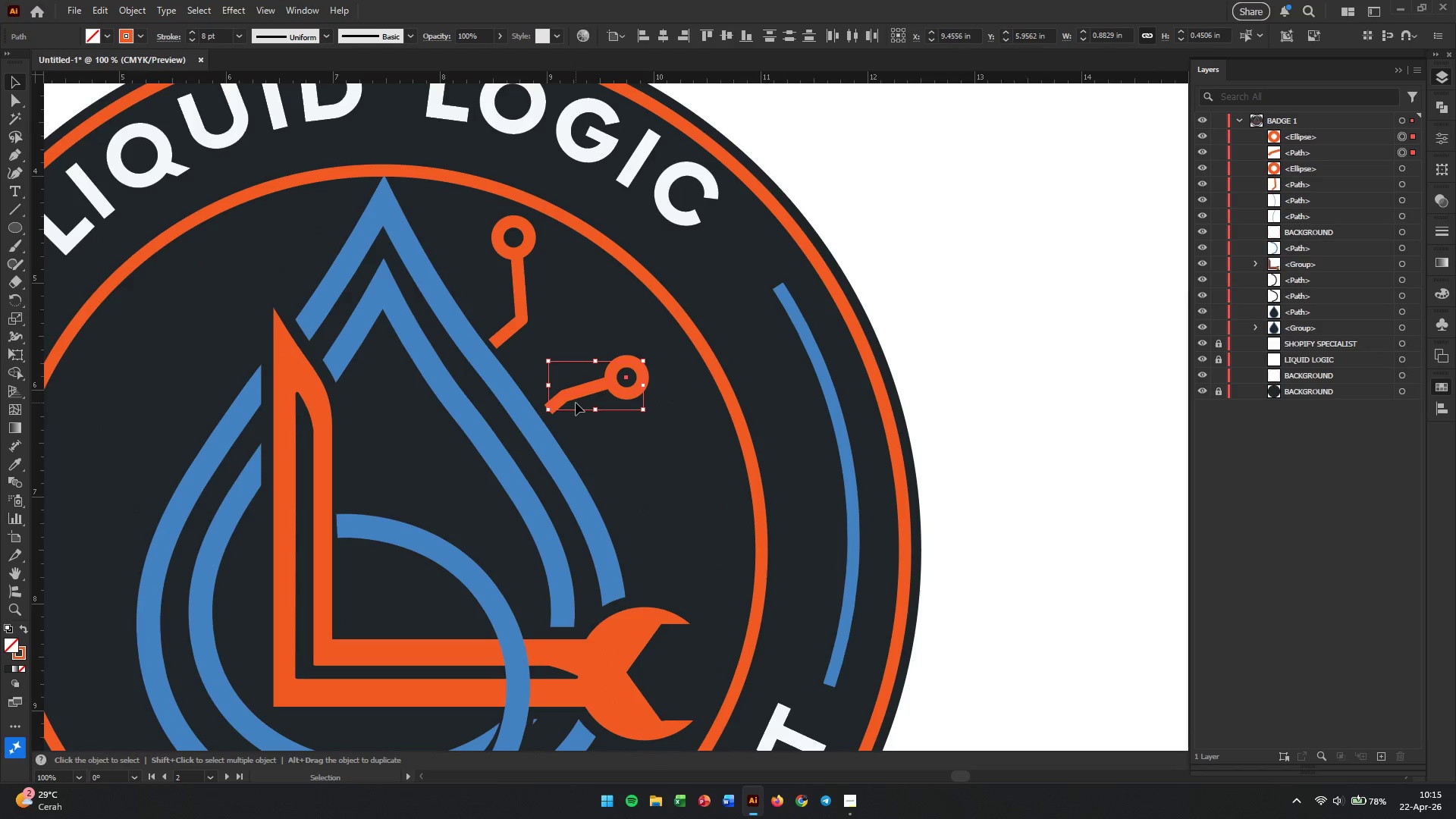 
hold_key(key=AltLeft, duration=0.44)
scroll: coordinate [577, 403], scroll_direction: up, amount: 3.0
 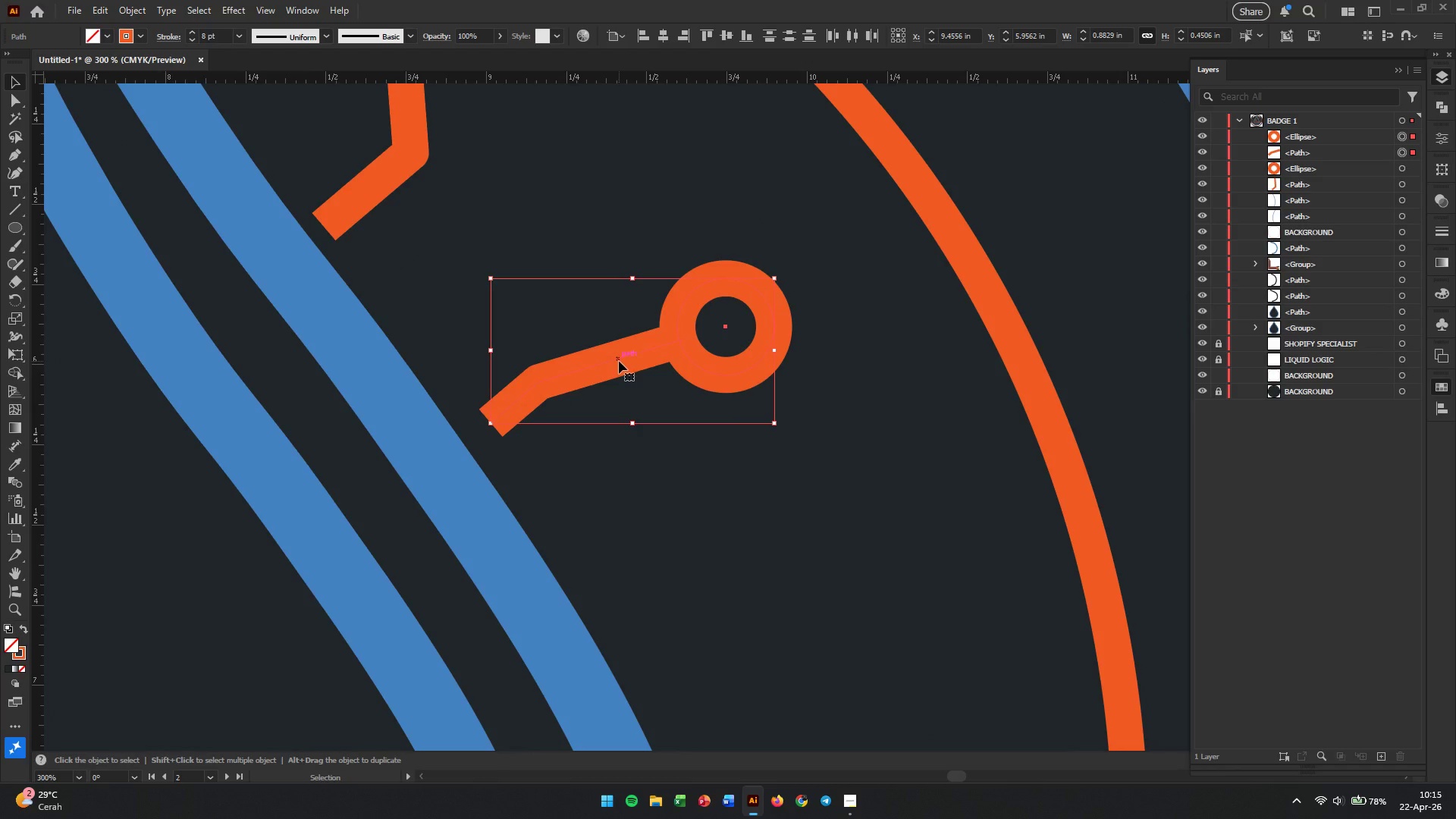 
left_click_drag(start_coordinate=[619, 361], to_coordinate=[598, 365])
 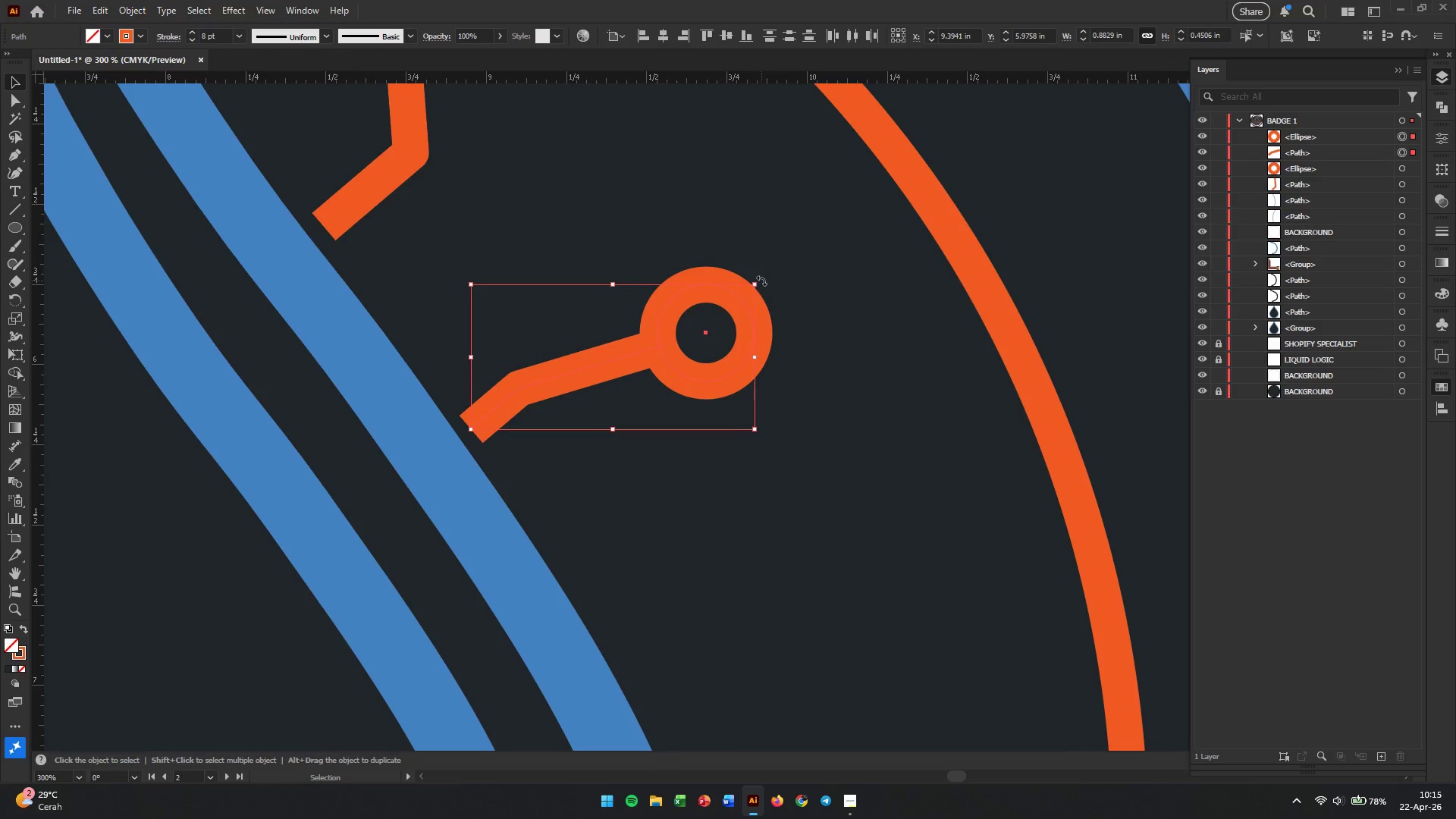 
left_click_drag(start_coordinate=[761, 281], to_coordinate=[779, 296])
 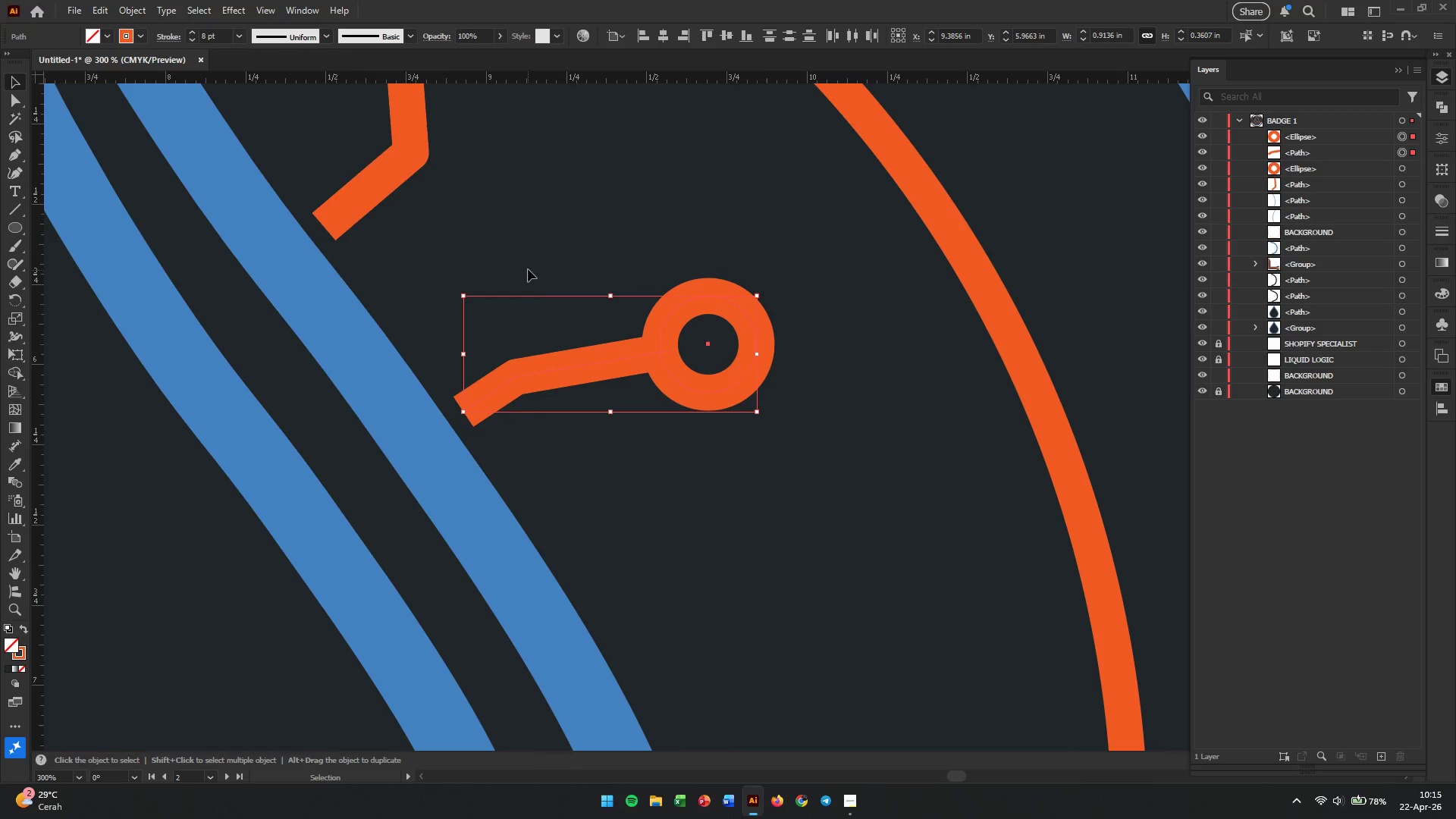 
scroll: coordinate [597, 362], scroll_direction: up, amount: 1.0
 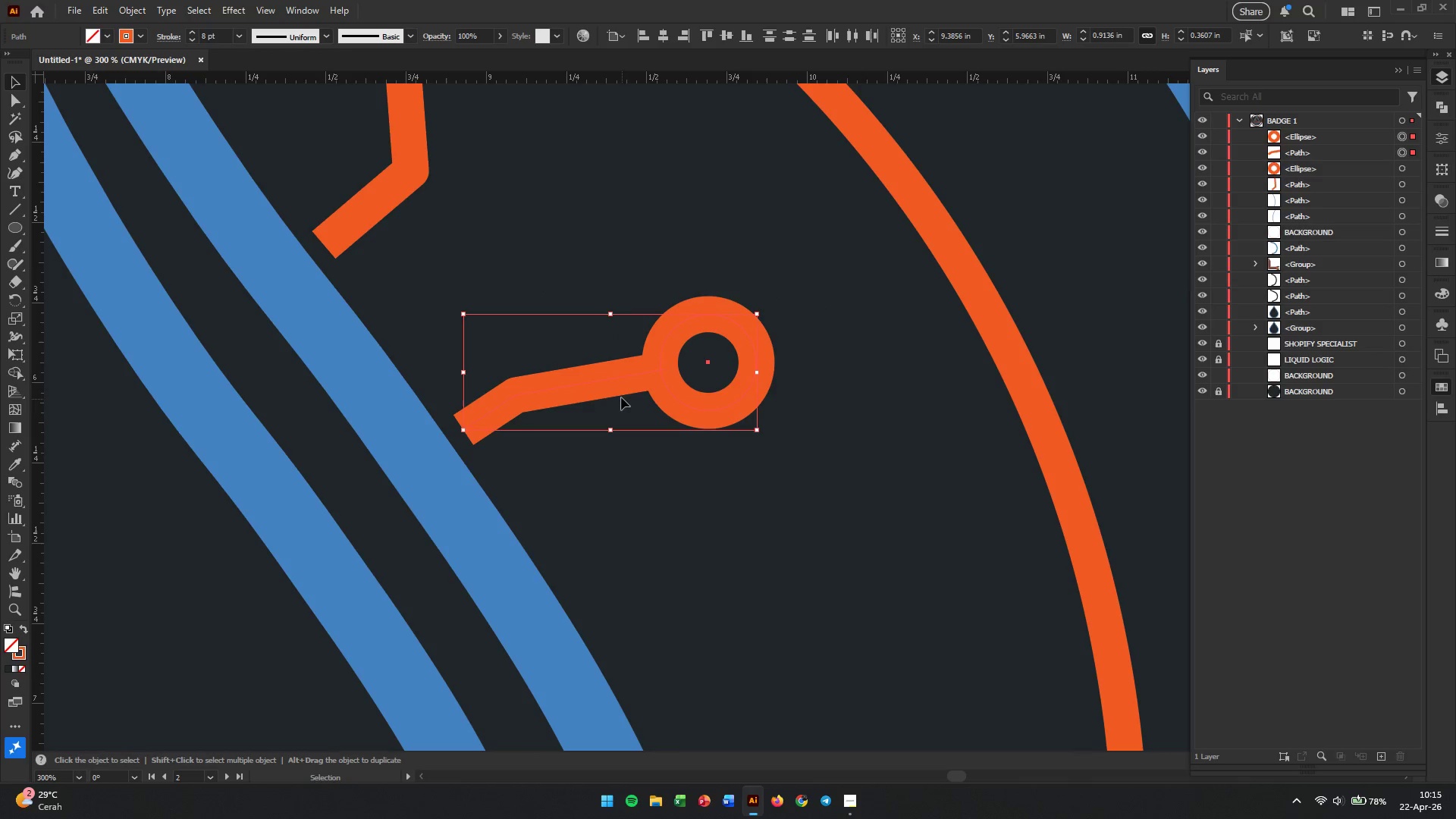 
hold_key(key=AltLeft, duration=1.59)
scroll: coordinate [710, 434], scroll_direction: down, amount: 4.0
 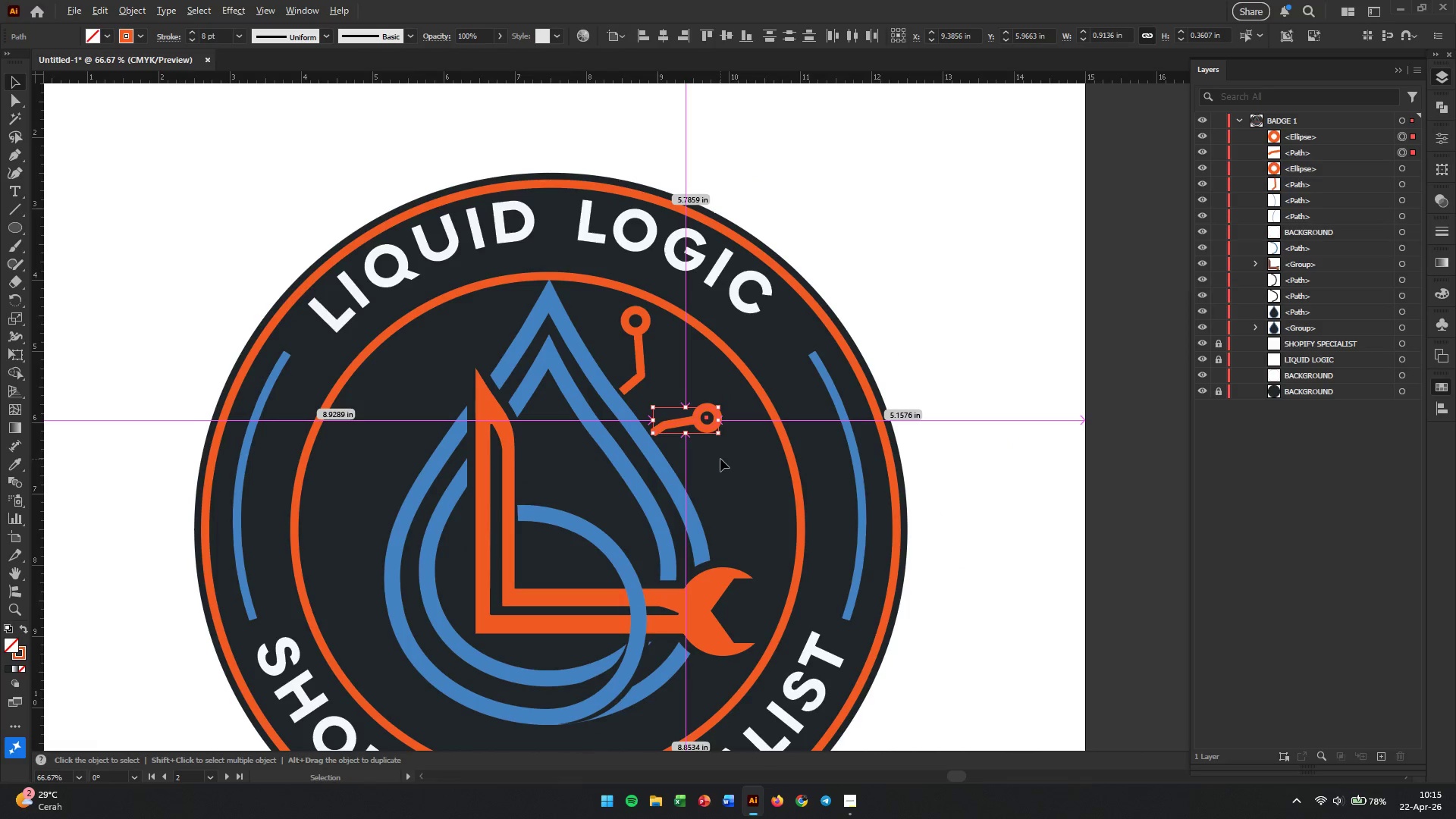 
scroll: coordinate [720, 459], scroll_direction: up, amount: 1.0
 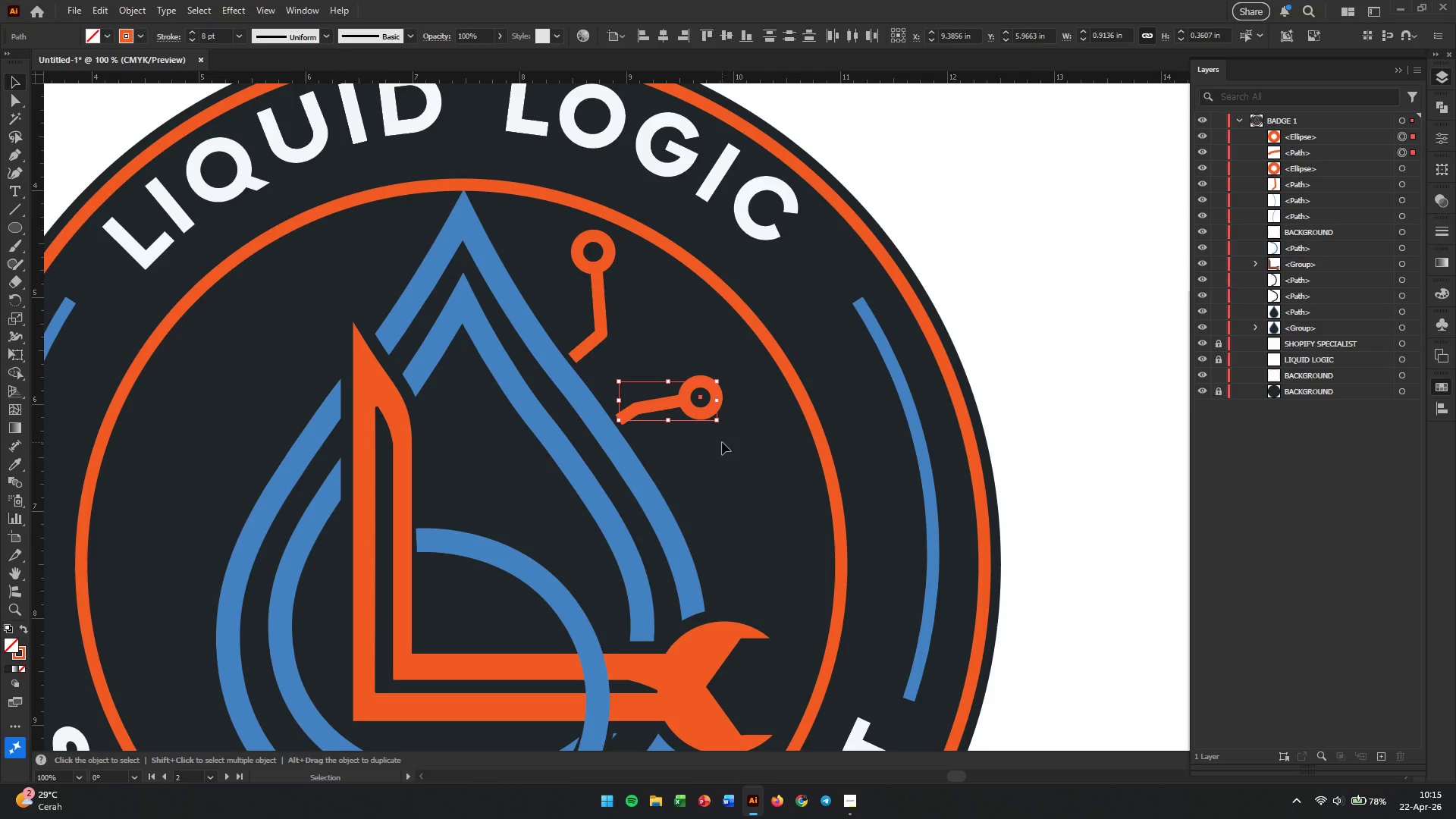 
hold_key(key=AltLeft, duration=0.62)
scroll: coordinate [673, 418], scroll_direction: up, amount: 2.0
 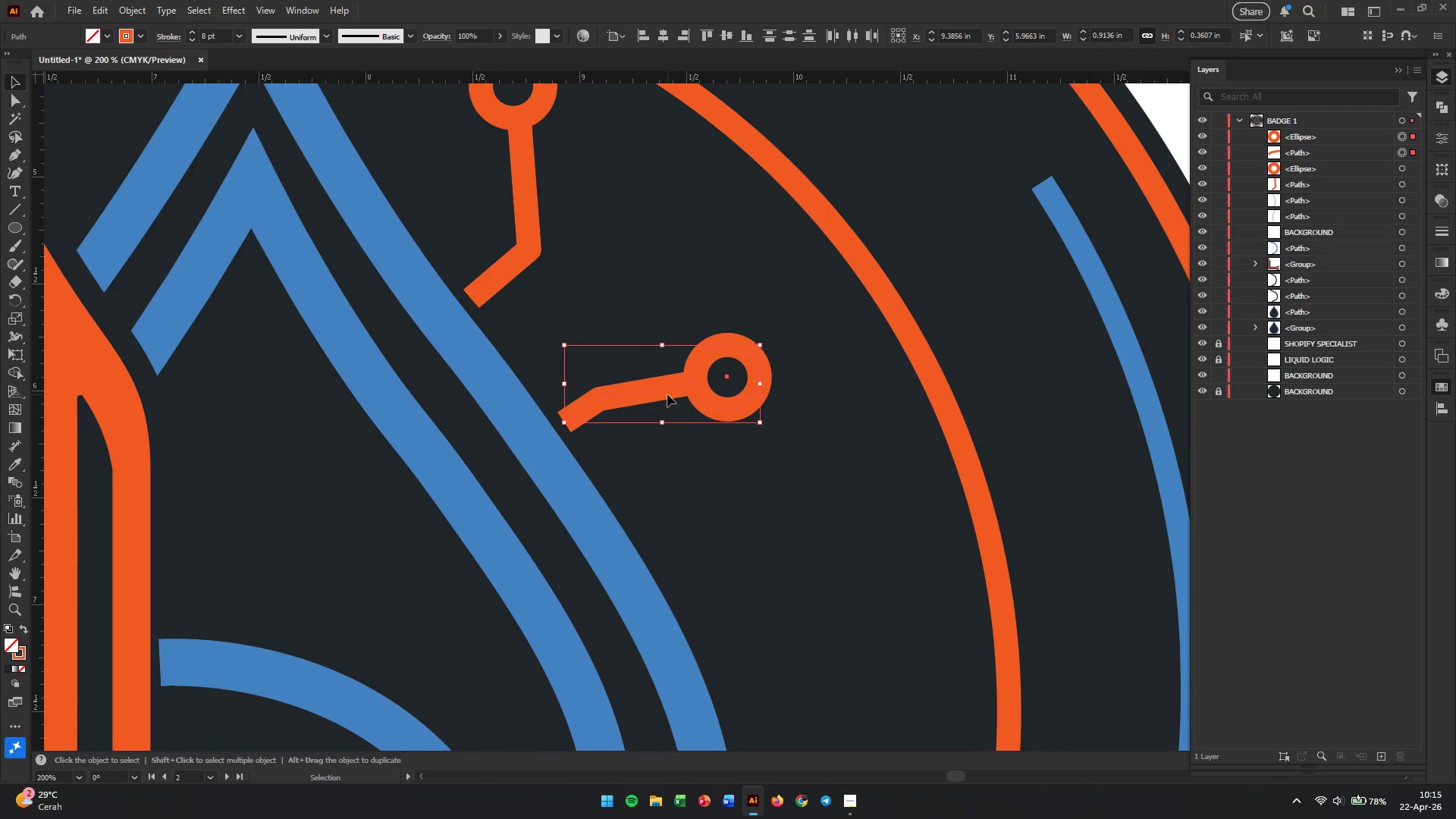 
left_click_drag(start_coordinate=[667, 394], to_coordinate=[680, 412])
 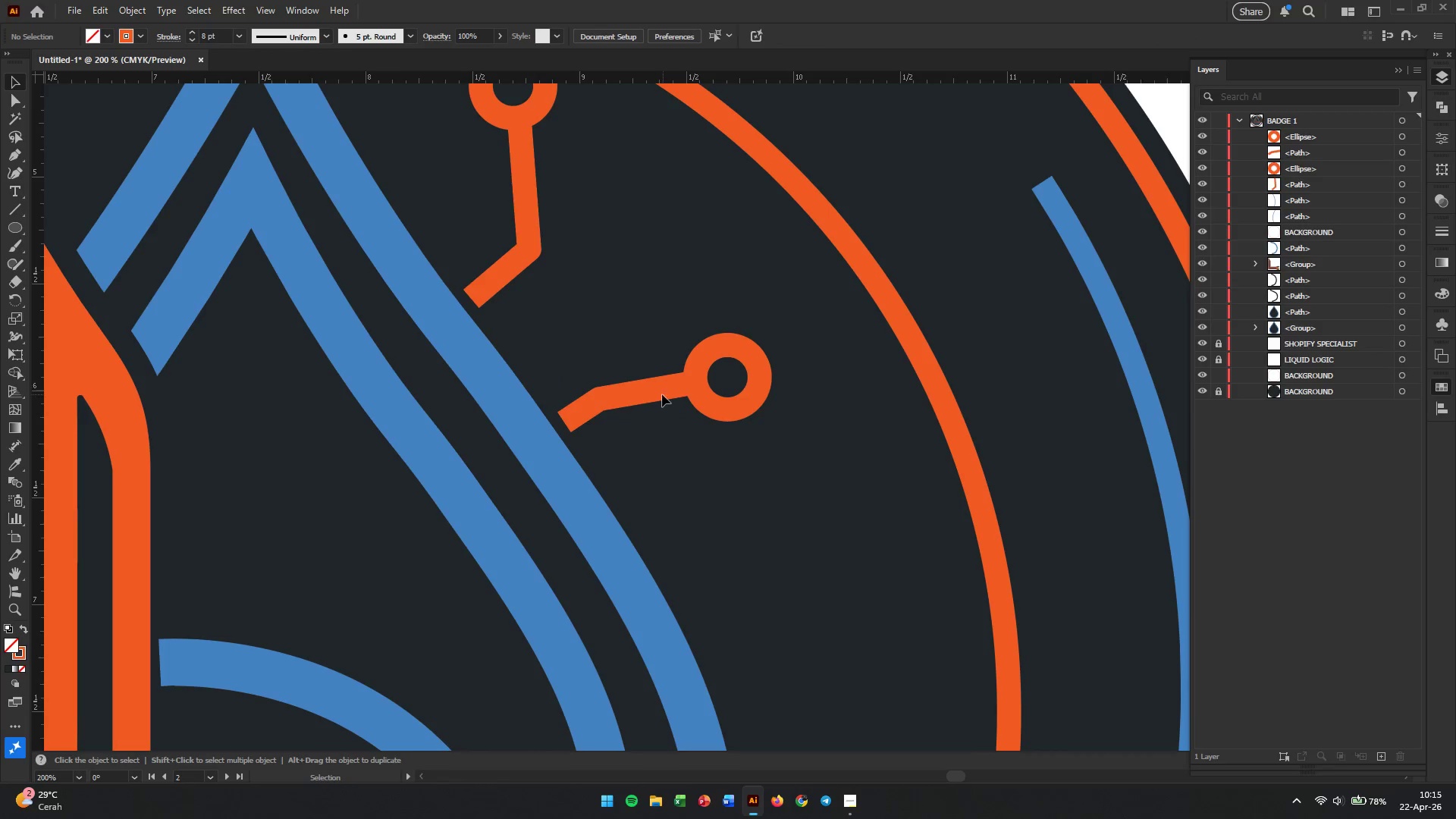 
double_click([664, 396])
 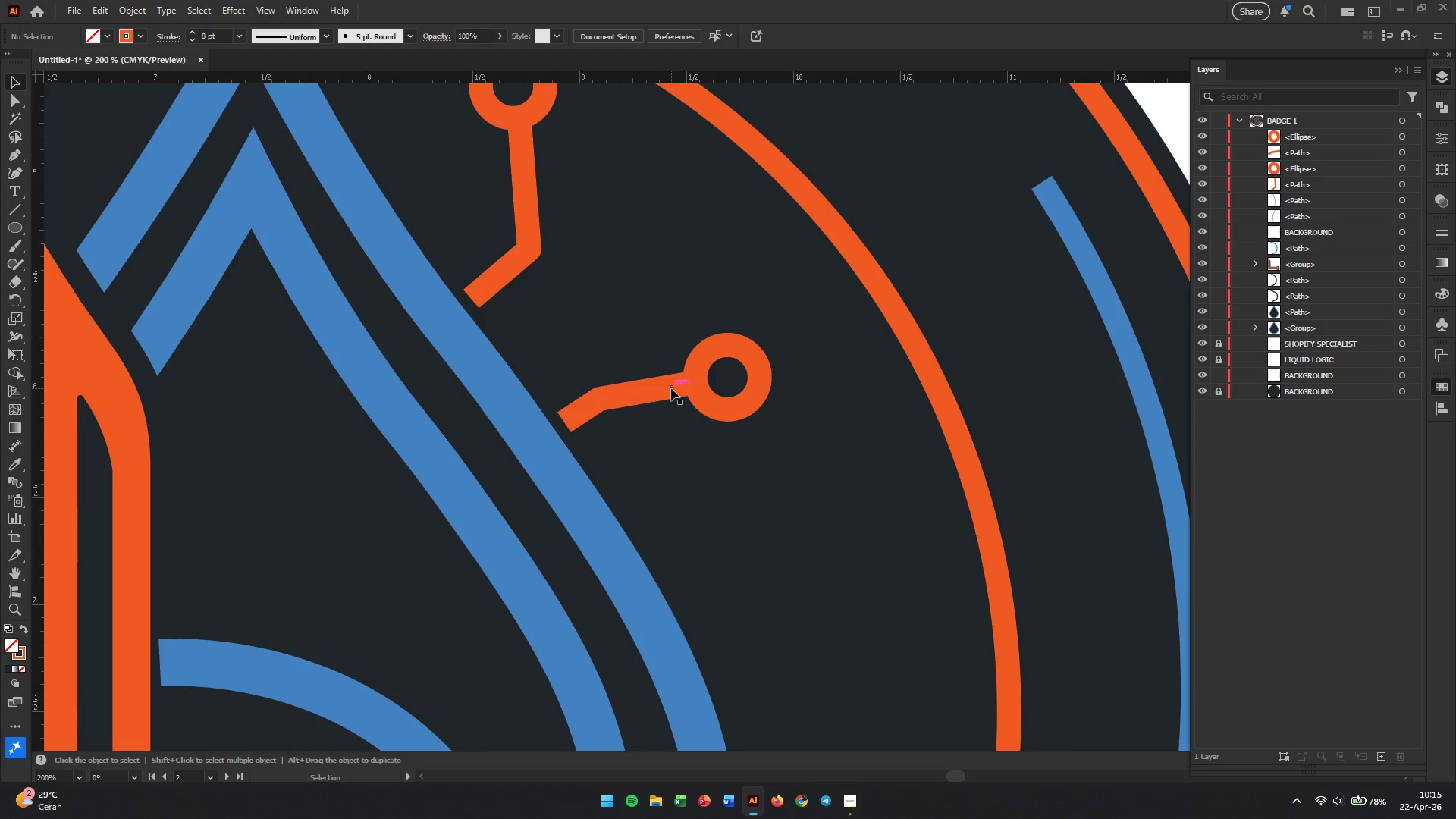 
triple_click([671, 388])
 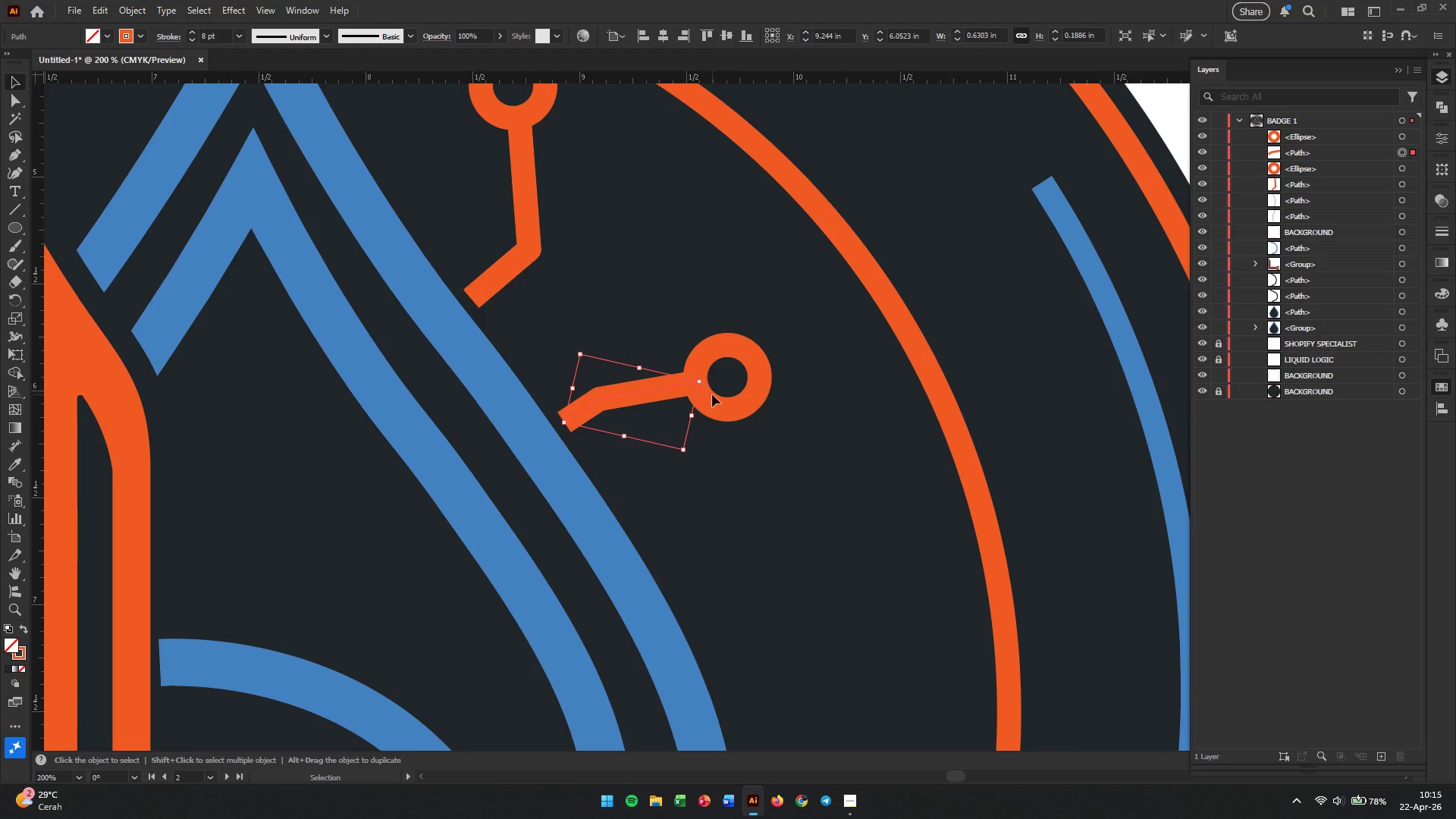 
hold_key(key=ShiftLeft, duration=0.7)
left_click([723, 407])
 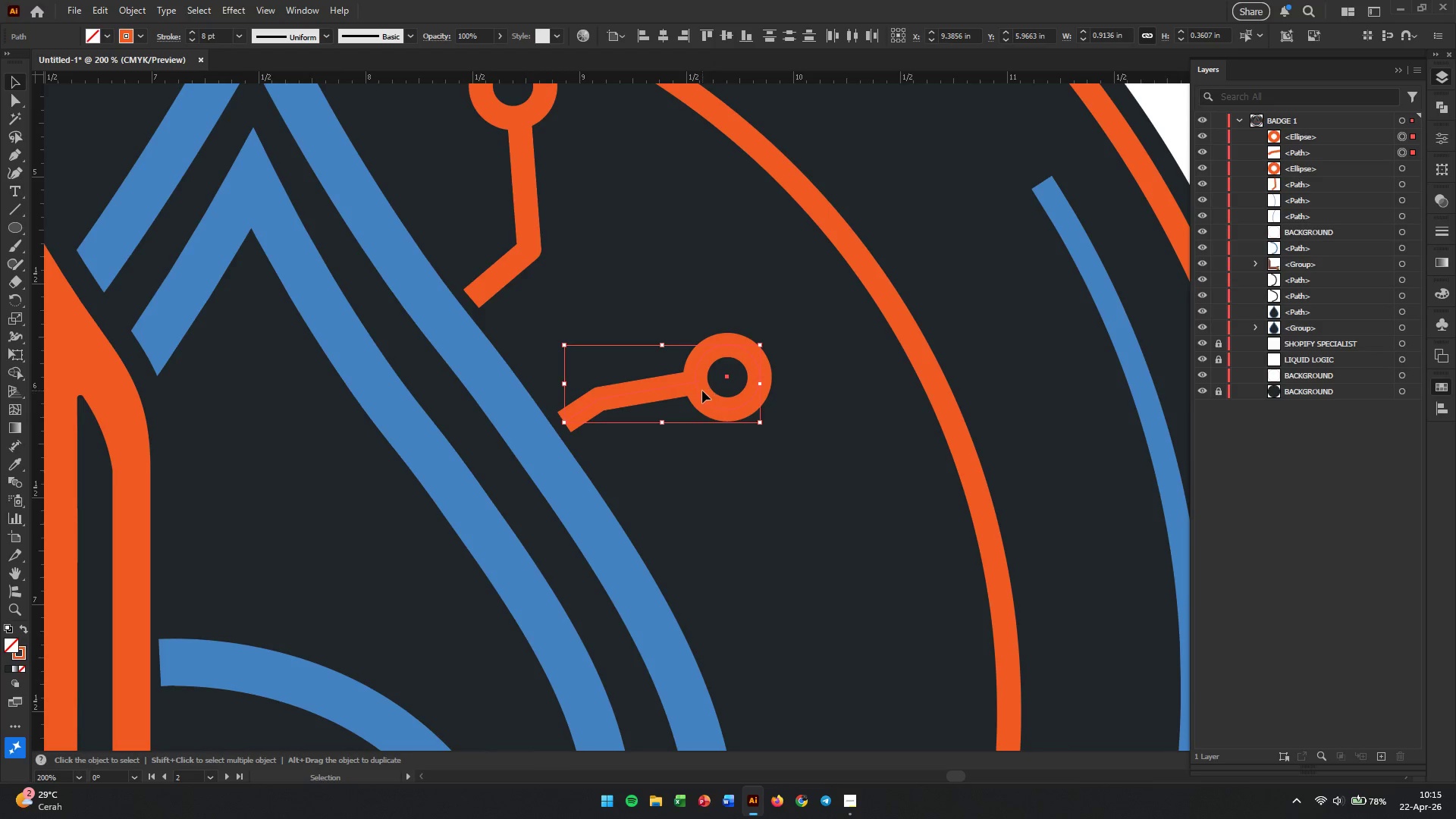 
left_click_drag(start_coordinate=[702, 391], to_coordinate=[711, 409])
 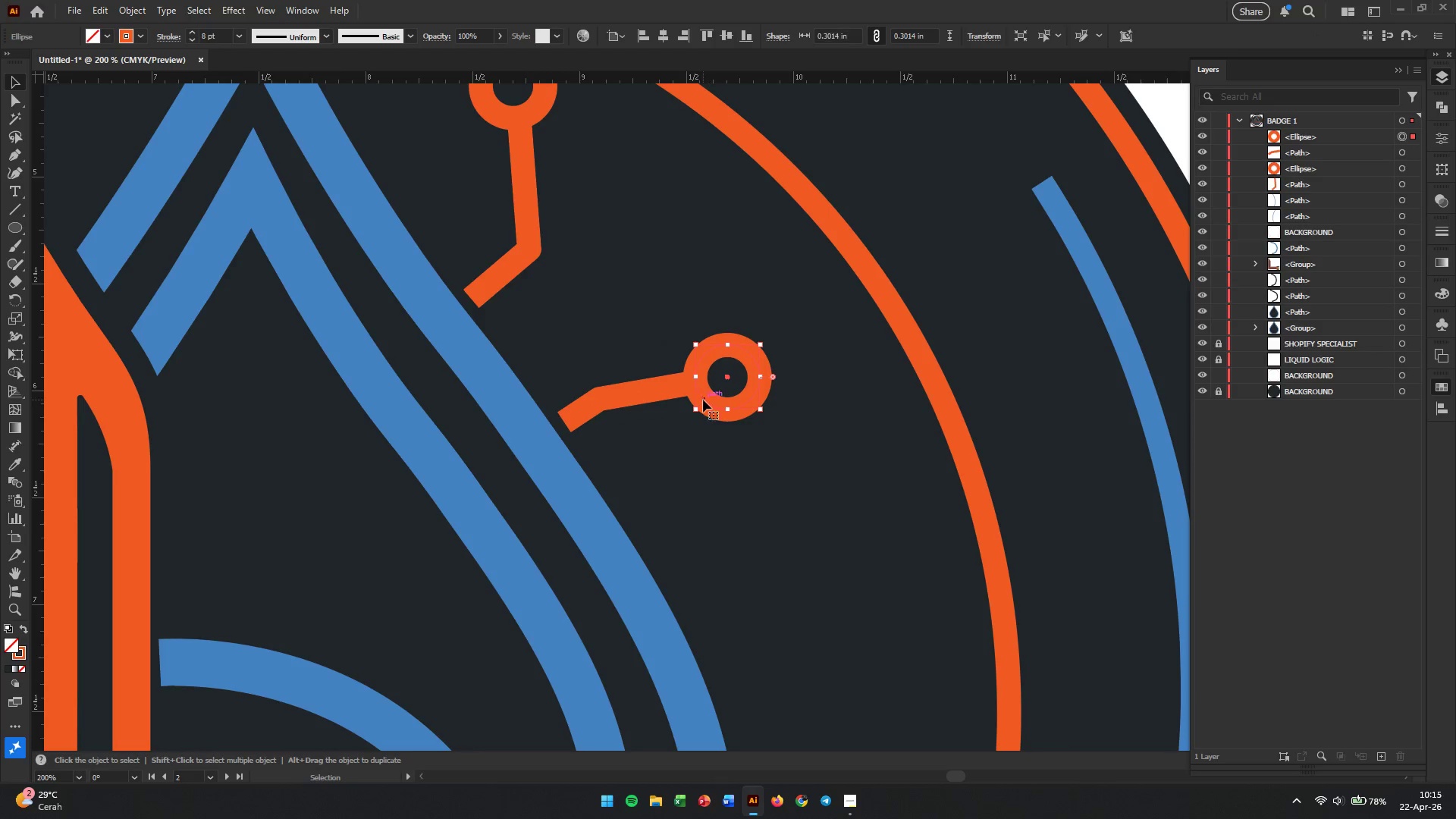 
left_click([703, 395])
 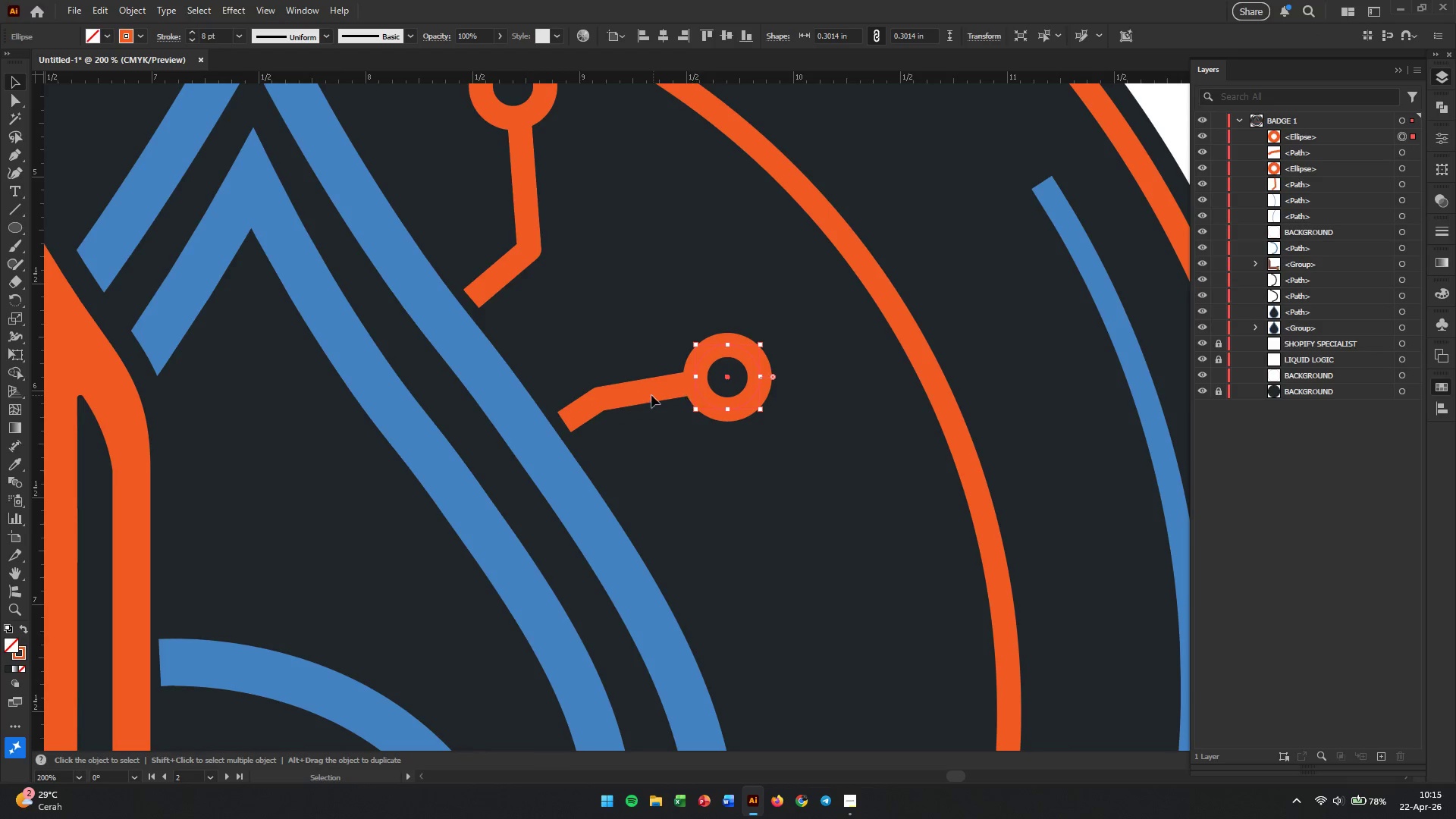 
hold_key(key=ShiftLeft, duration=1.95)
left_click([646, 395])
 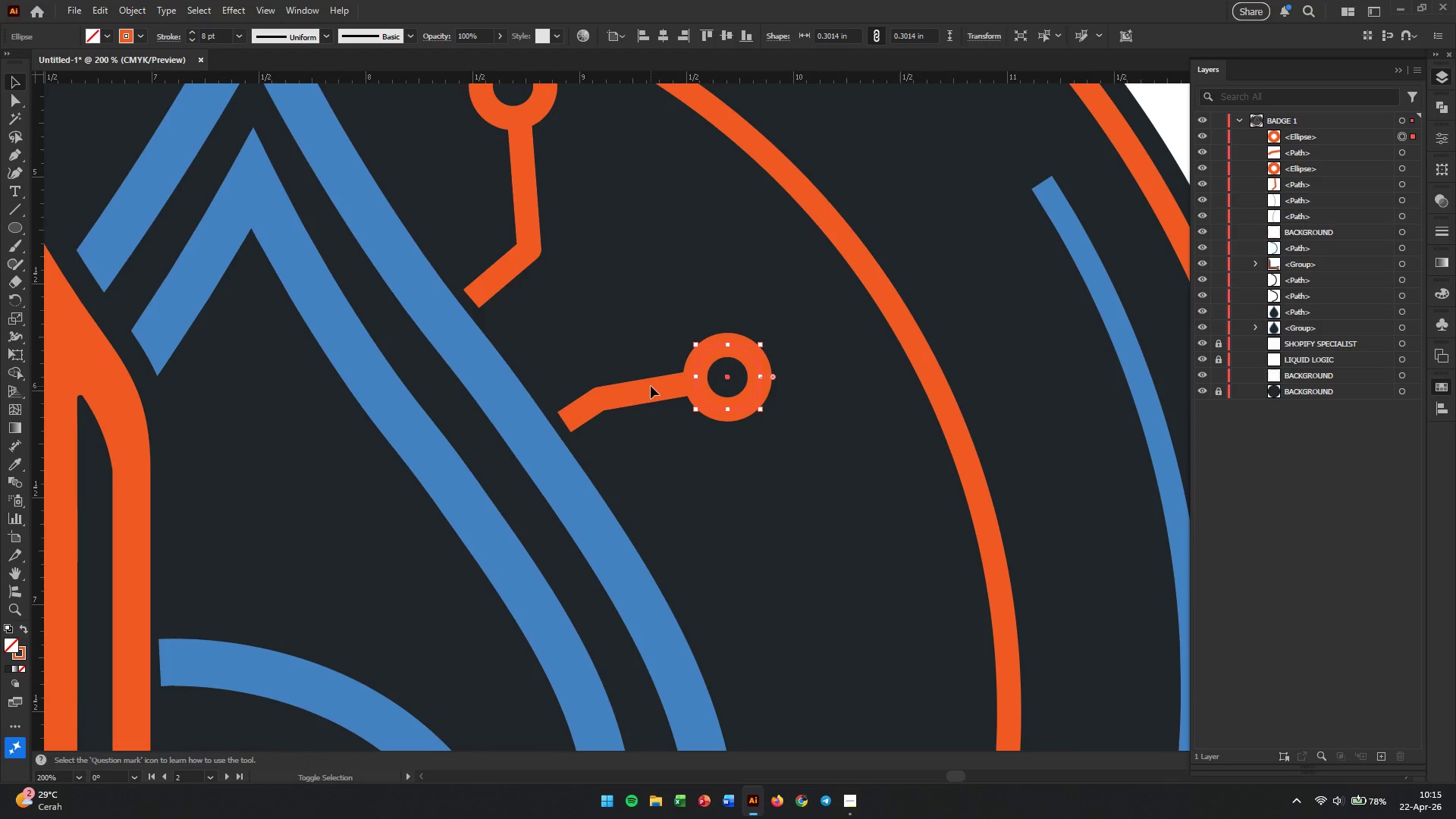 
double_click([642, 391])
 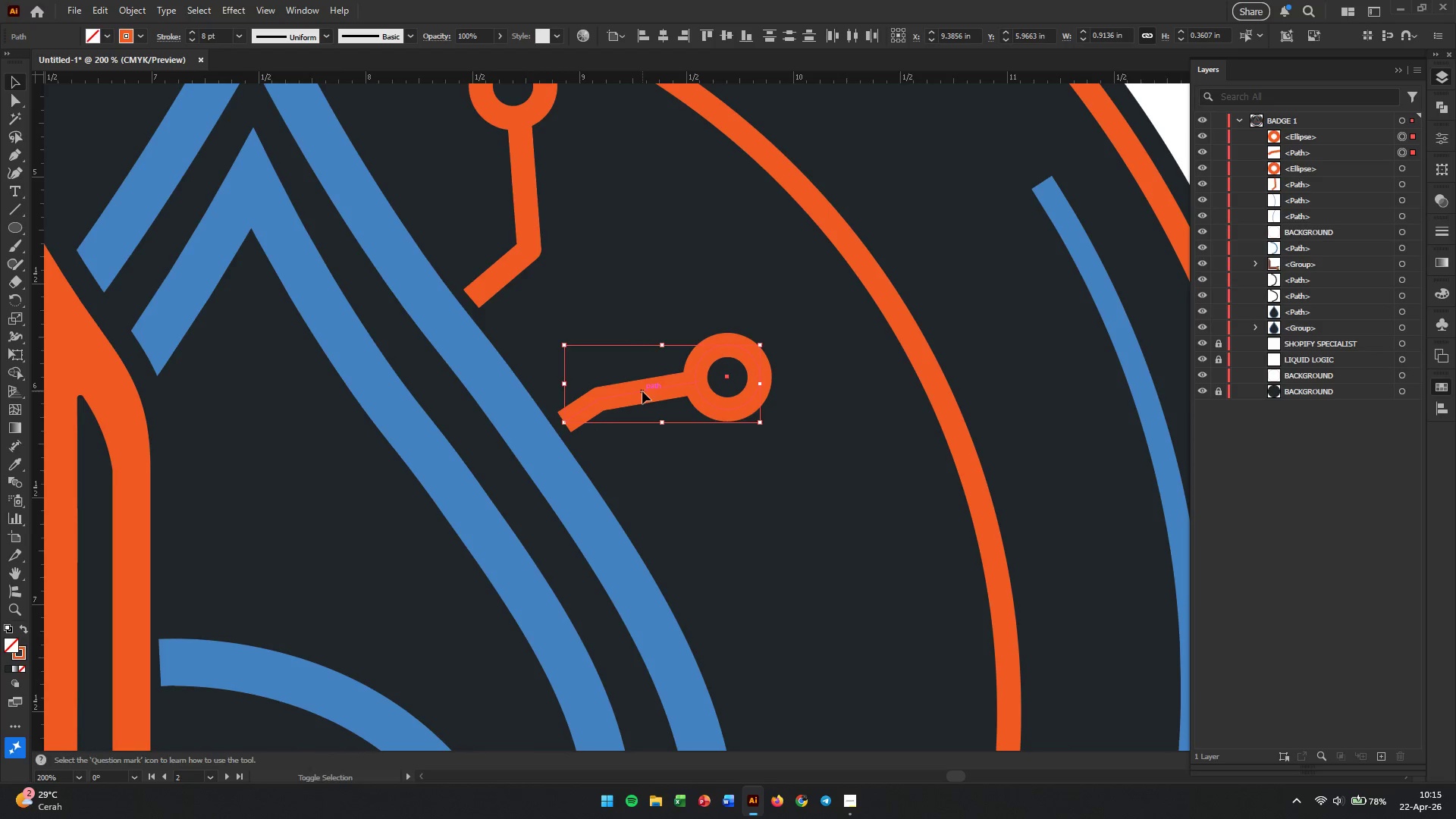 
key(Control+G)
 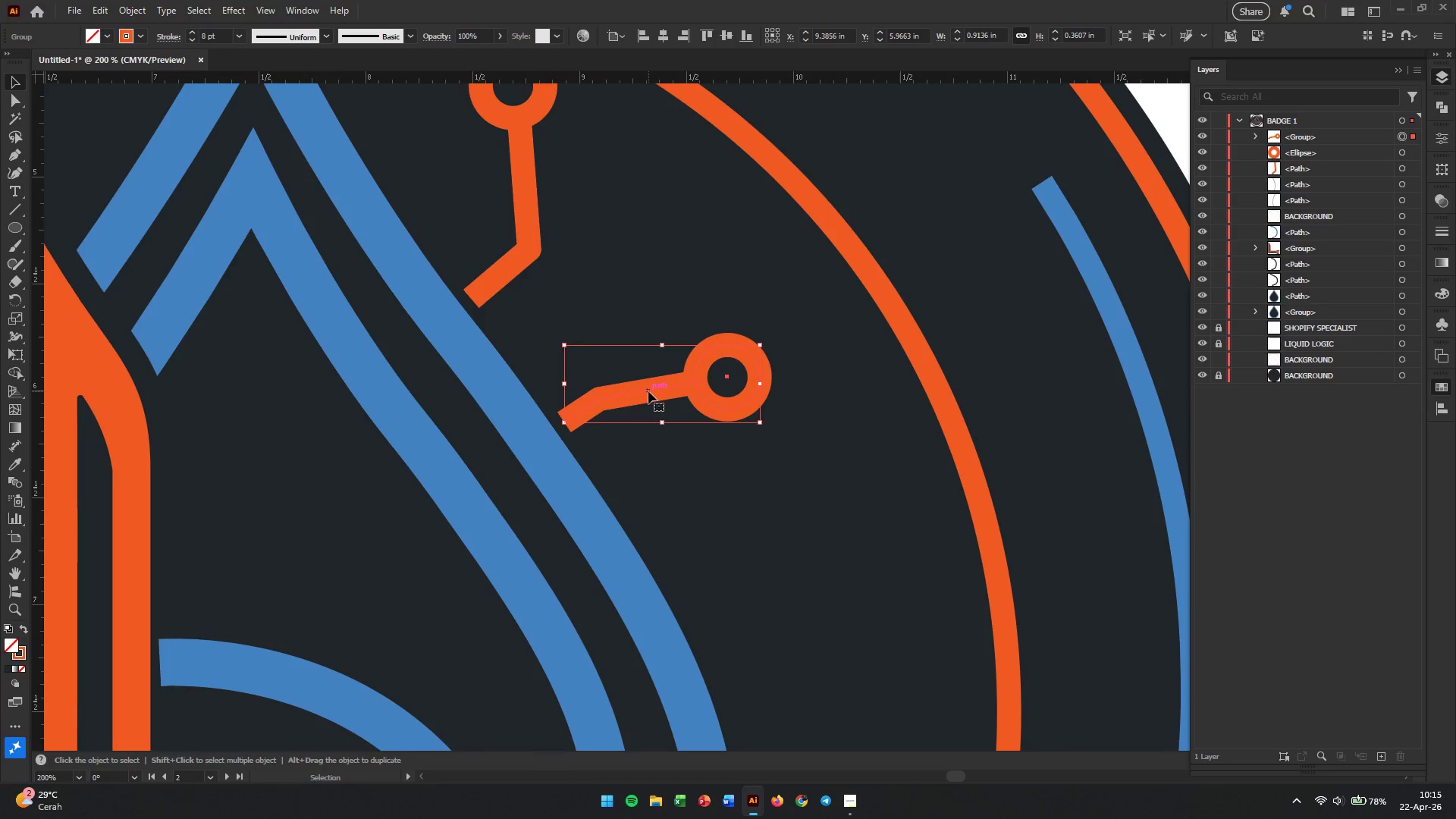 
left_click_drag(start_coordinate=[650, 390], to_coordinate=[707, 471])
 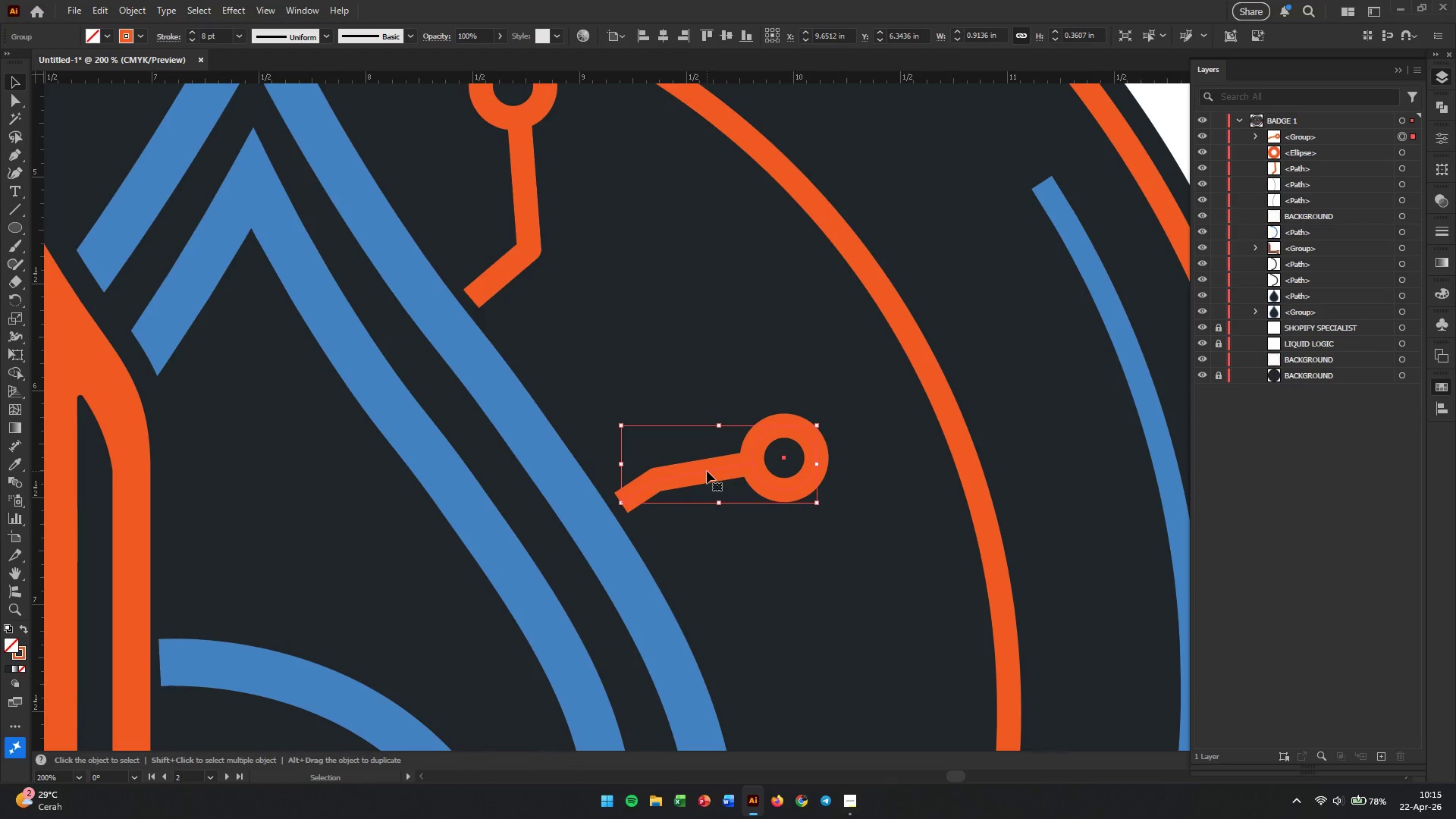 
key(Control+C)
 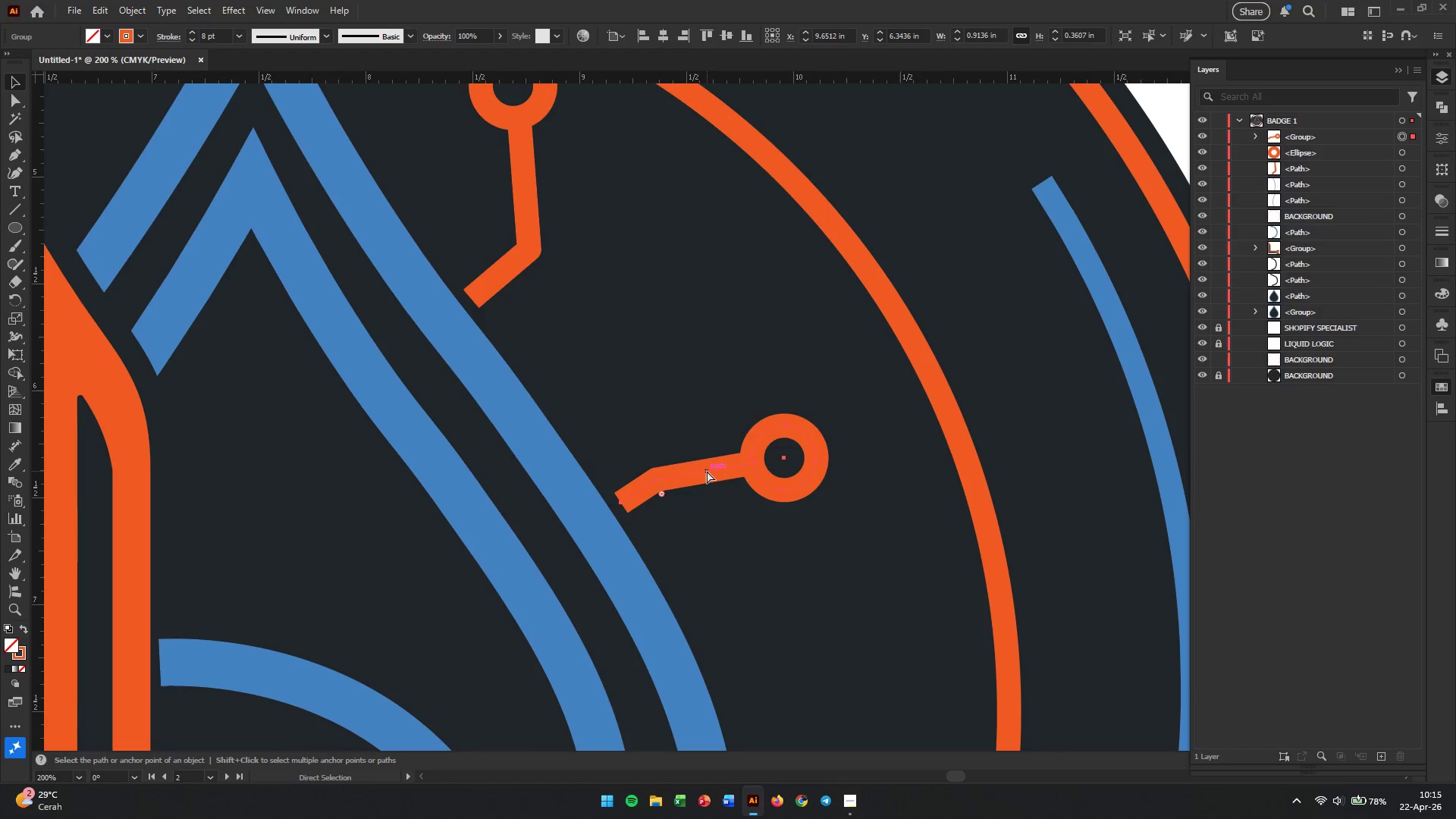 
key(Control+V)
 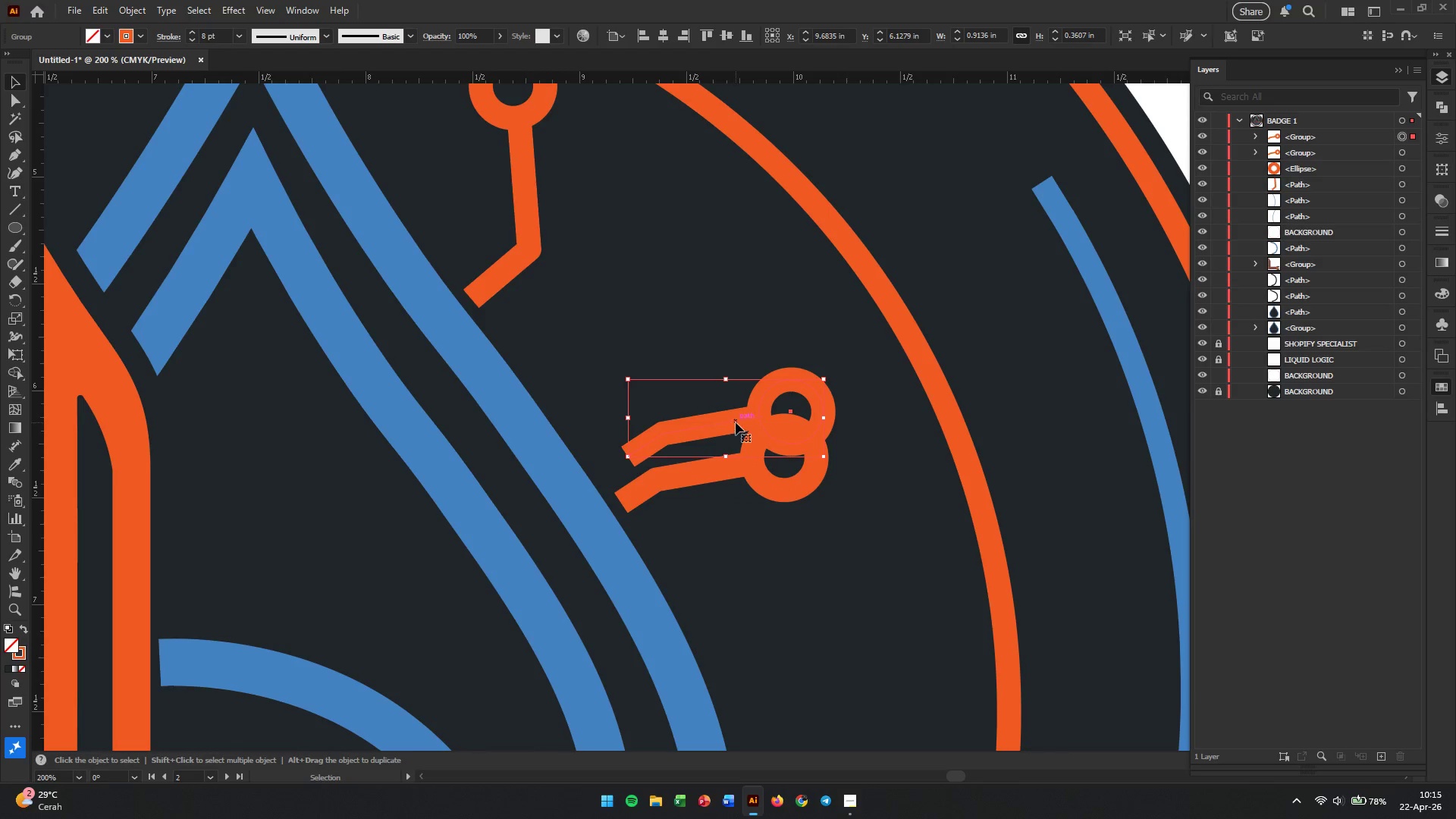 
left_click_drag(start_coordinate=[736, 422], to_coordinate=[664, 379])
 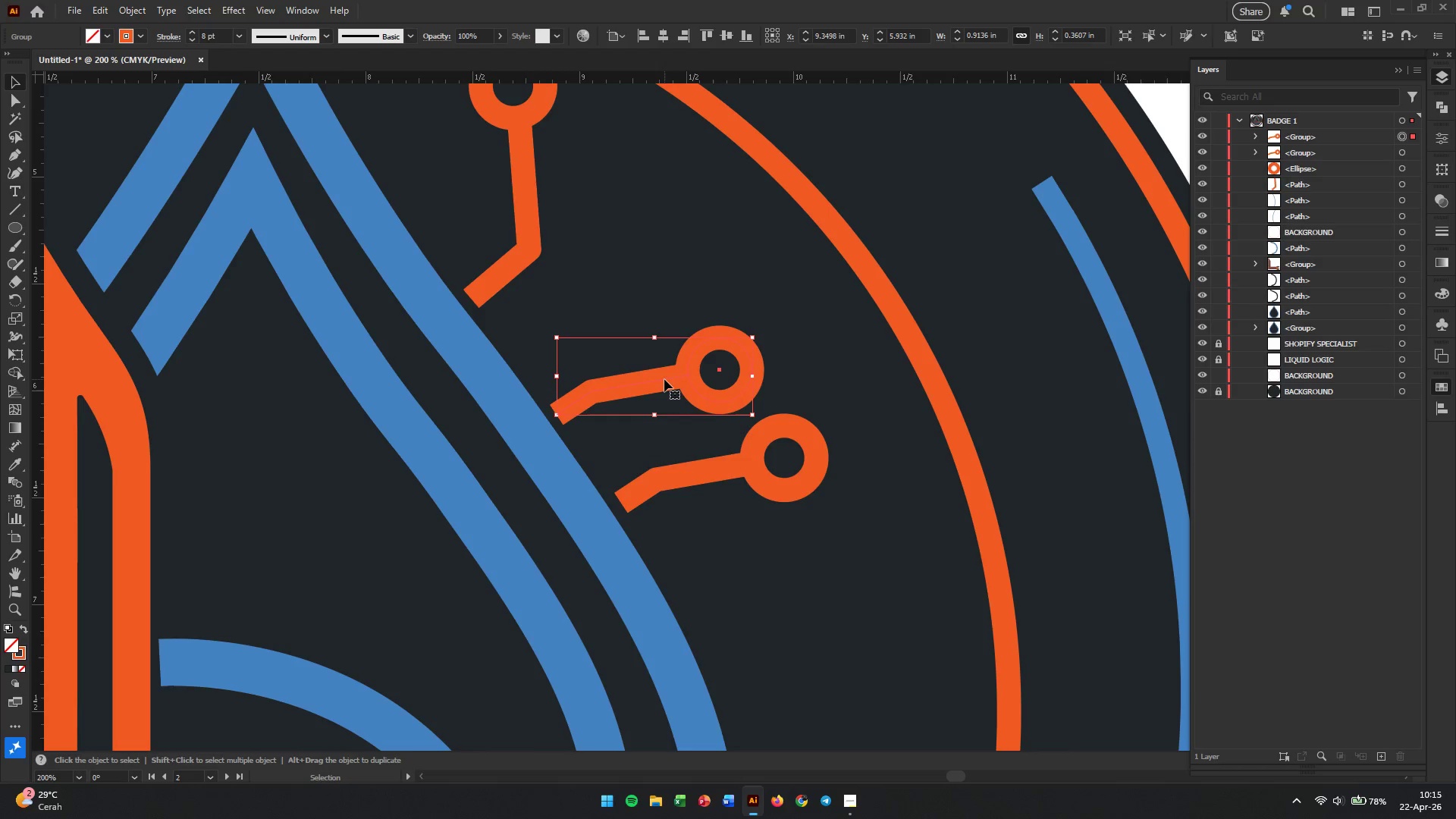 
right_click([664, 379])
 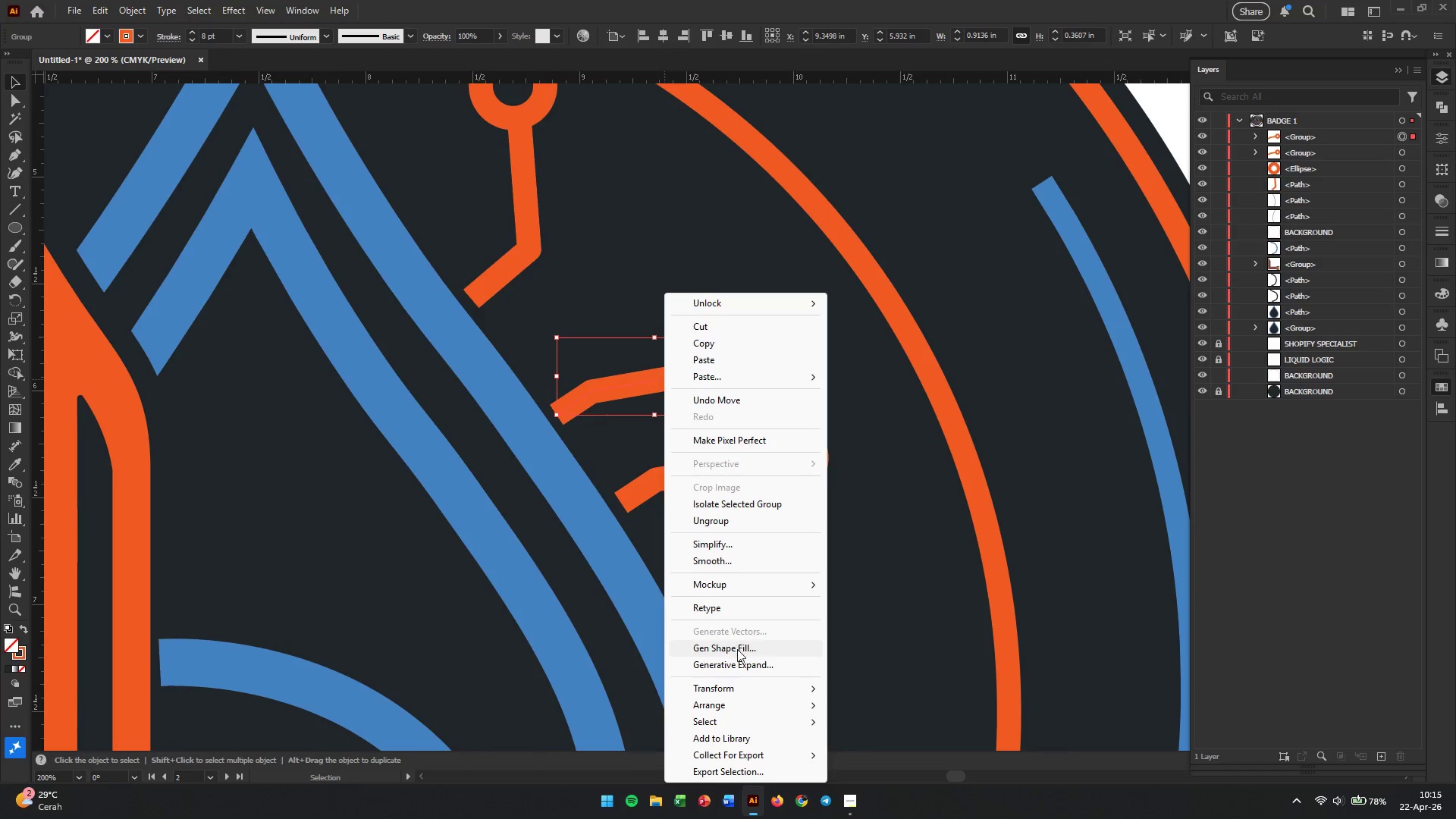 
left_click([744, 692])
 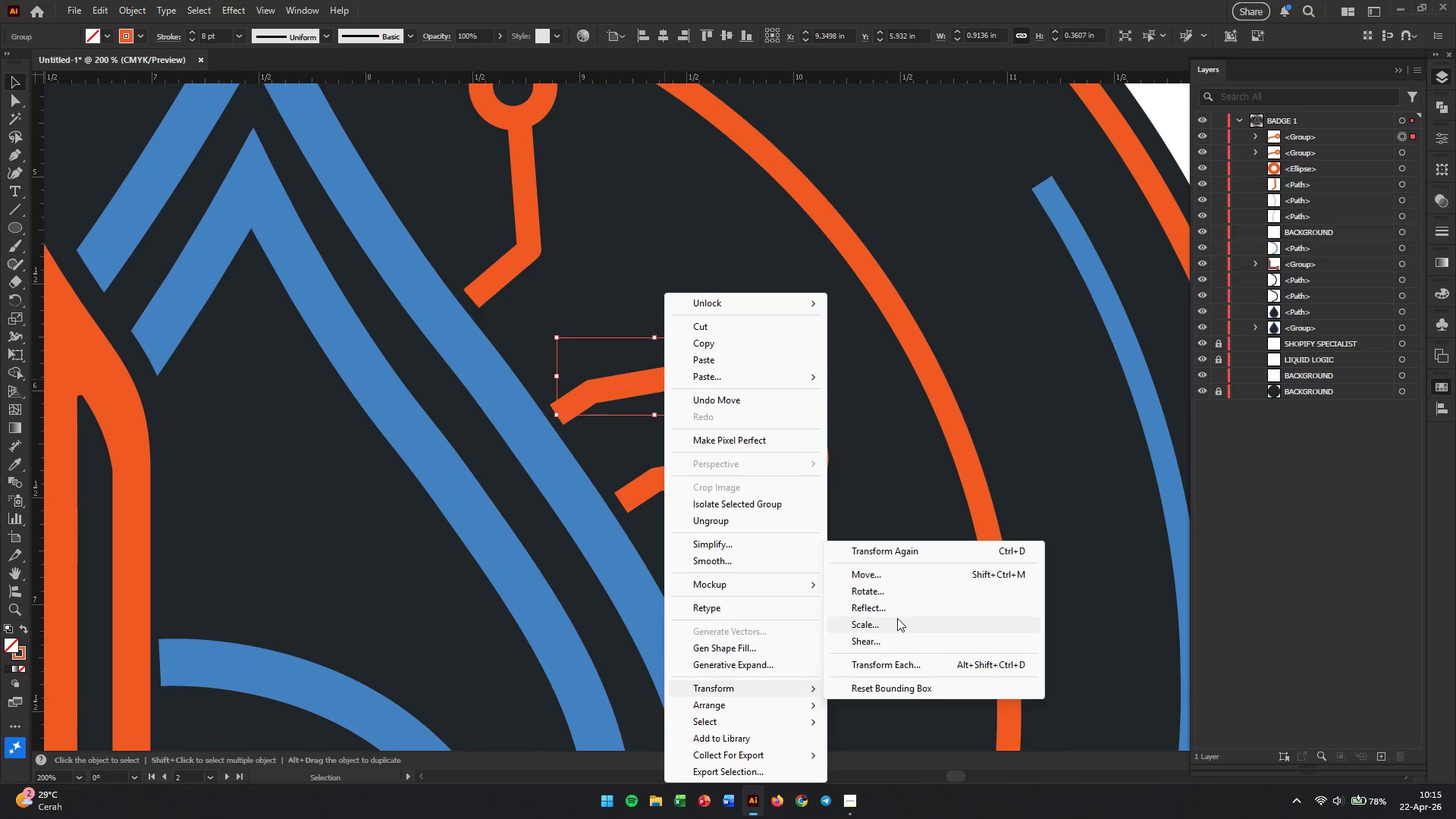 
left_click([898, 611])
 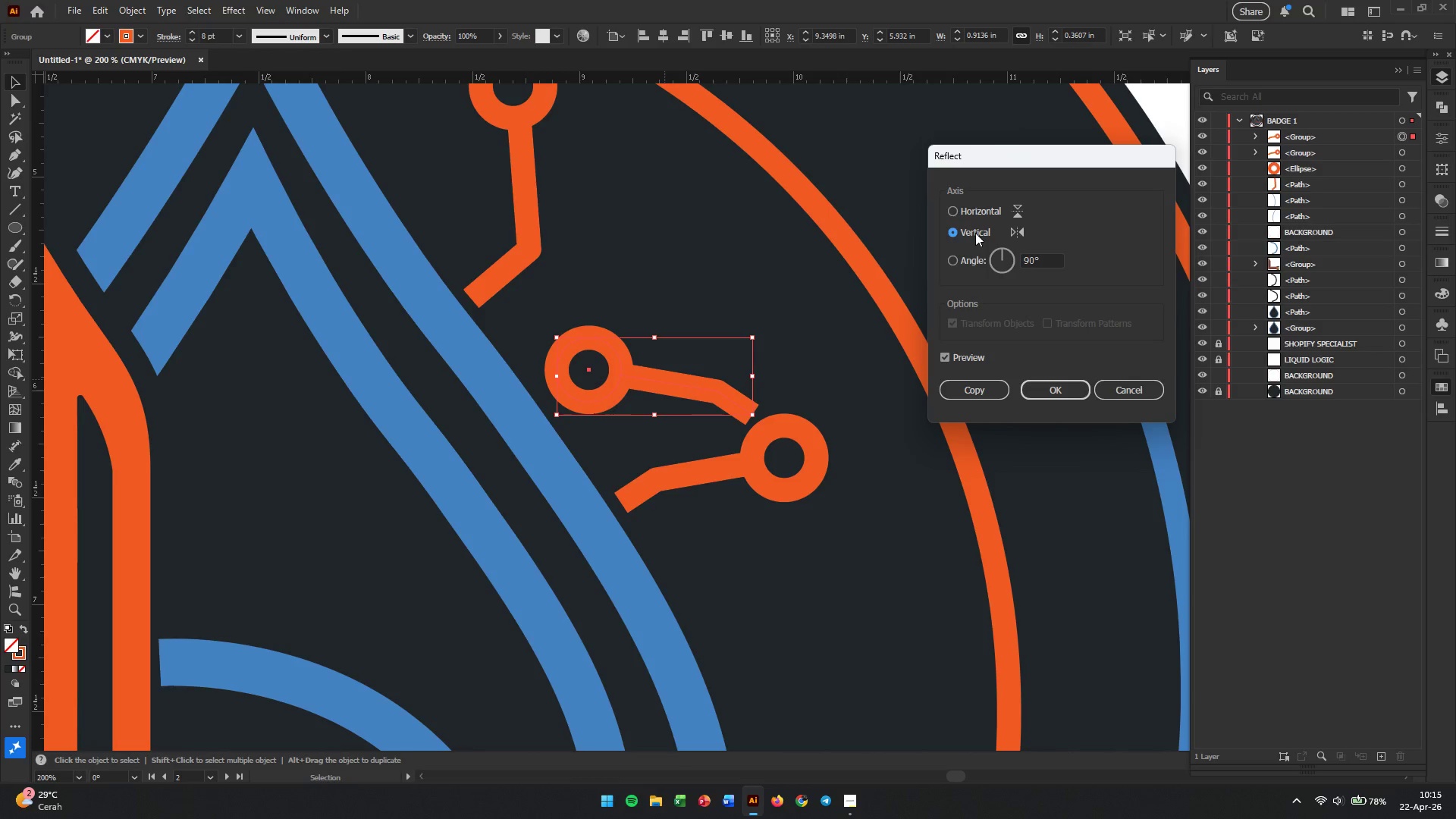 
left_click([971, 209])
 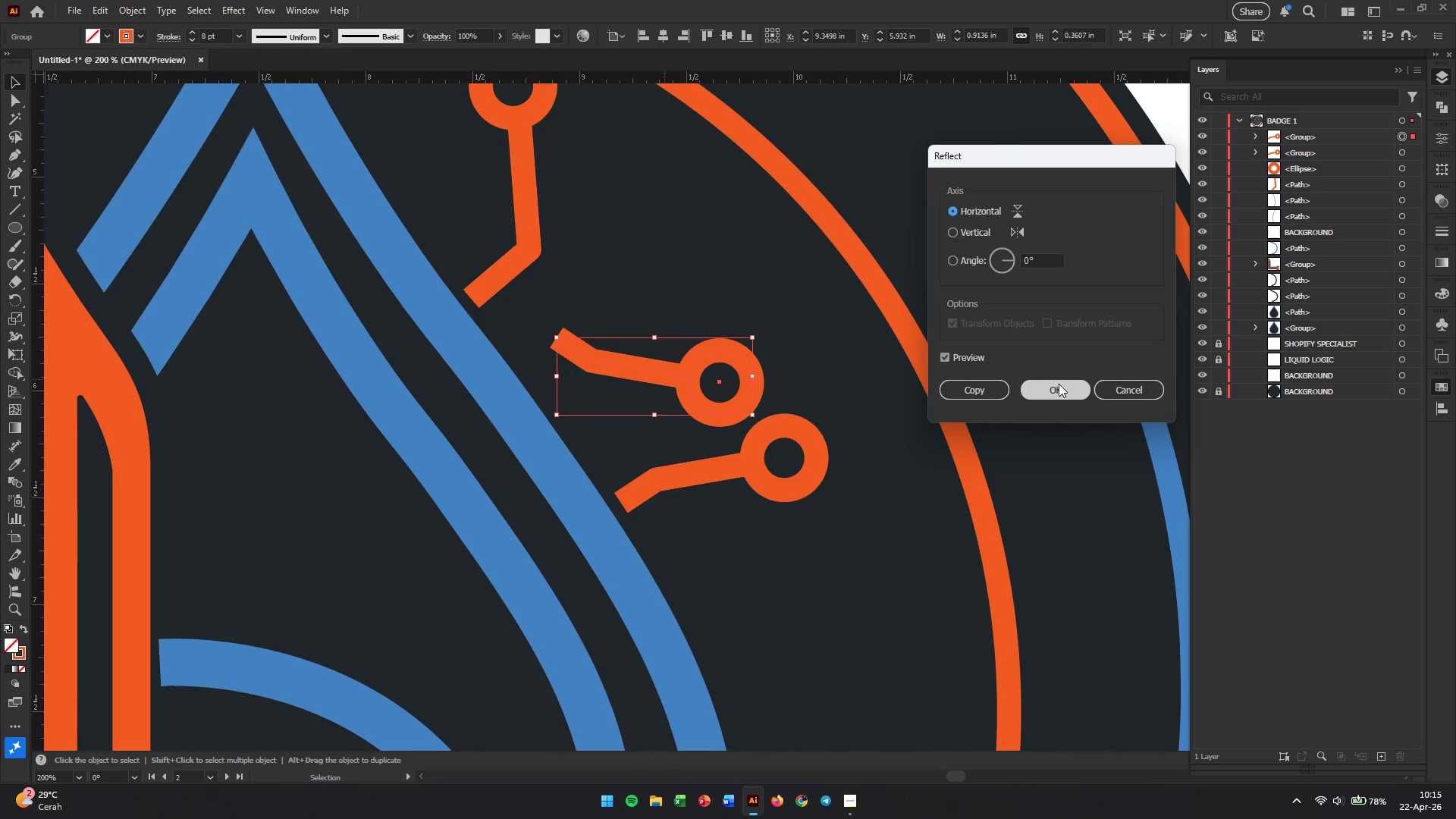 
left_click([1059, 386])
 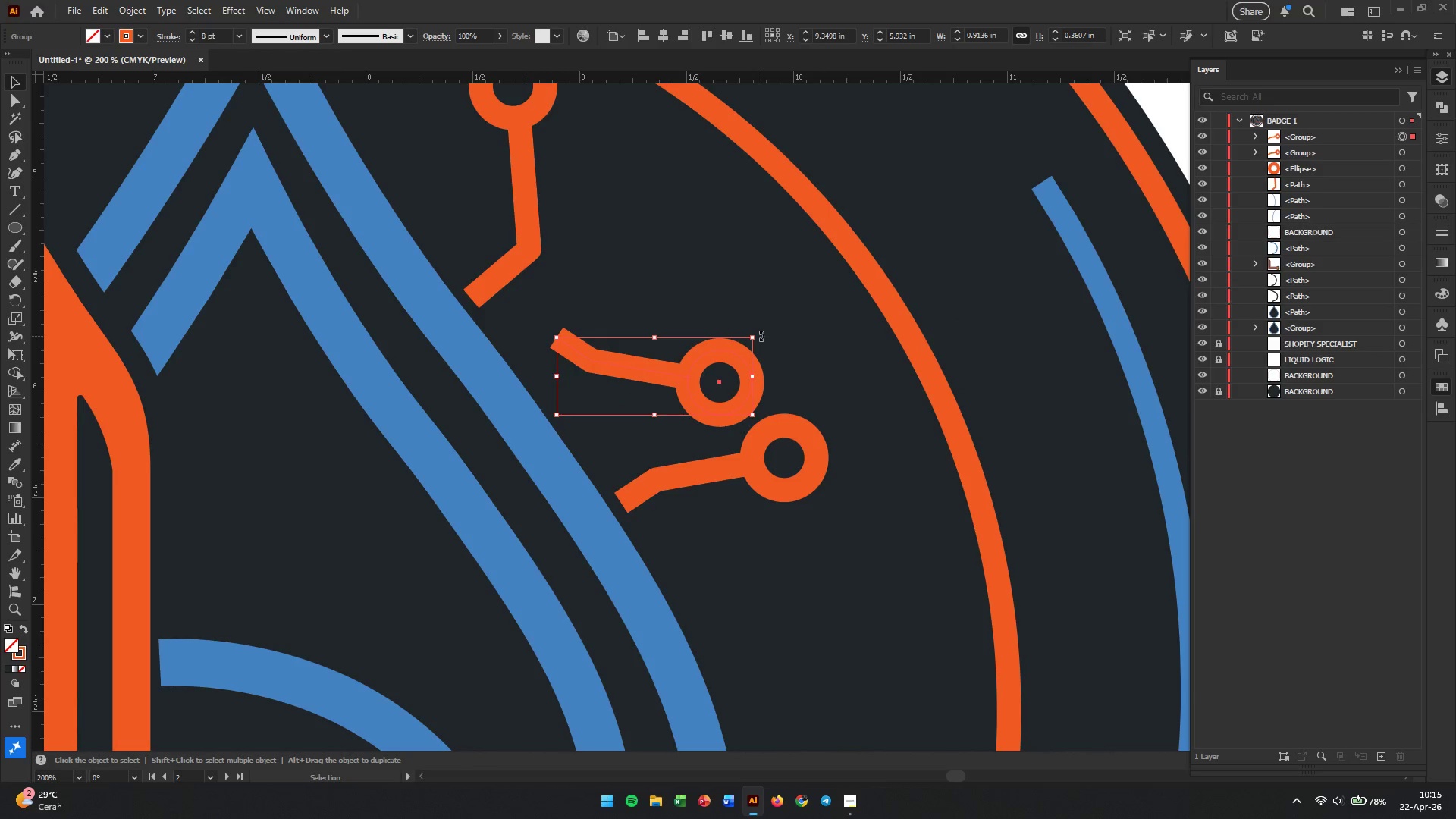 
left_click_drag(start_coordinate=[761, 336], to_coordinate=[648, 202])
 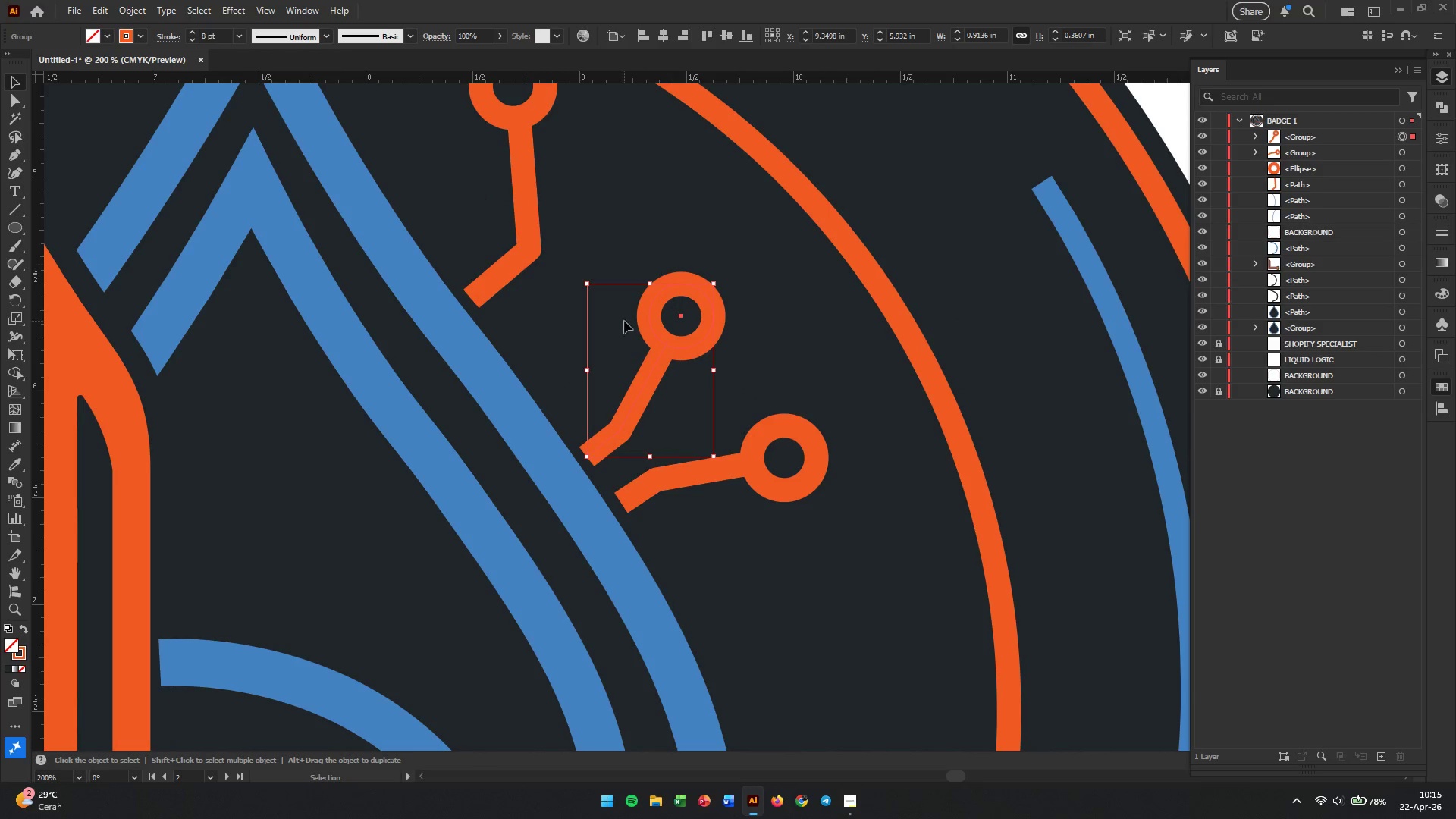 
hold_key(key=AltLeft, duration=0.38)
scroll: coordinate [615, 384], scroll_direction: up, amount: 3.0
 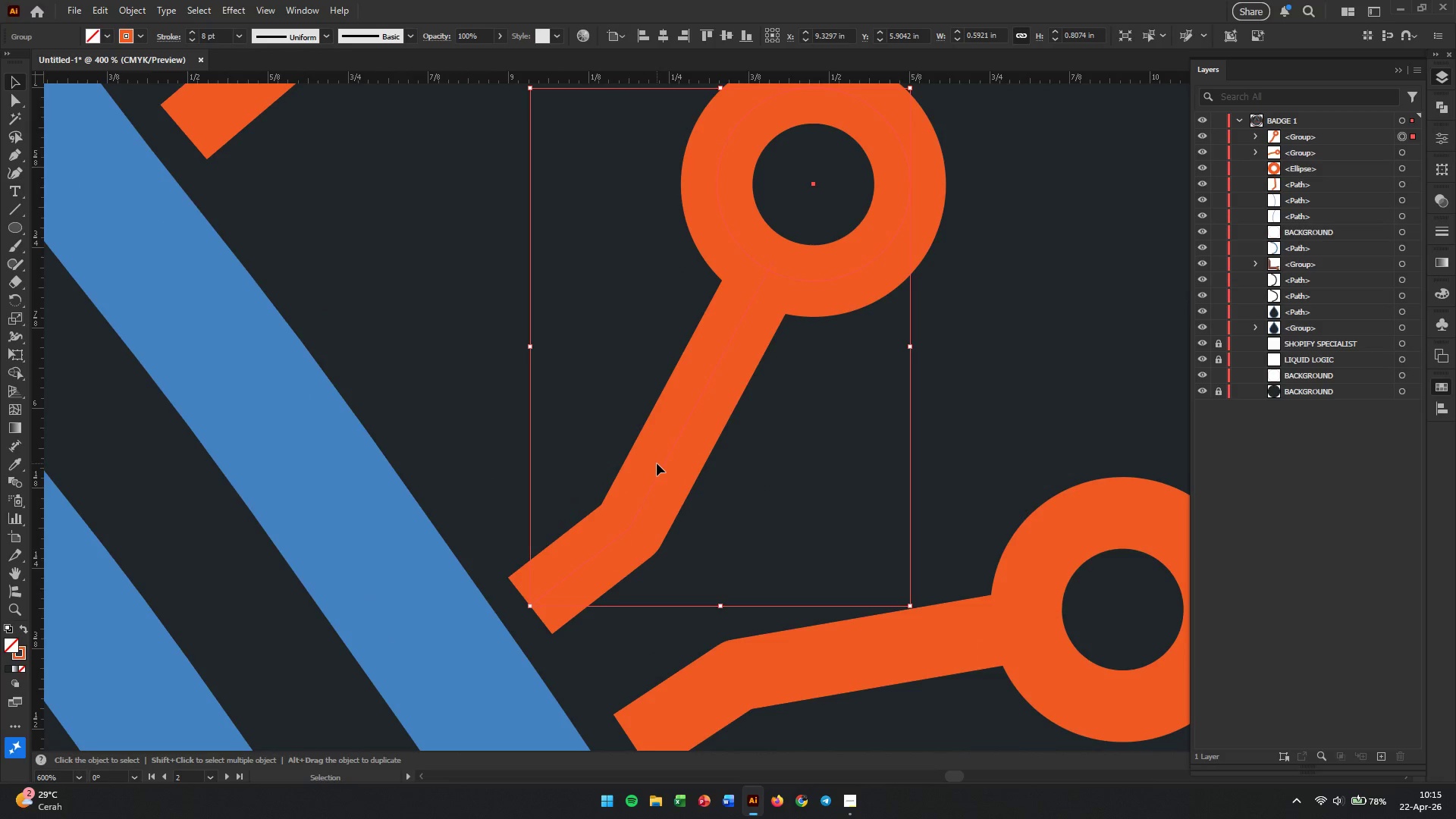 
left_click_drag(start_coordinate=[657, 463], to_coordinate=[664, 428])
 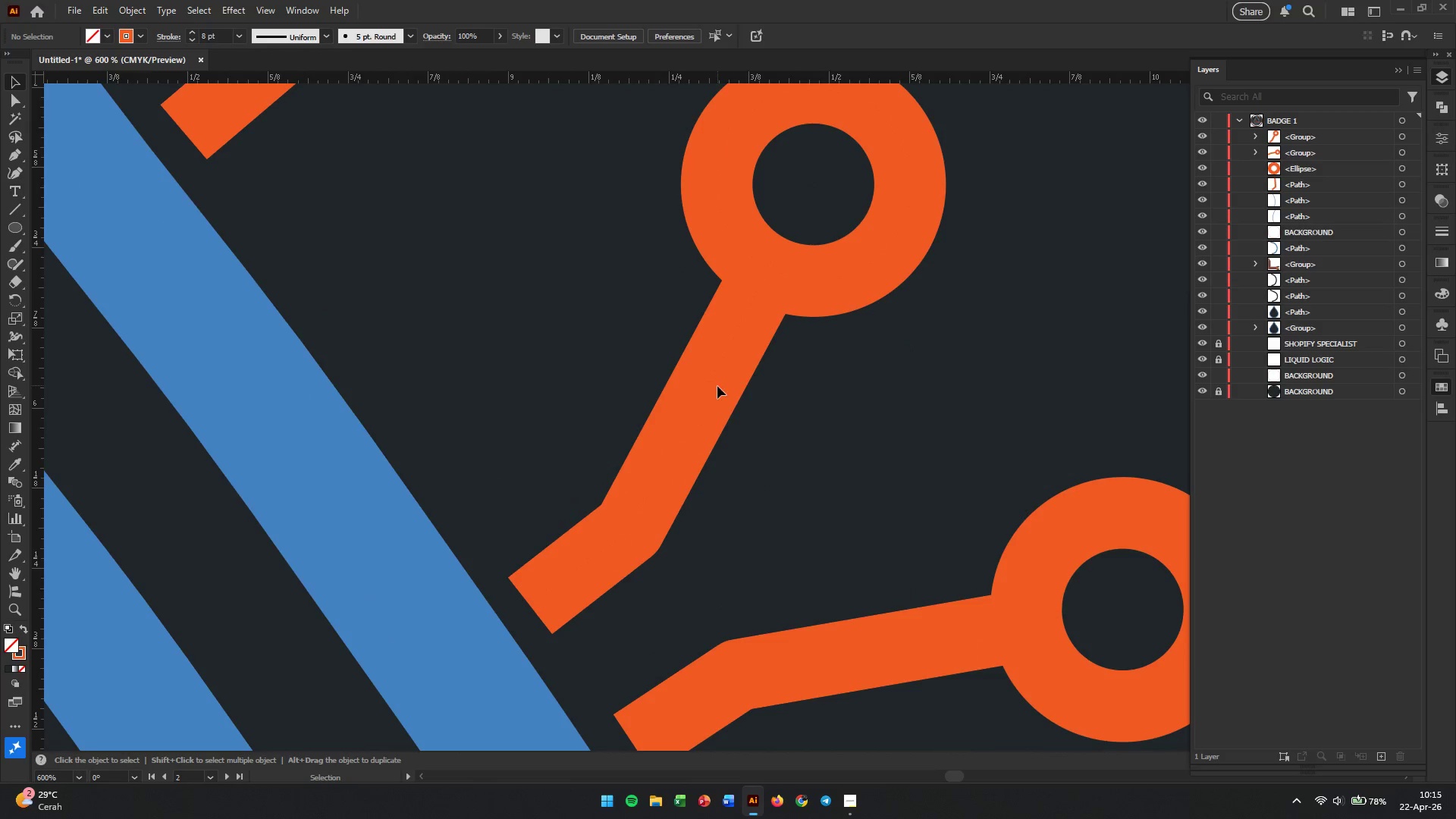 
left_click([717, 384])
 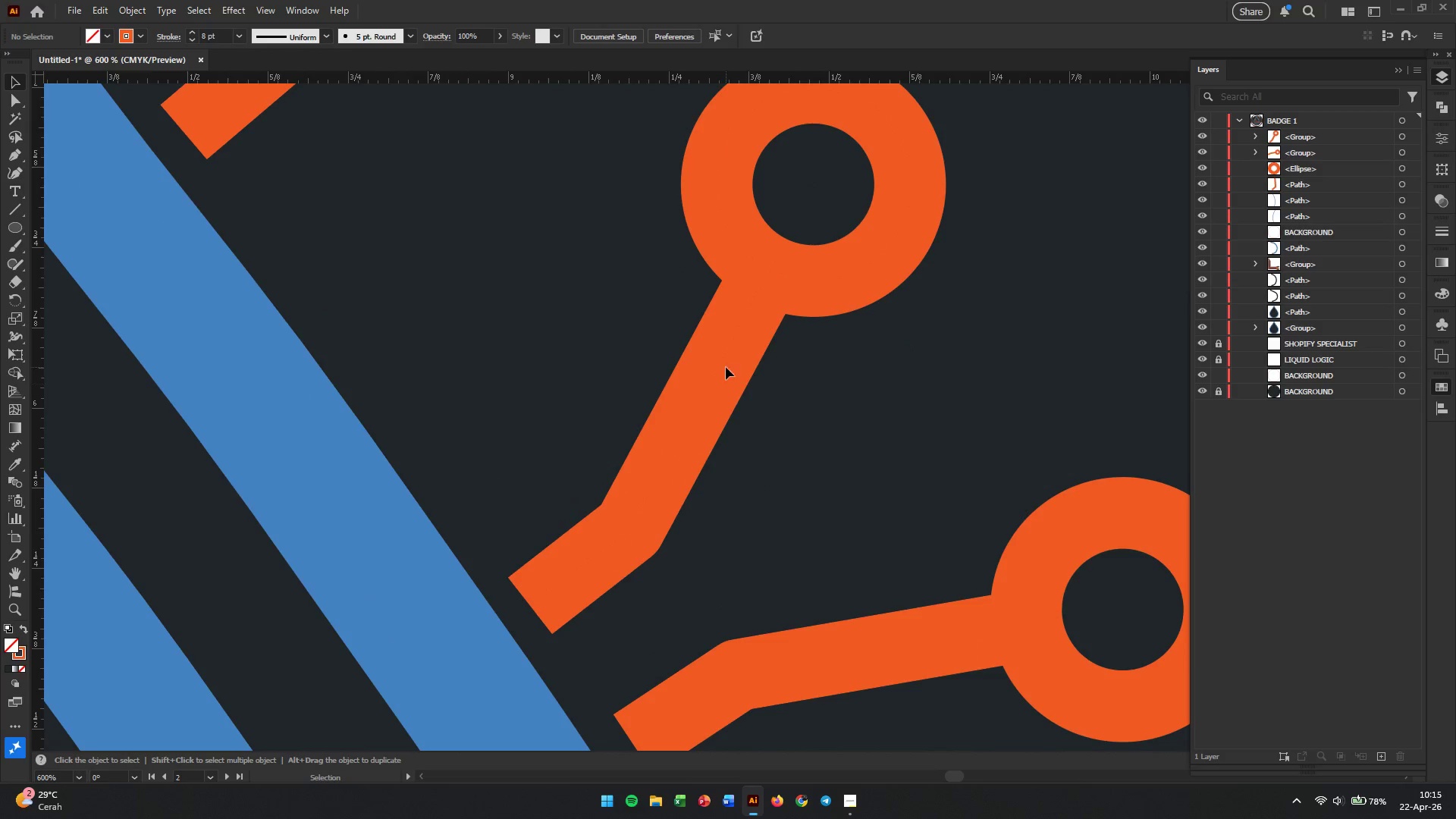 
left_click_drag(start_coordinate=[730, 362], to_coordinate=[726, 362])
 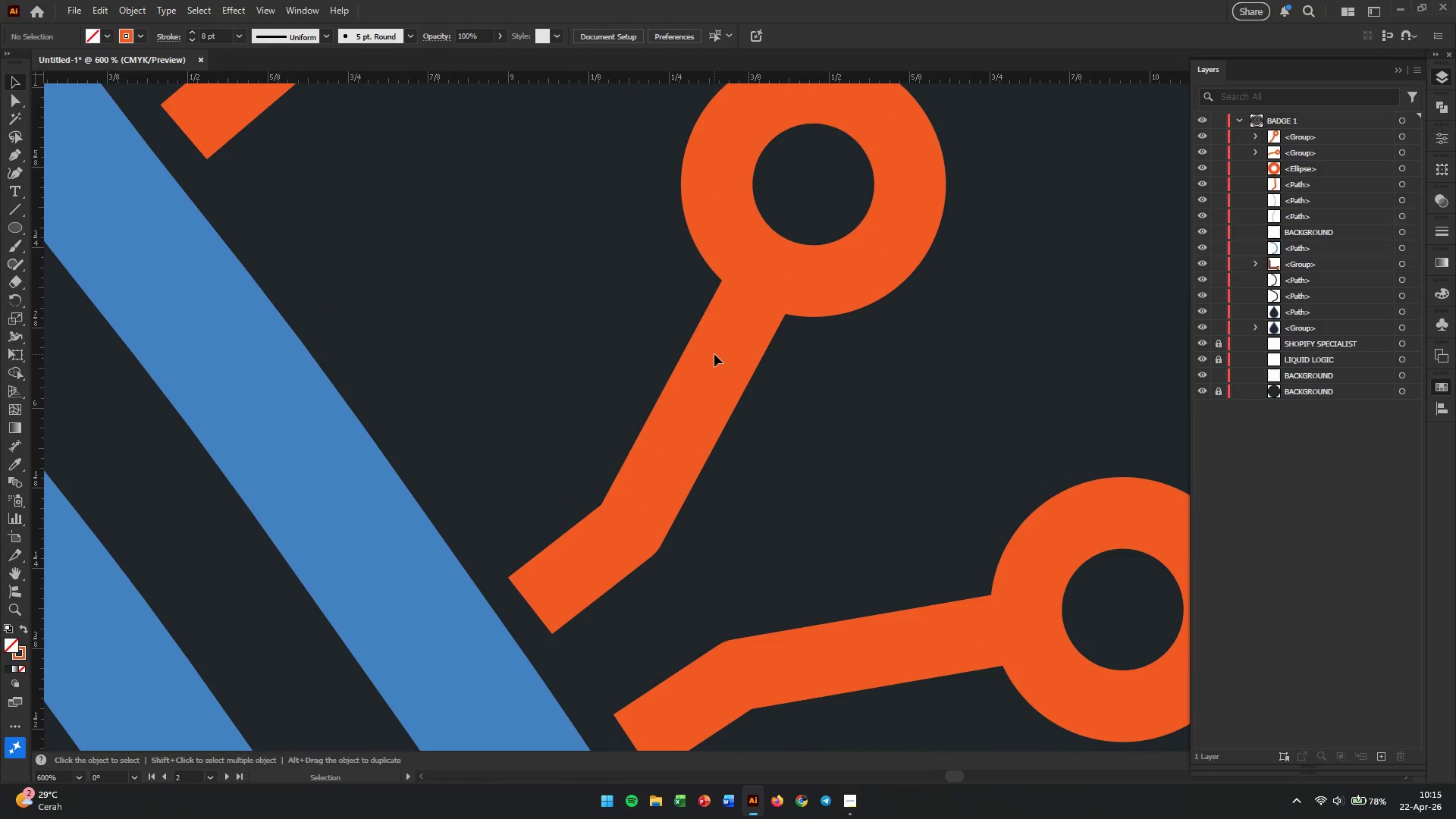 
triple_click([714, 354])
 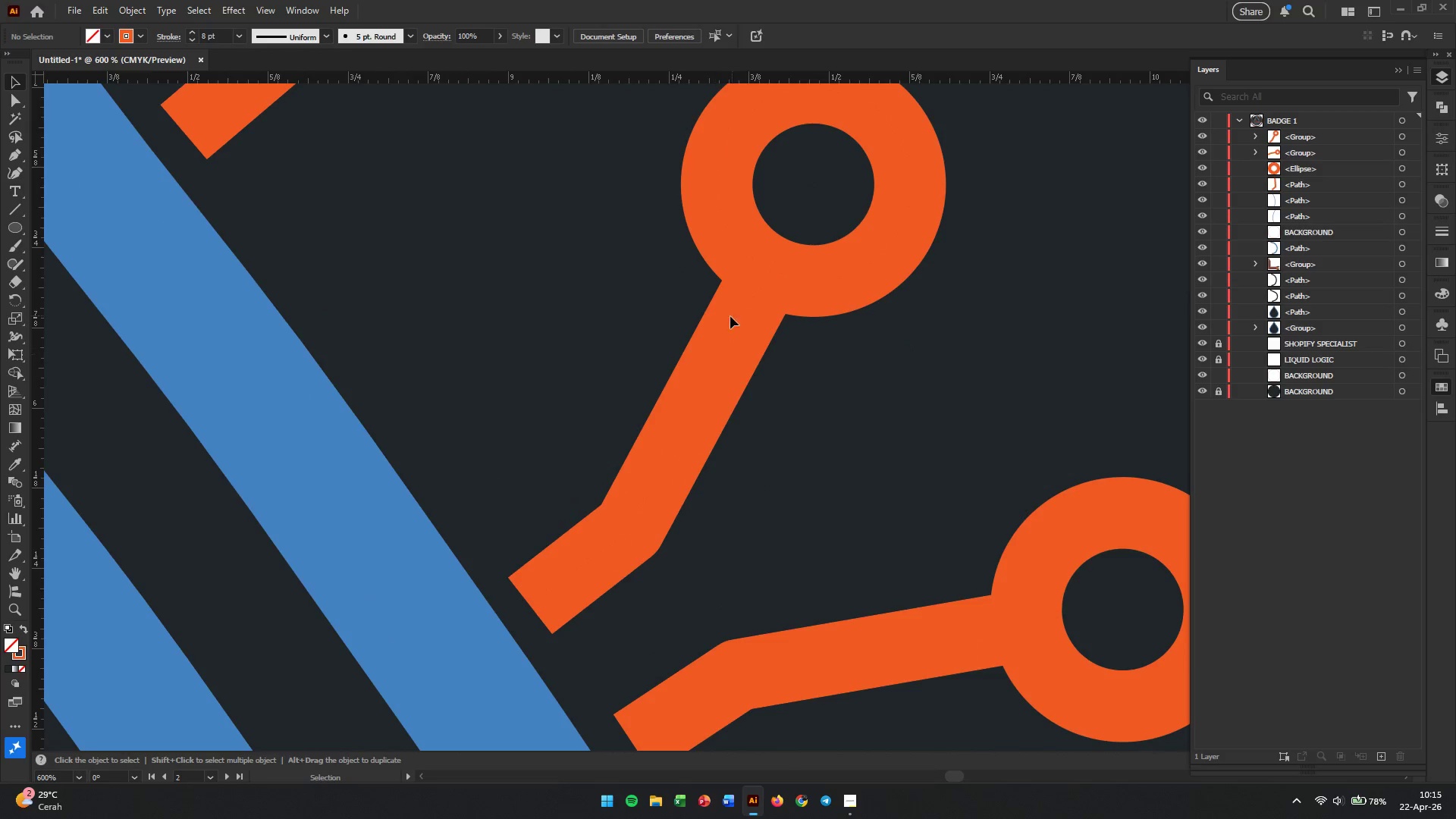 
triple_click([736, 306])
 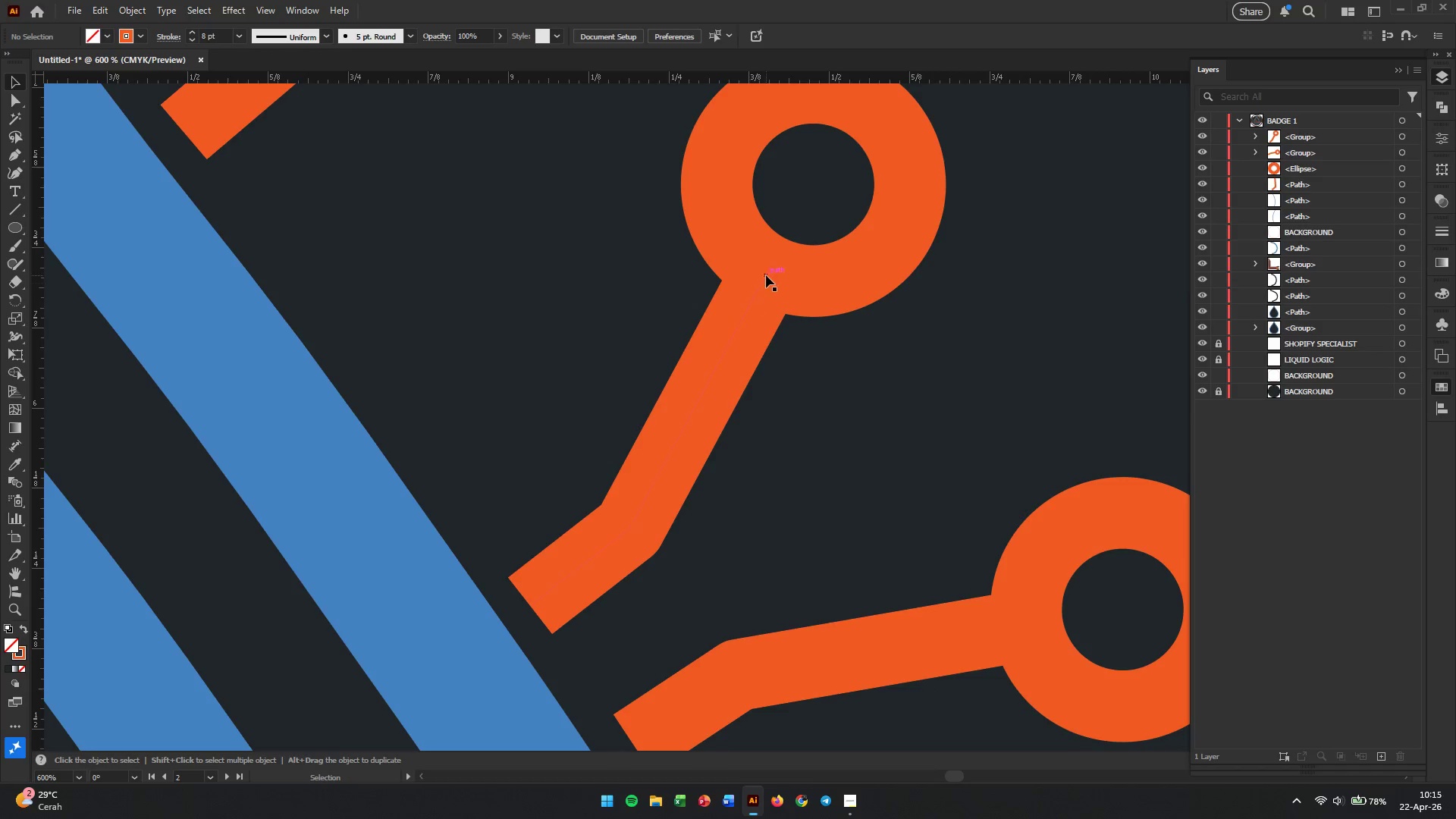 
triple_click([766, 275])
 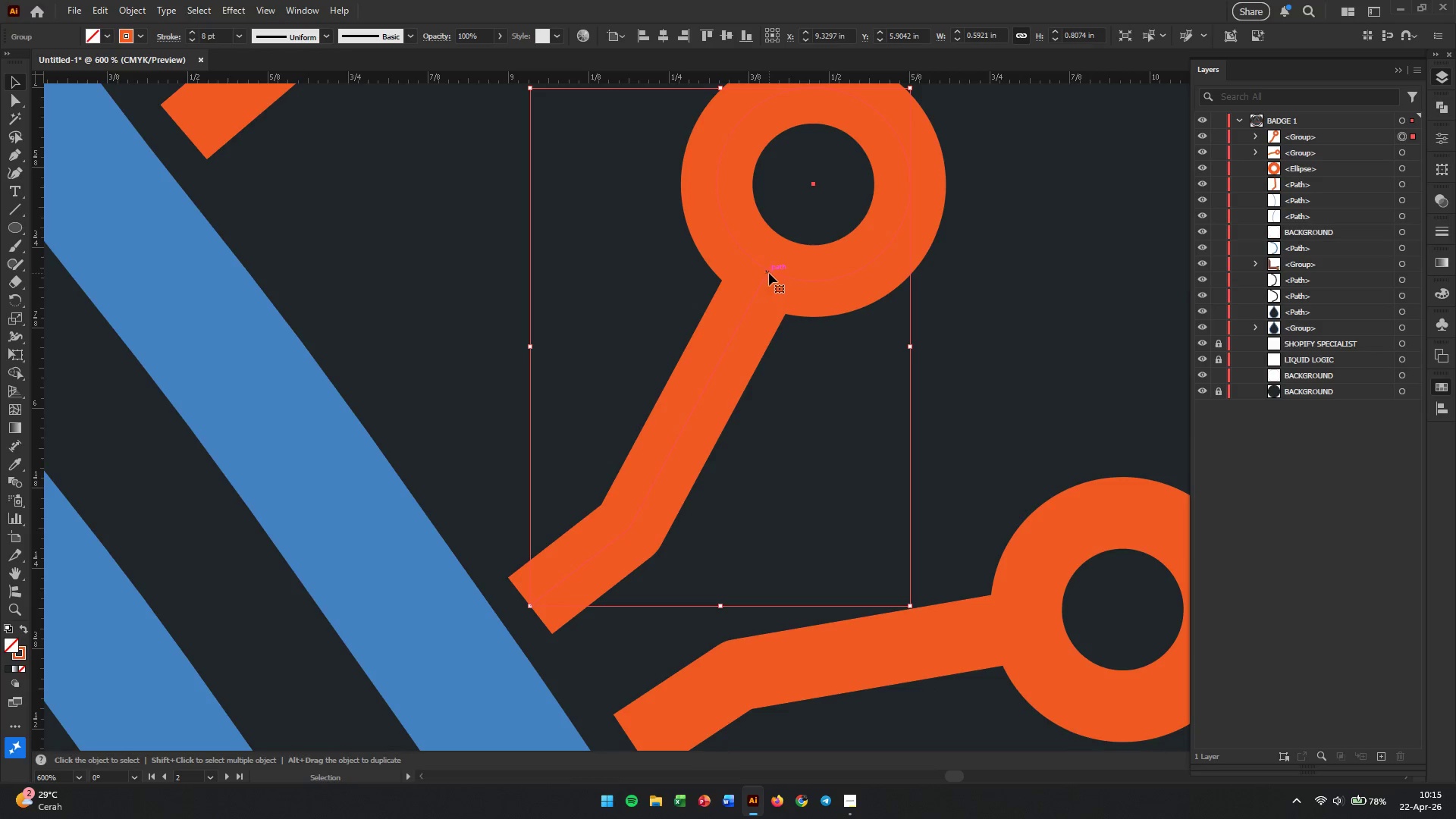 
left_click_drag(start_coordinate=[769, 273], to_coordinate=[708, 204])
 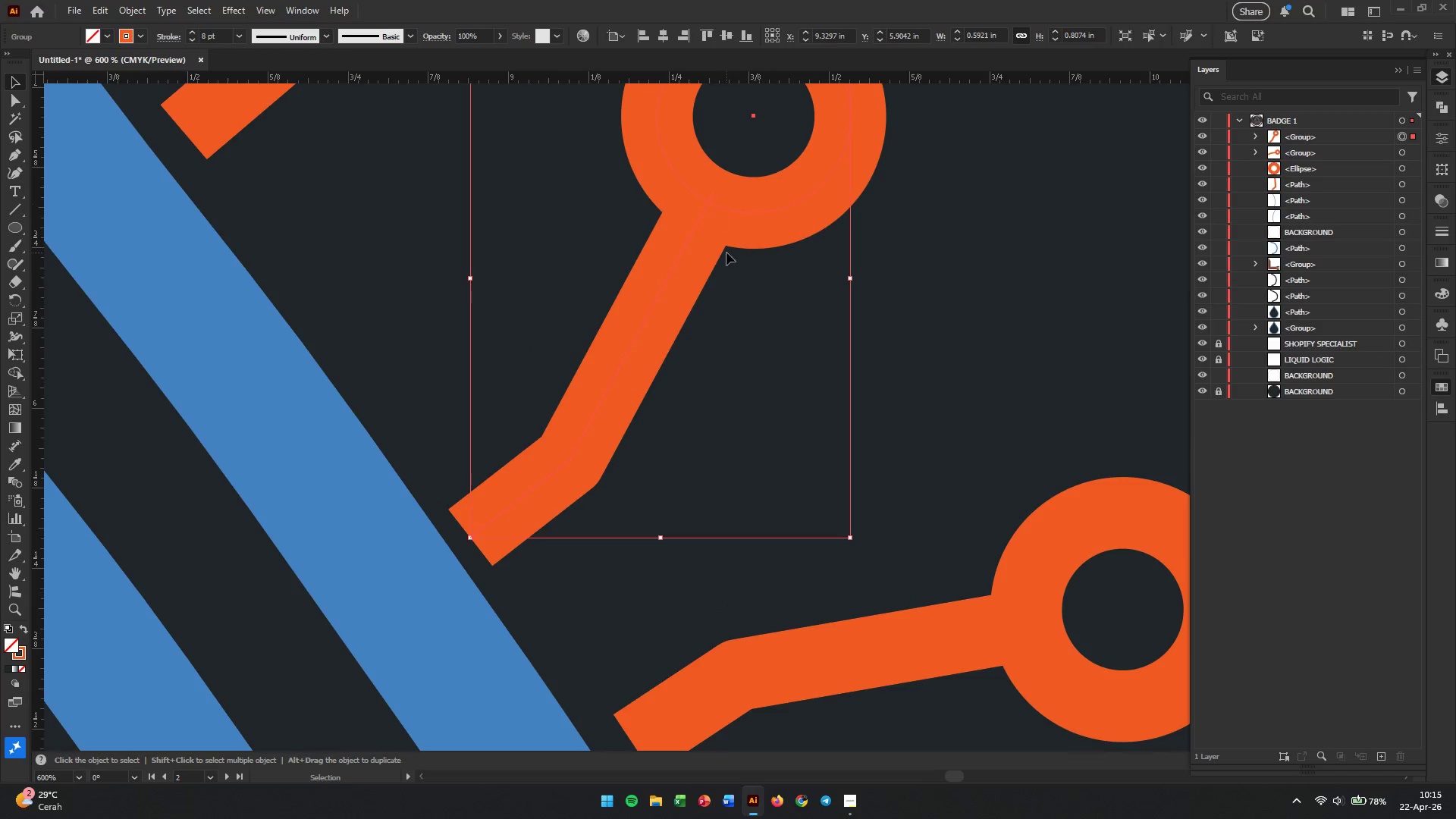 
hold_key(key=AltLeft, duration=1.16)
scroll: coordinate [829, 416], scroll_direction: down, amount: 6.0
 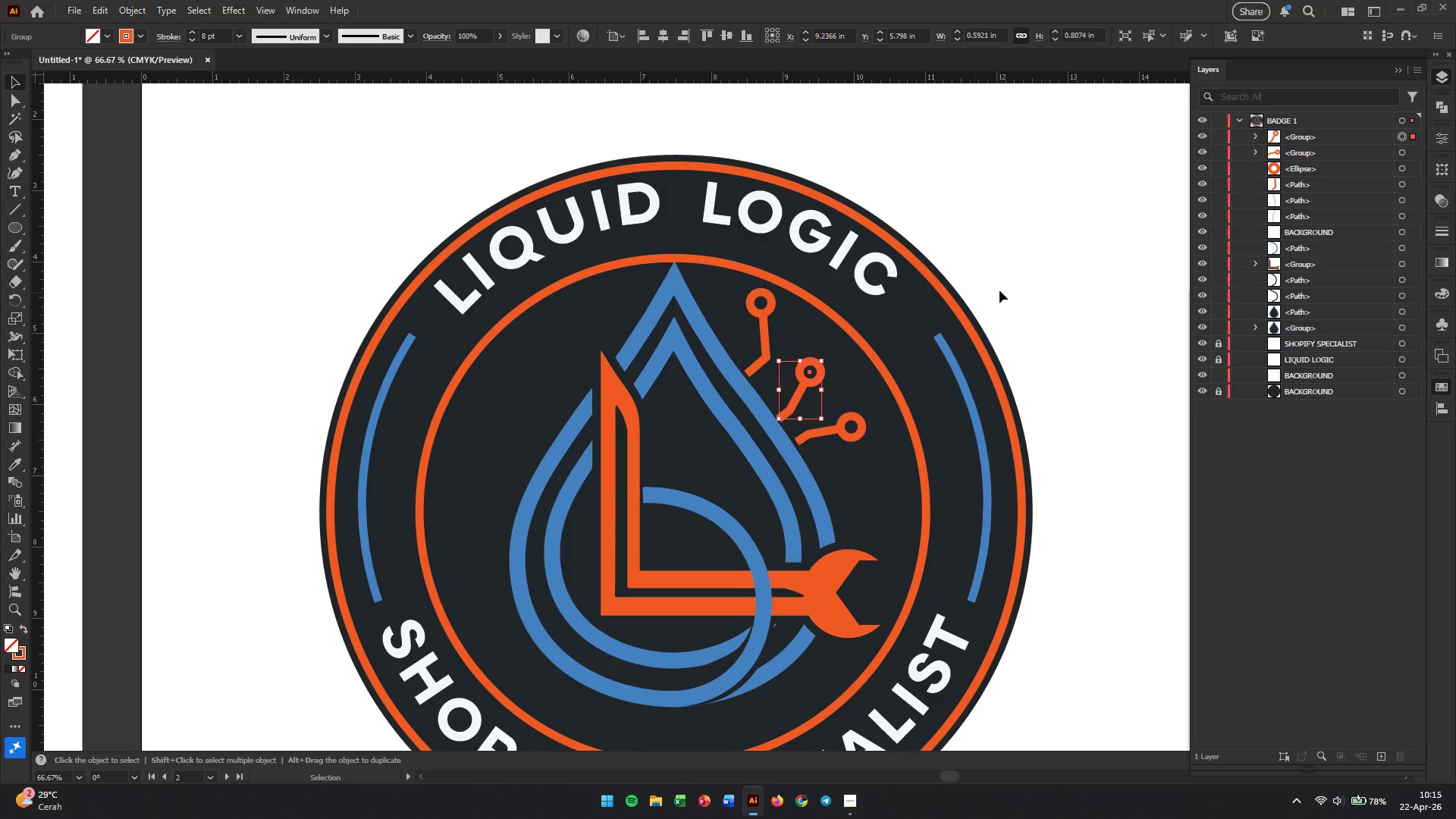 
left_click([992, 268])
 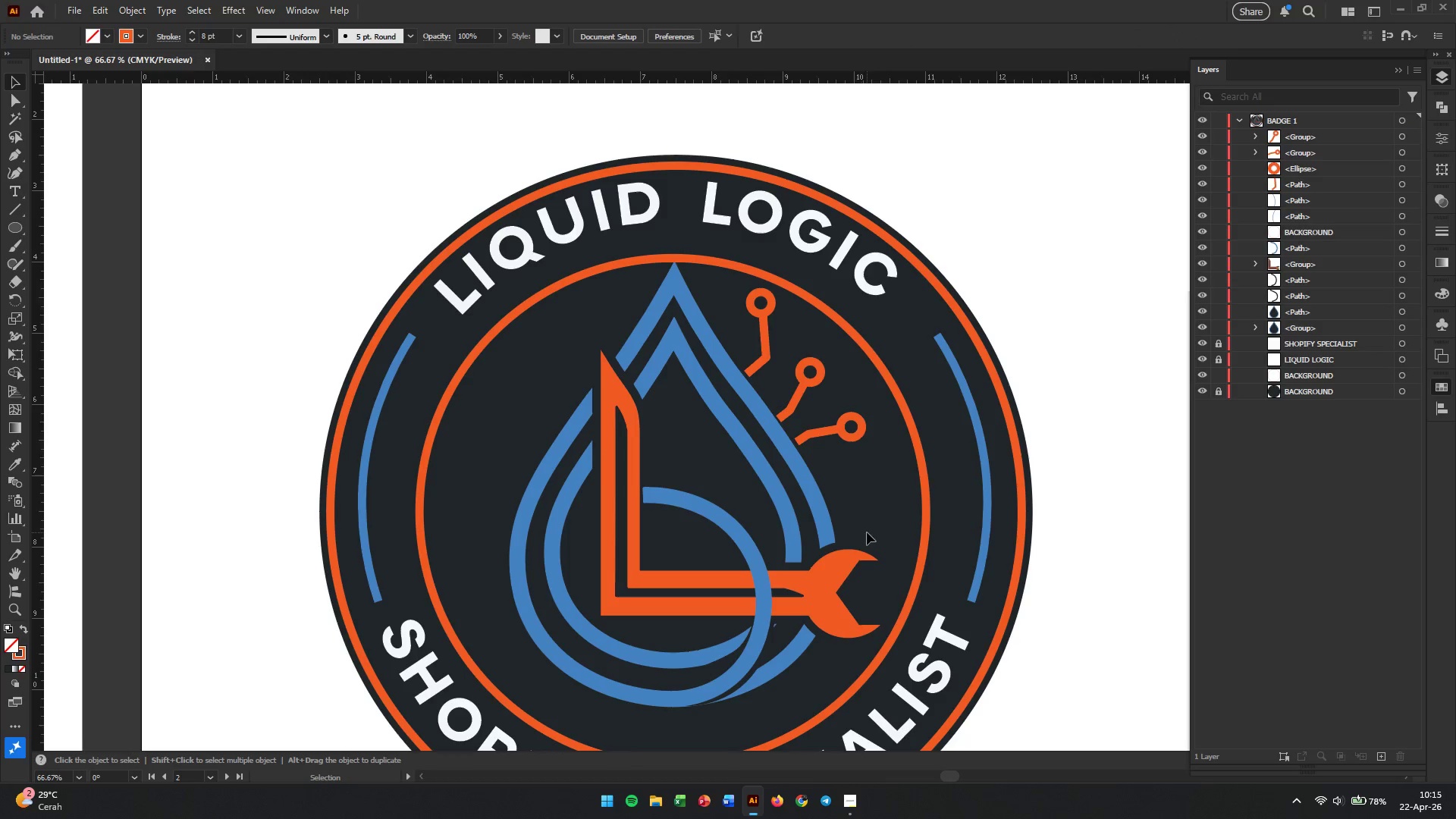 
hold_key(key=AltLeft, duration=0.44)
 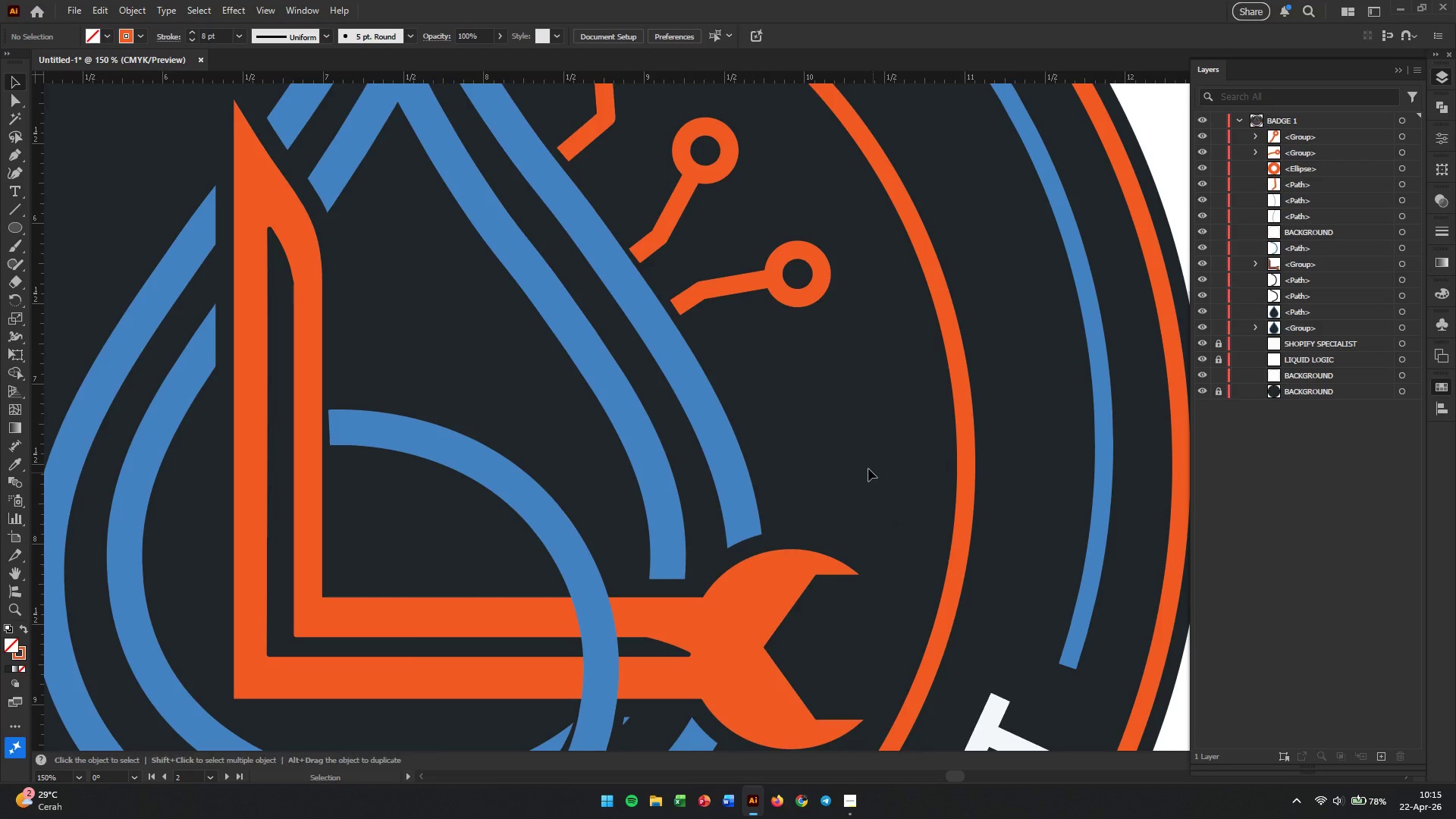 
hold_key(key=Space, duration=0.67)
 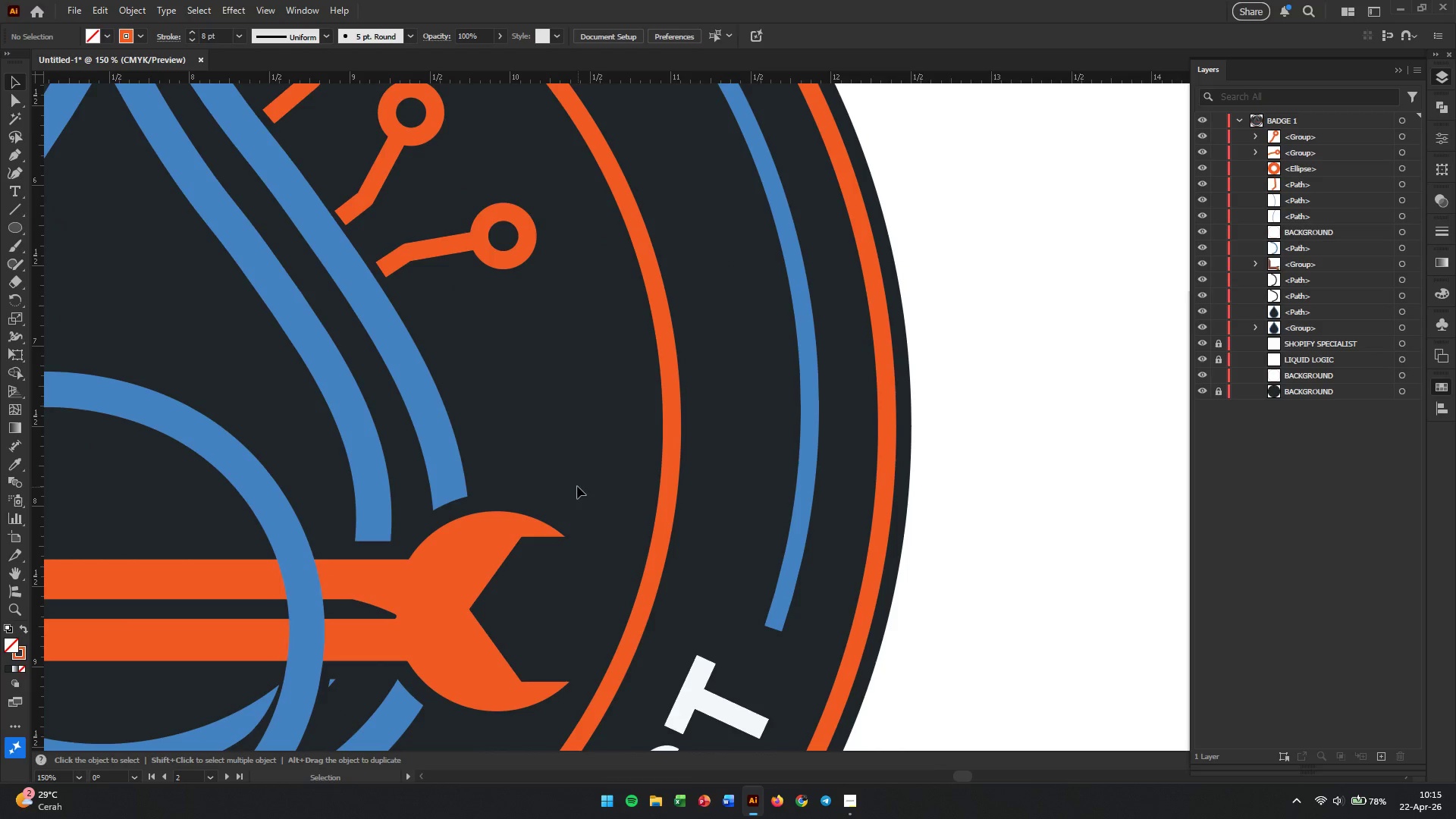 
scroll: coordinate [894, 516], scroll_direction: up, amount: 1.0
 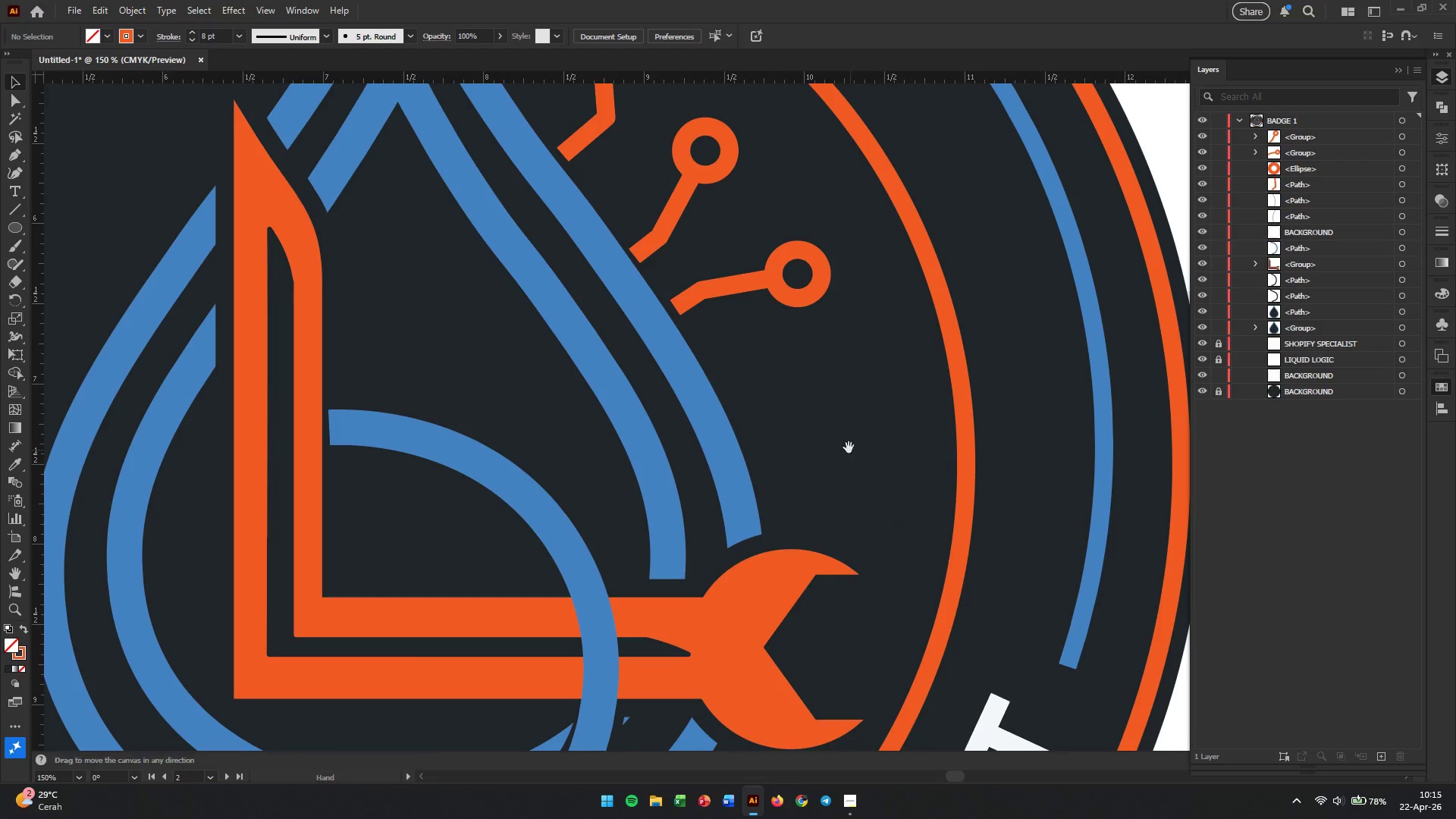 
left_click_drag(start_coordinate=[846, 441], to_coordinate=[552, 403])
 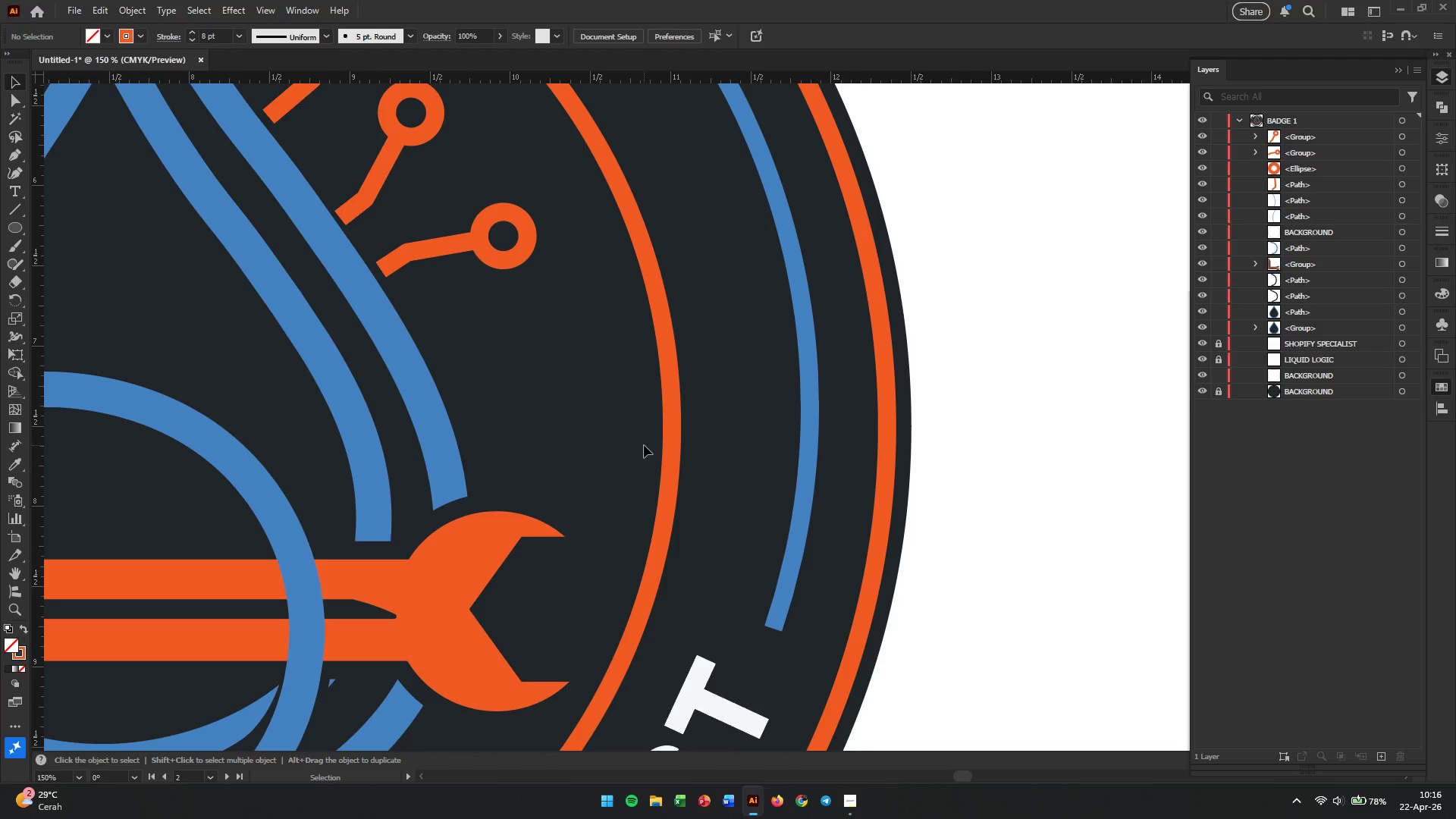 
hold_key(key=AltLeft, duration=2.78)
scroll: coordinate [644, 447], scroll_direction: down, amount: 2.0
 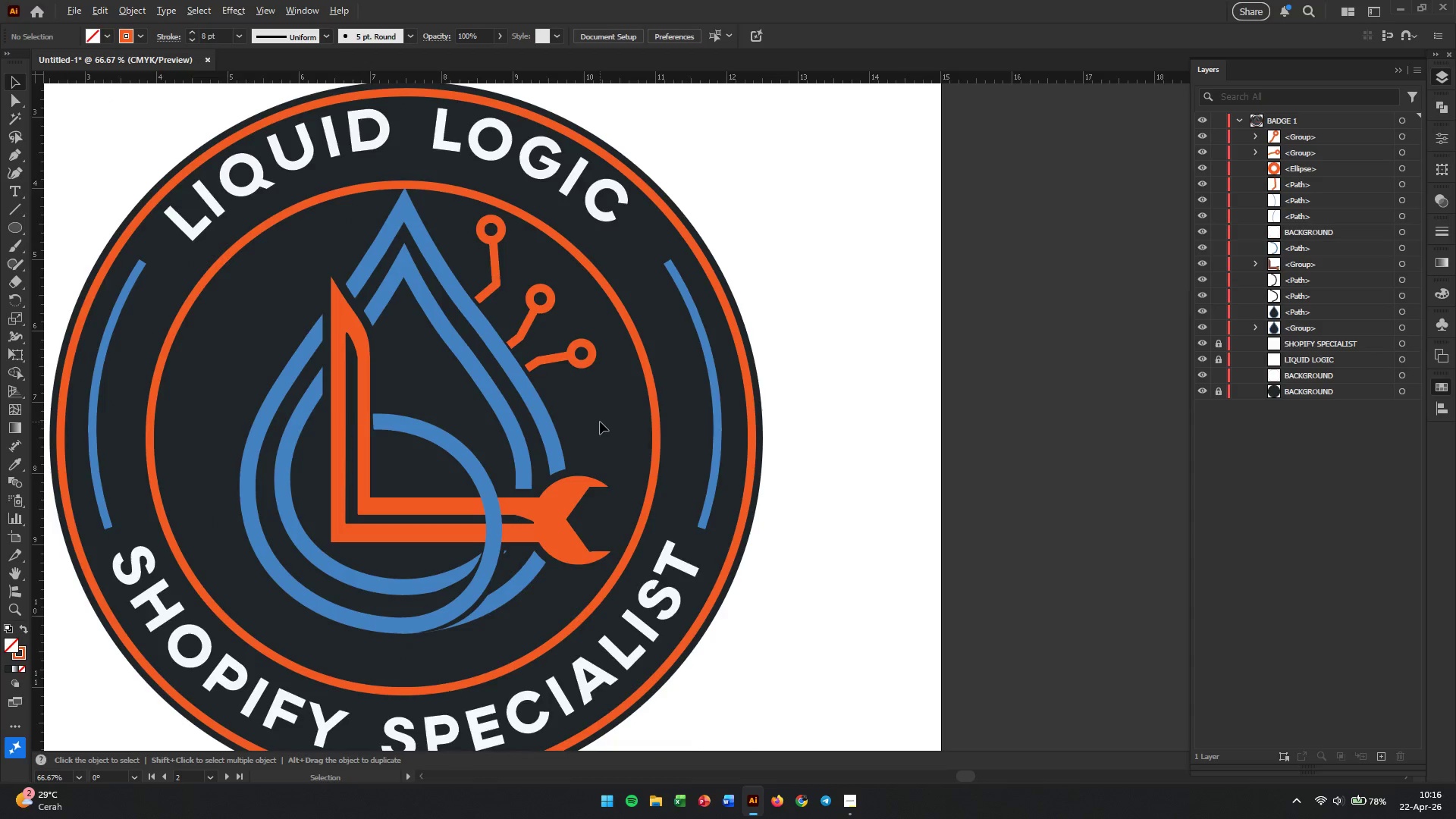 
scroll: coordinate [600, 422], scroll_direction: up, amount: 1.0
 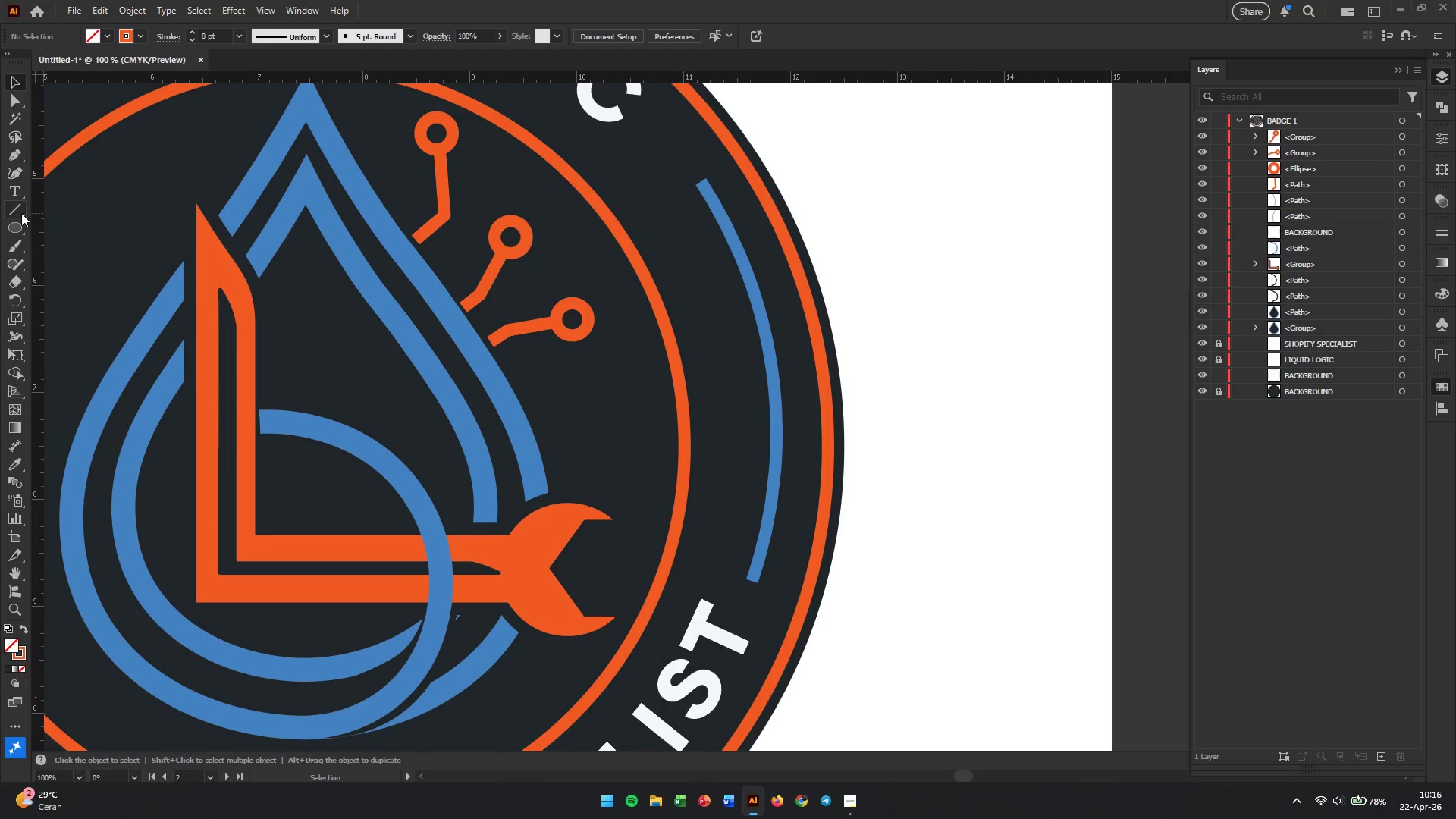 
left_click([15, 156])
 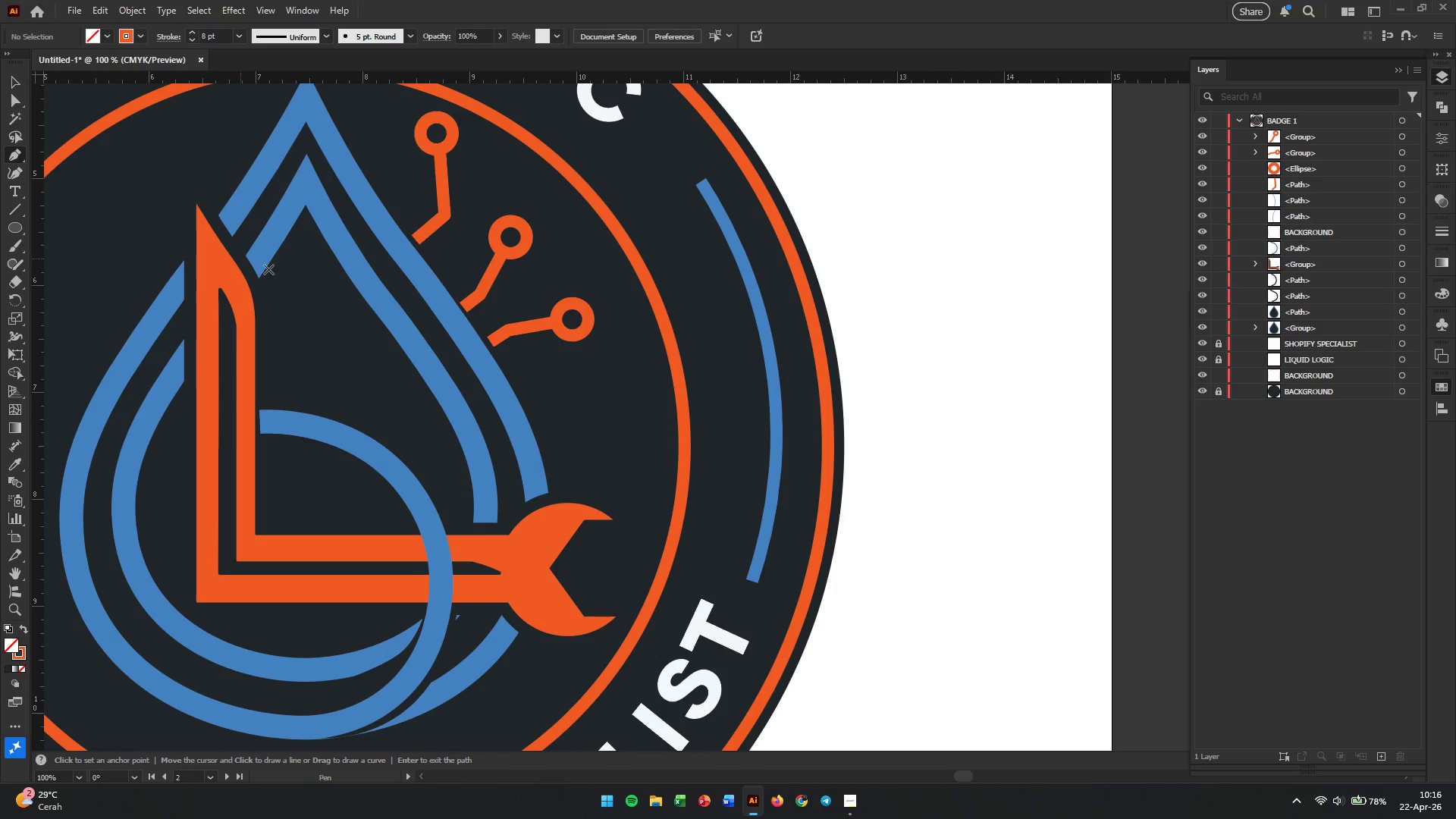 
hold_key(key=AltLeft, duration=0.52)
scroll: coordinate [588, 413], scroll_direction: up, amount: 2.0
 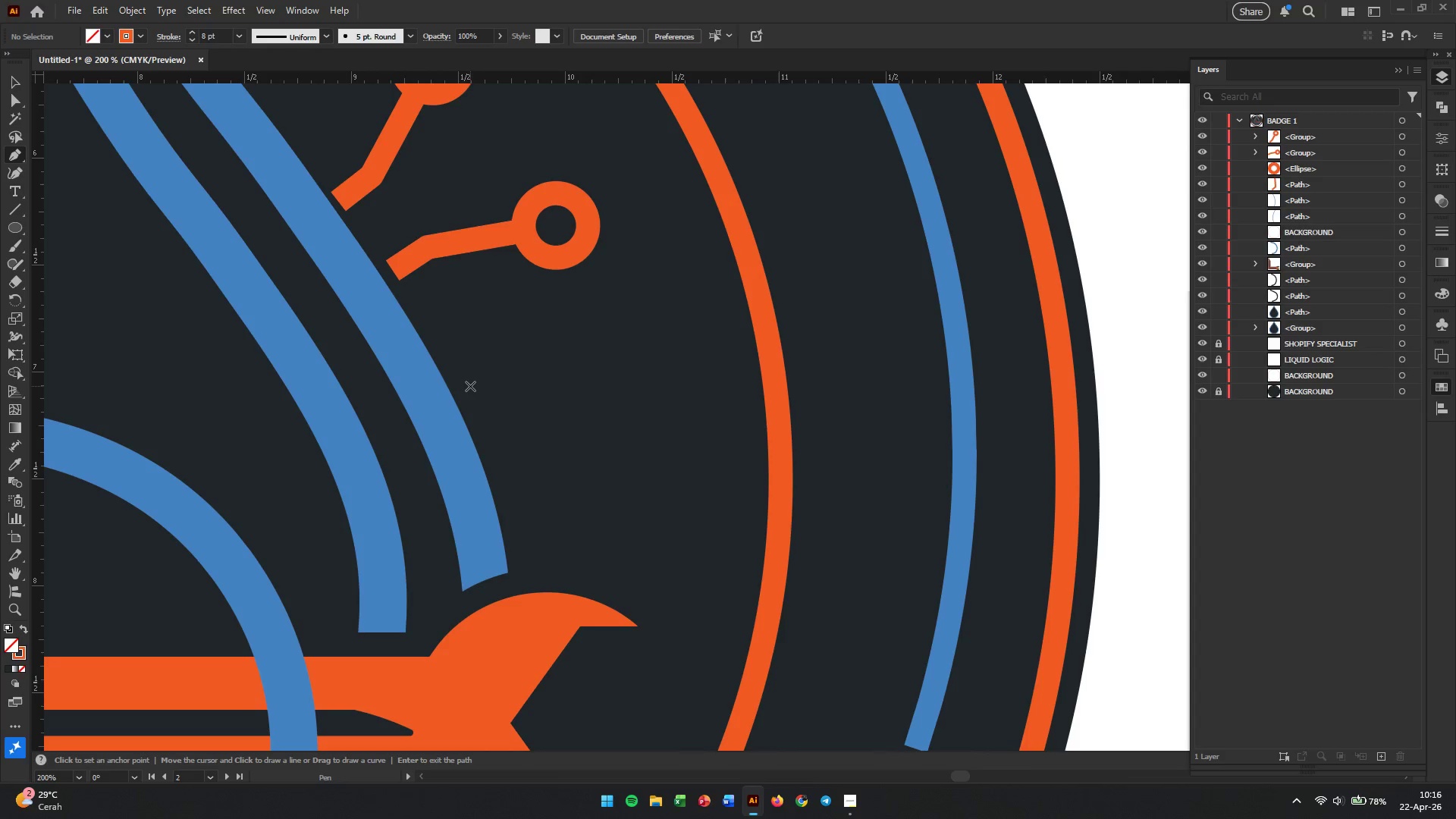 
left_click([470, 386])
 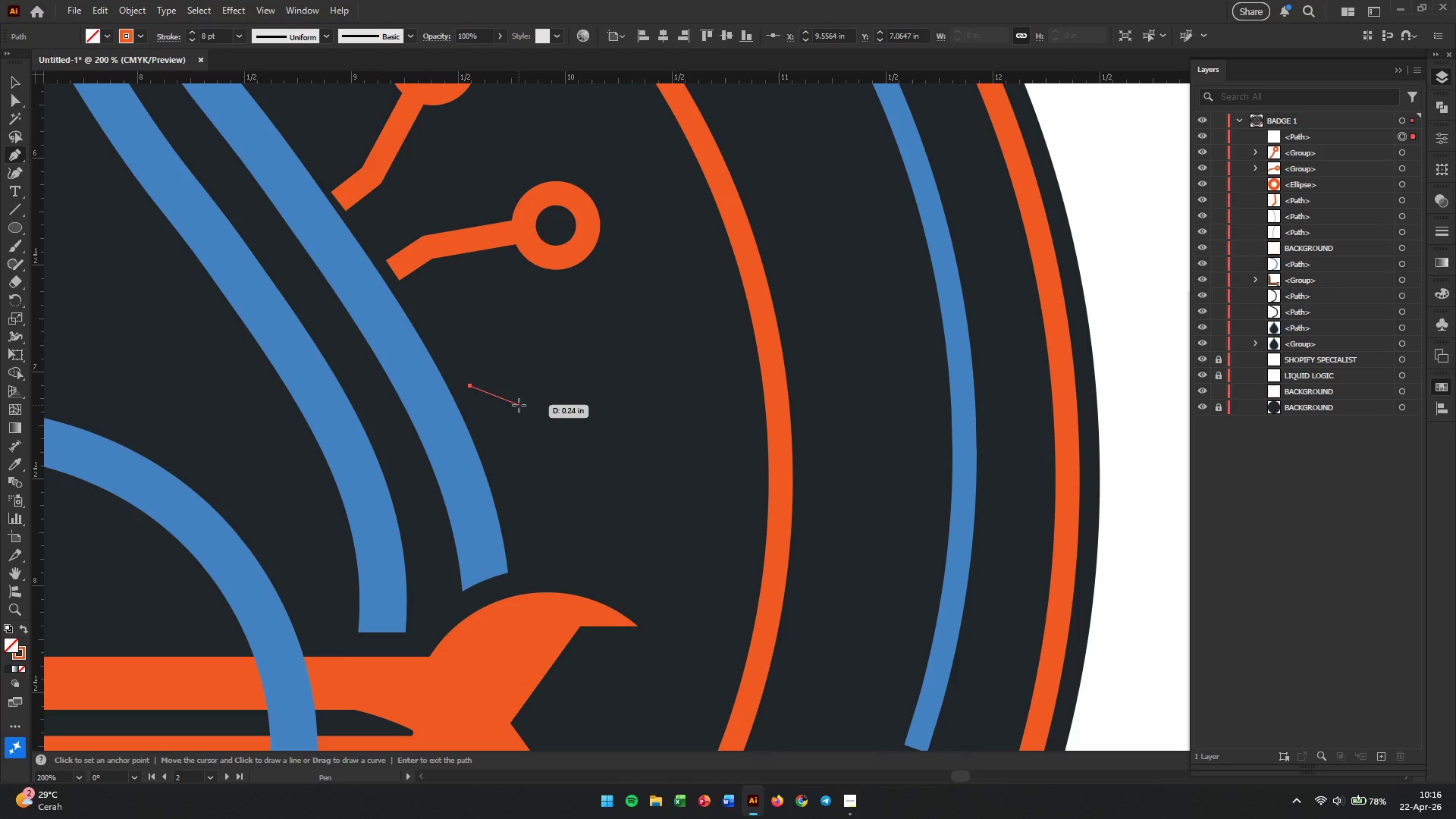 
left_click([533, 386])
 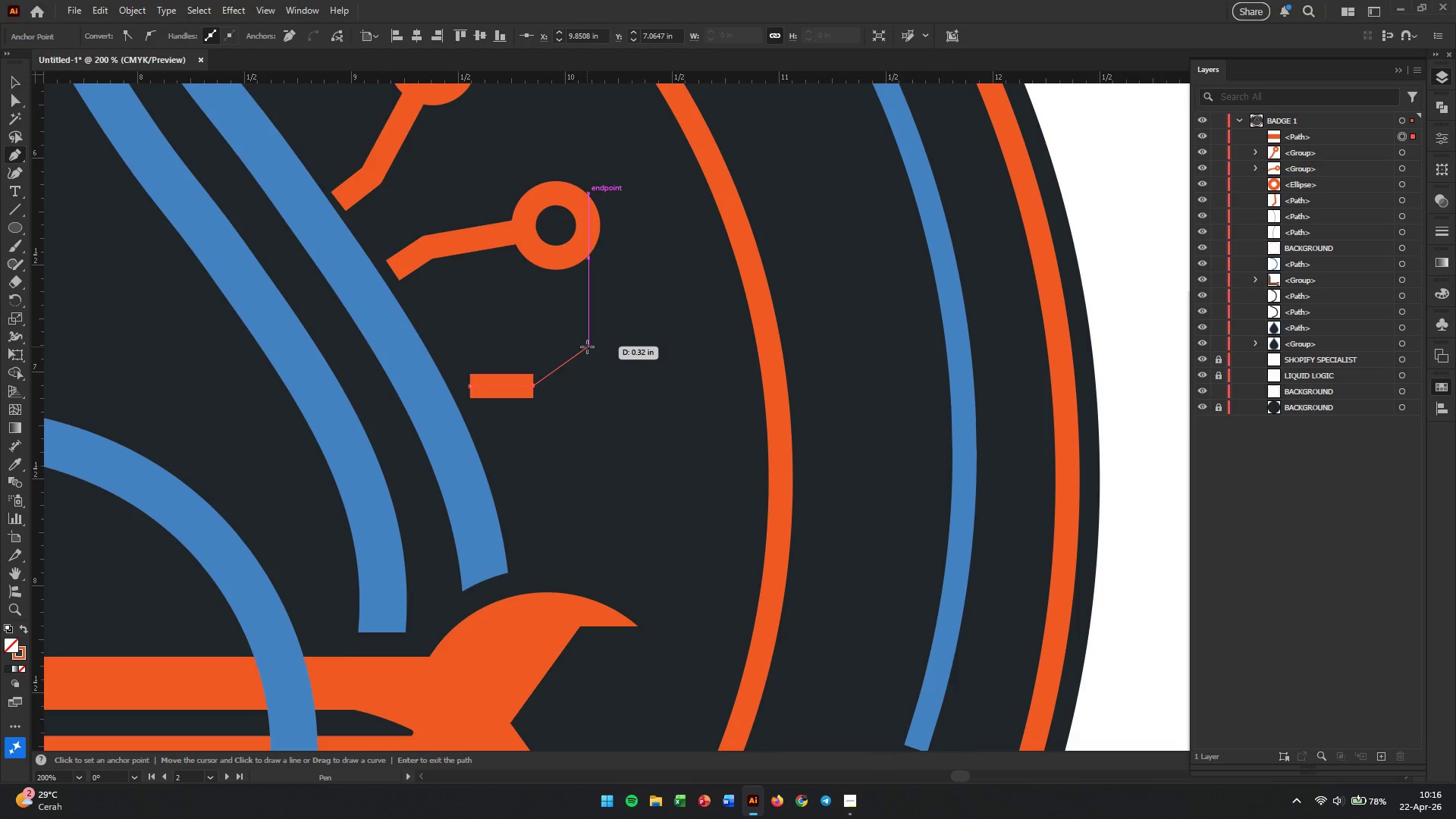 
left_click([587, 347])
 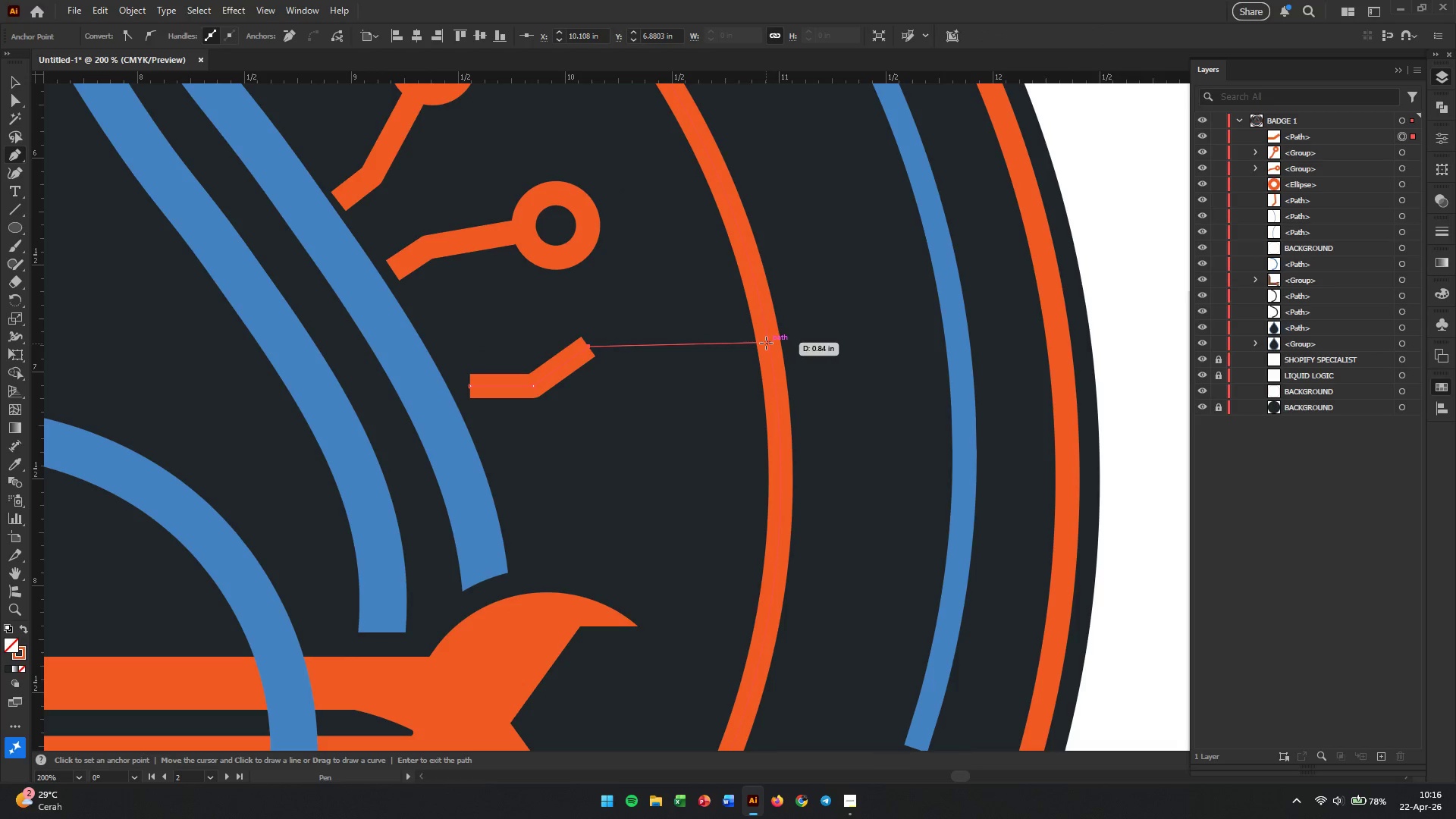 
hold_key(key=ShiftLeft, duration=0.78)
left_click([767, 352])
 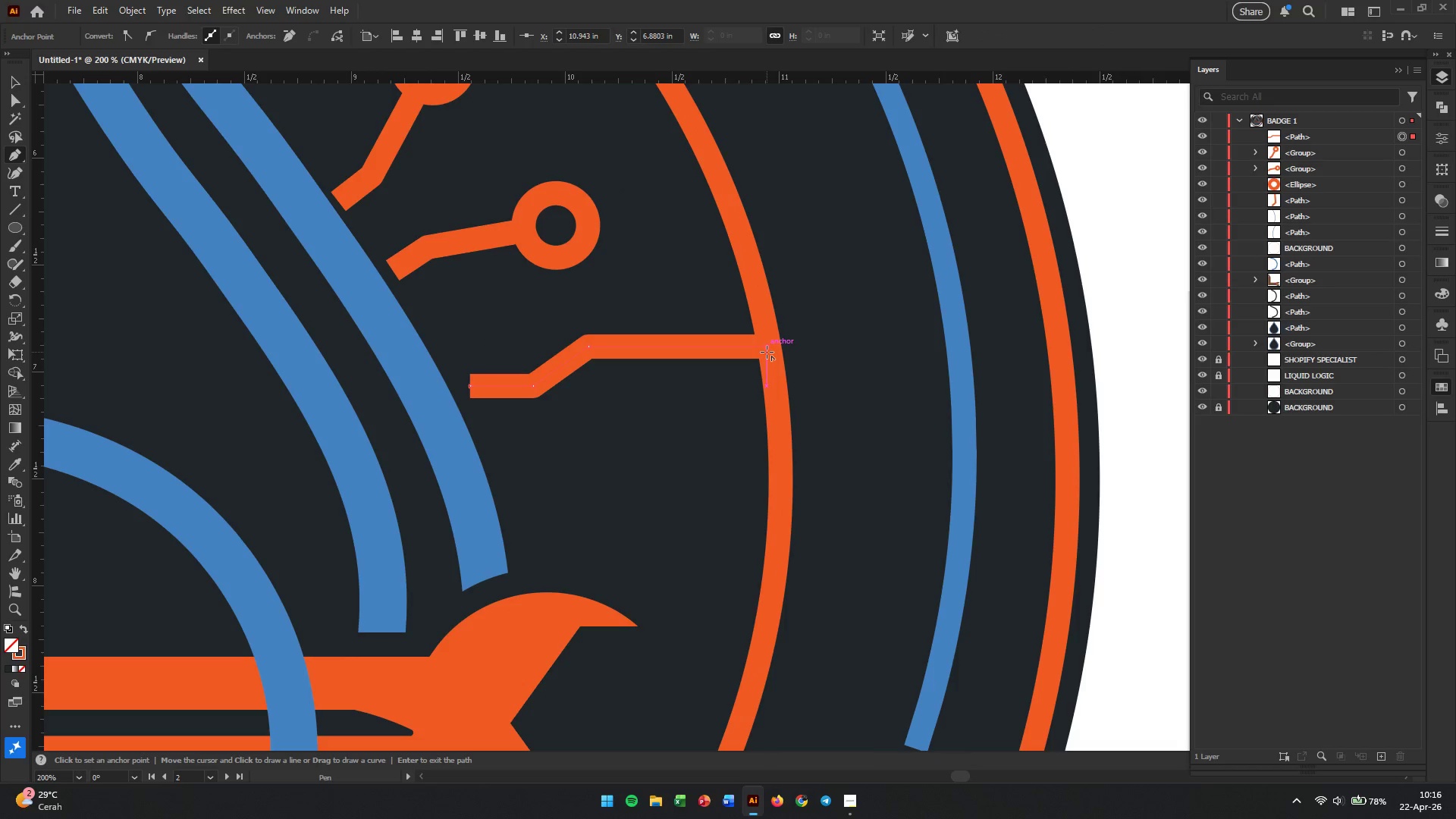 
key(Escape)
 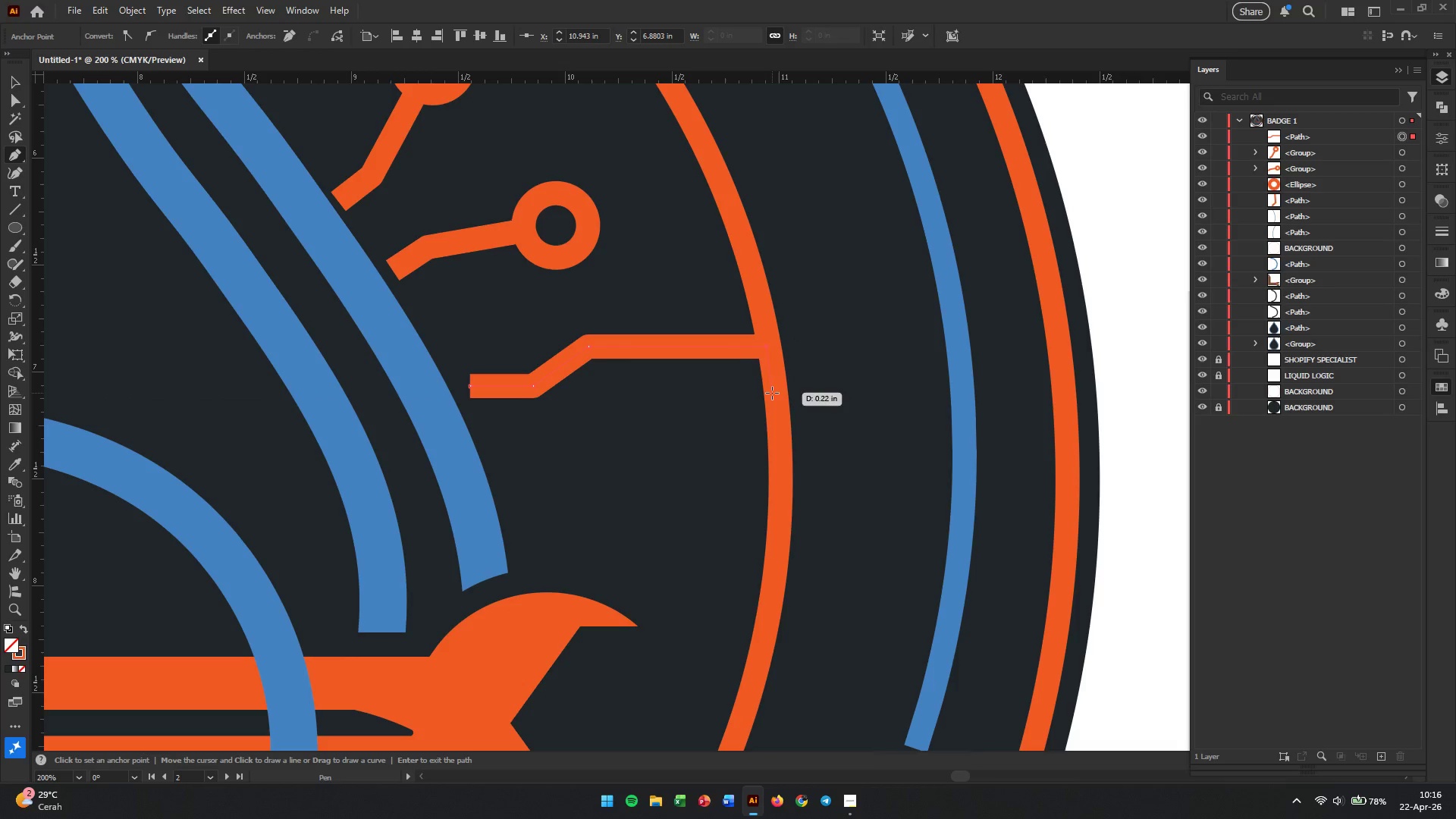 
hold_key(key=AltLeft, duration=0.62)
scroll: coordinate [522, 388], scroll_direction: up, amount: 2.0
 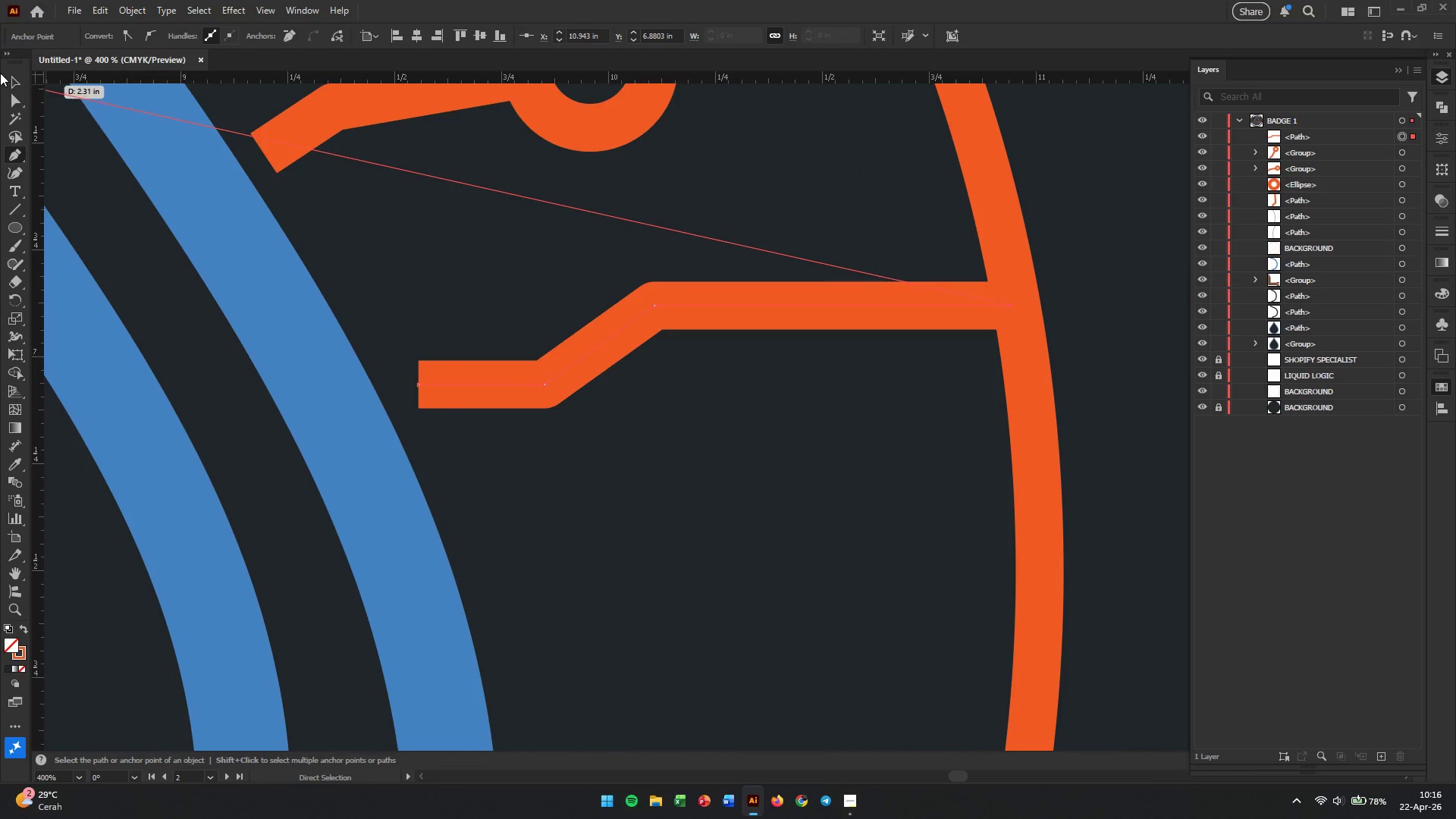 
left_click([17, 77])
 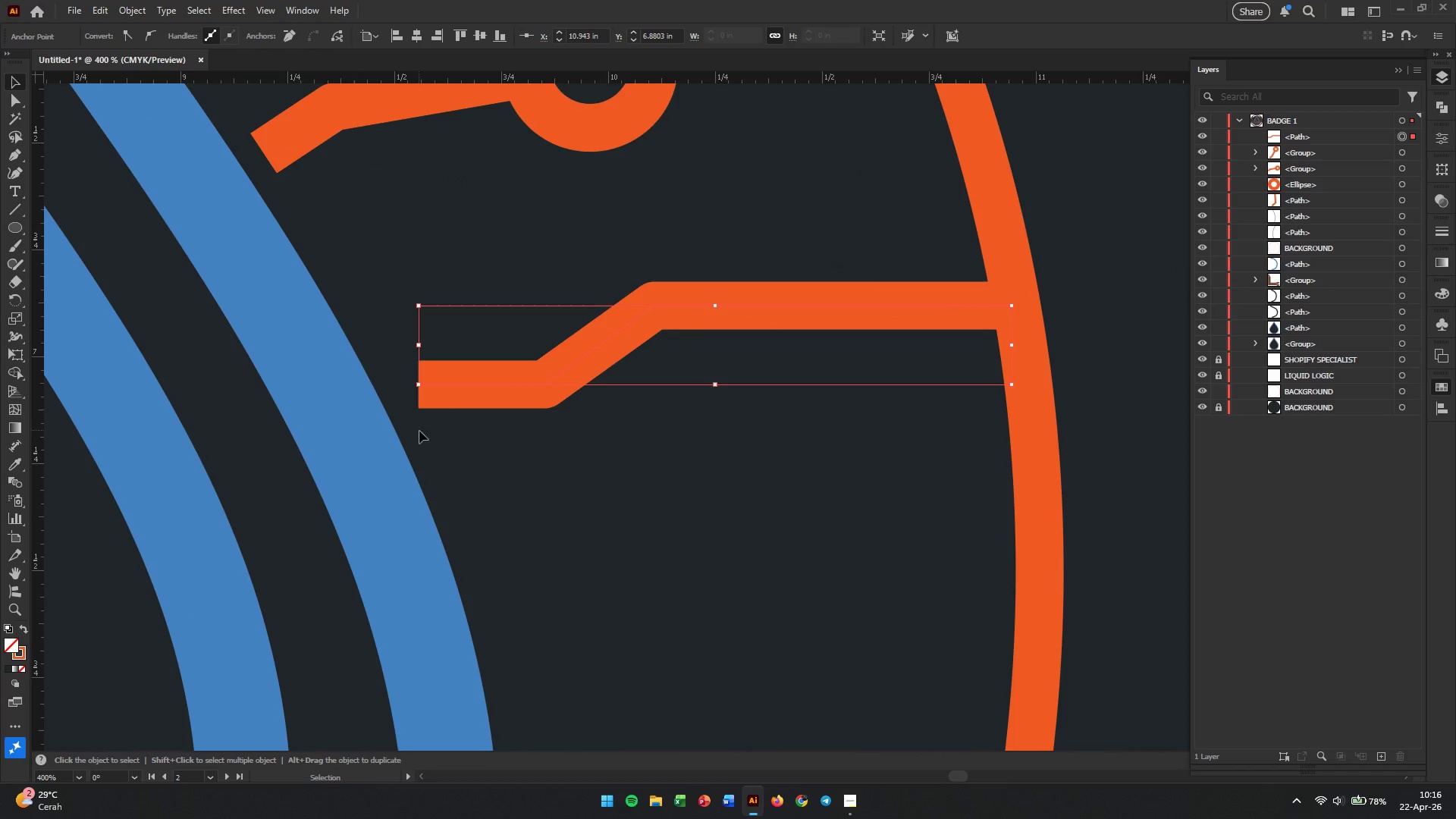 
left_click([429, 444])
 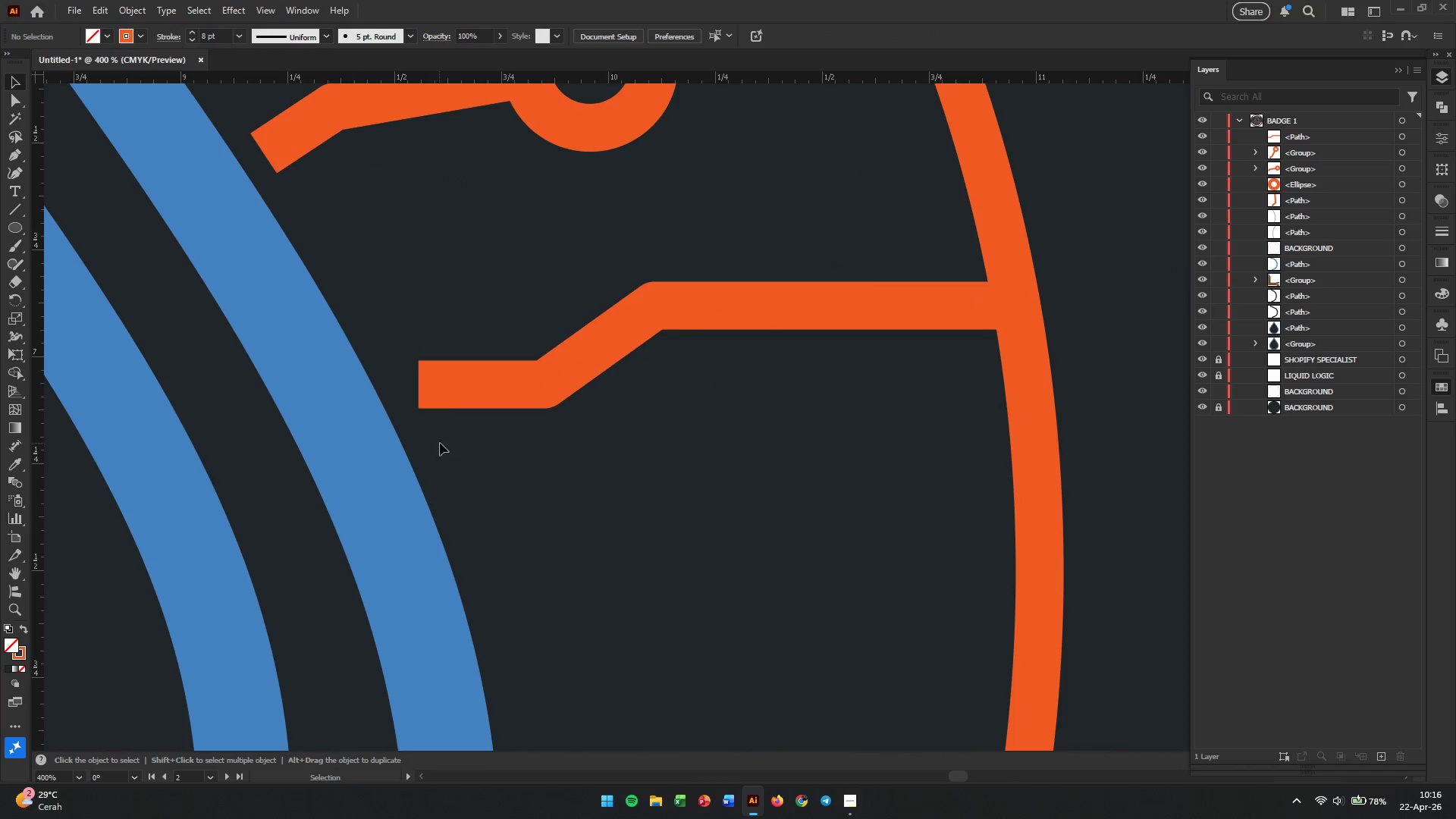 
hold_key(key=AltLeft, duration=0.98)
scroll: coordinate [454, 440], scroll_direction: down, amount: 4.0
 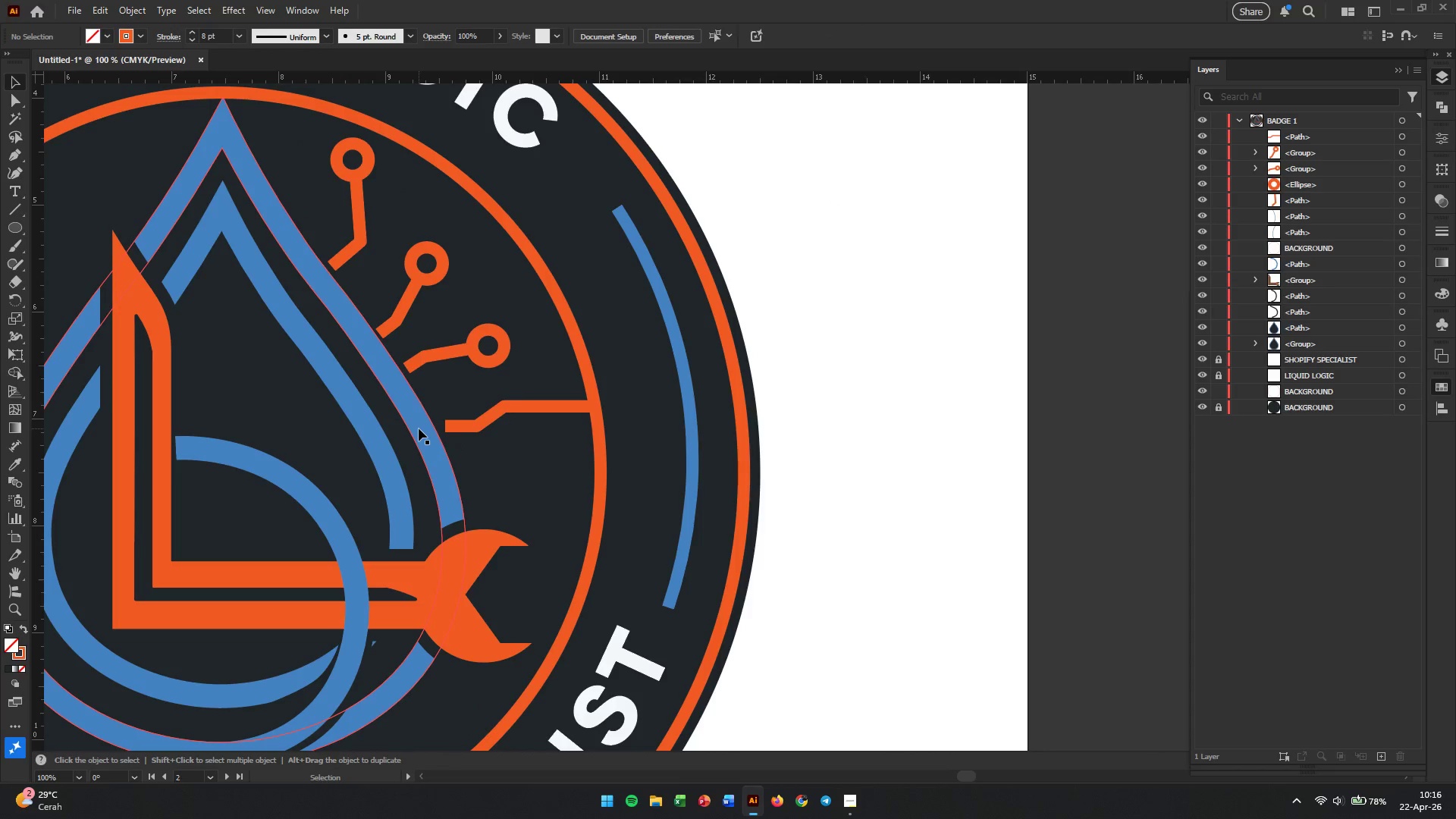 
left_click([422, 428])
 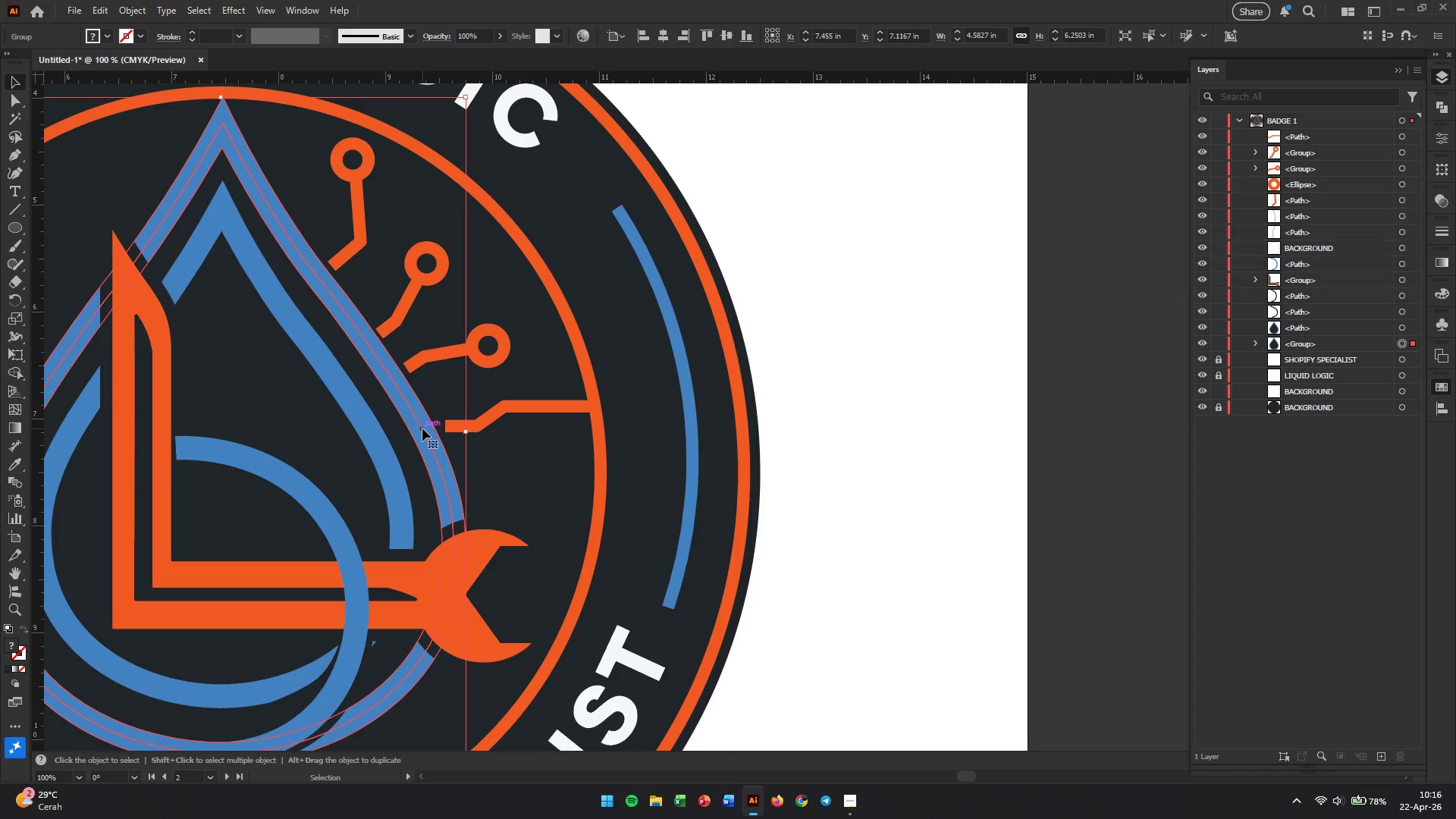 
hold_key(key=AltLeft, duration=1.31)
scroll: coordinate [422, 428], scroll_direction: down, amount: 1.0
 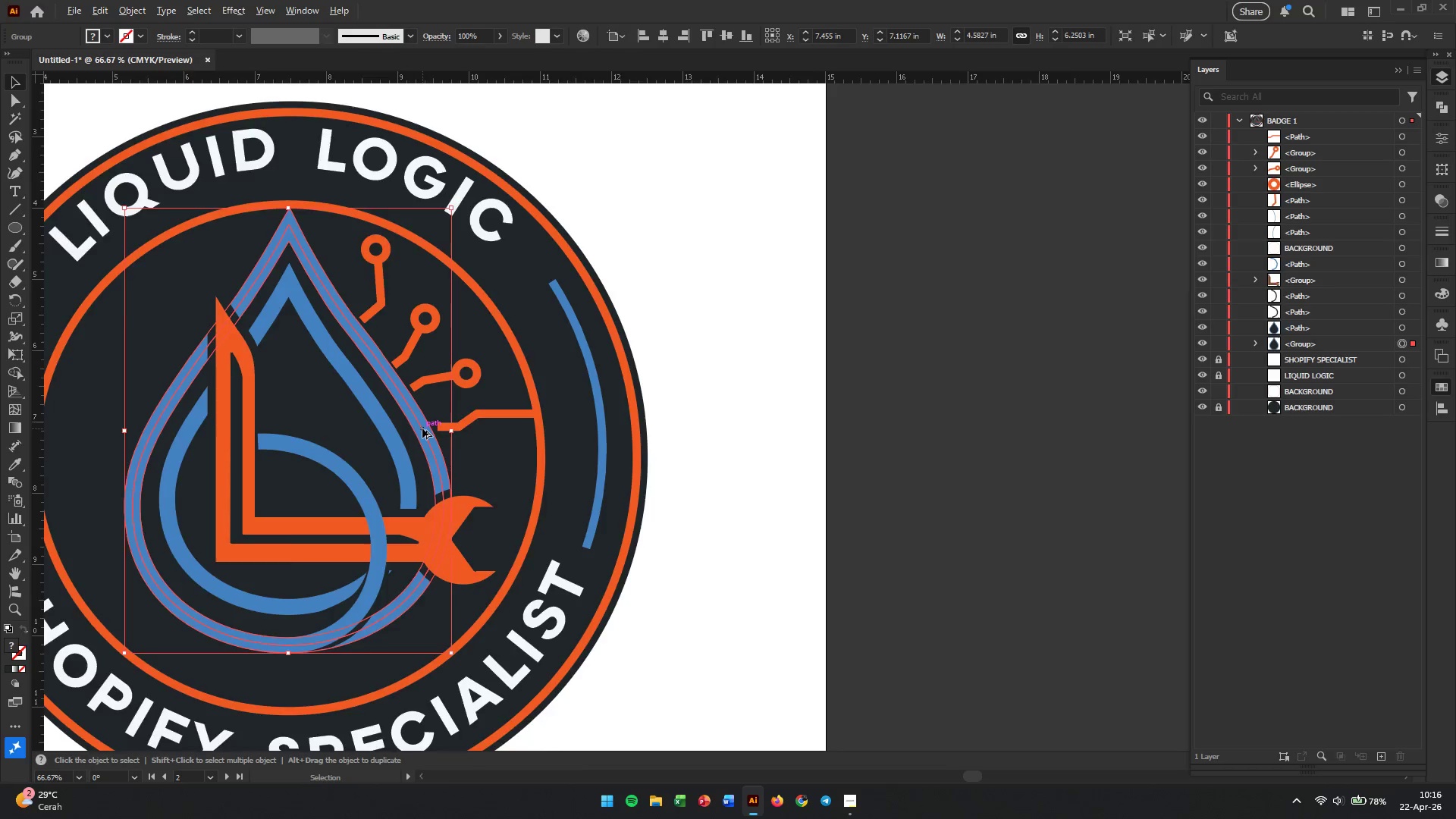 
scroll: coordinate [422, 428], scroll_direction: up, amount: 1.0
 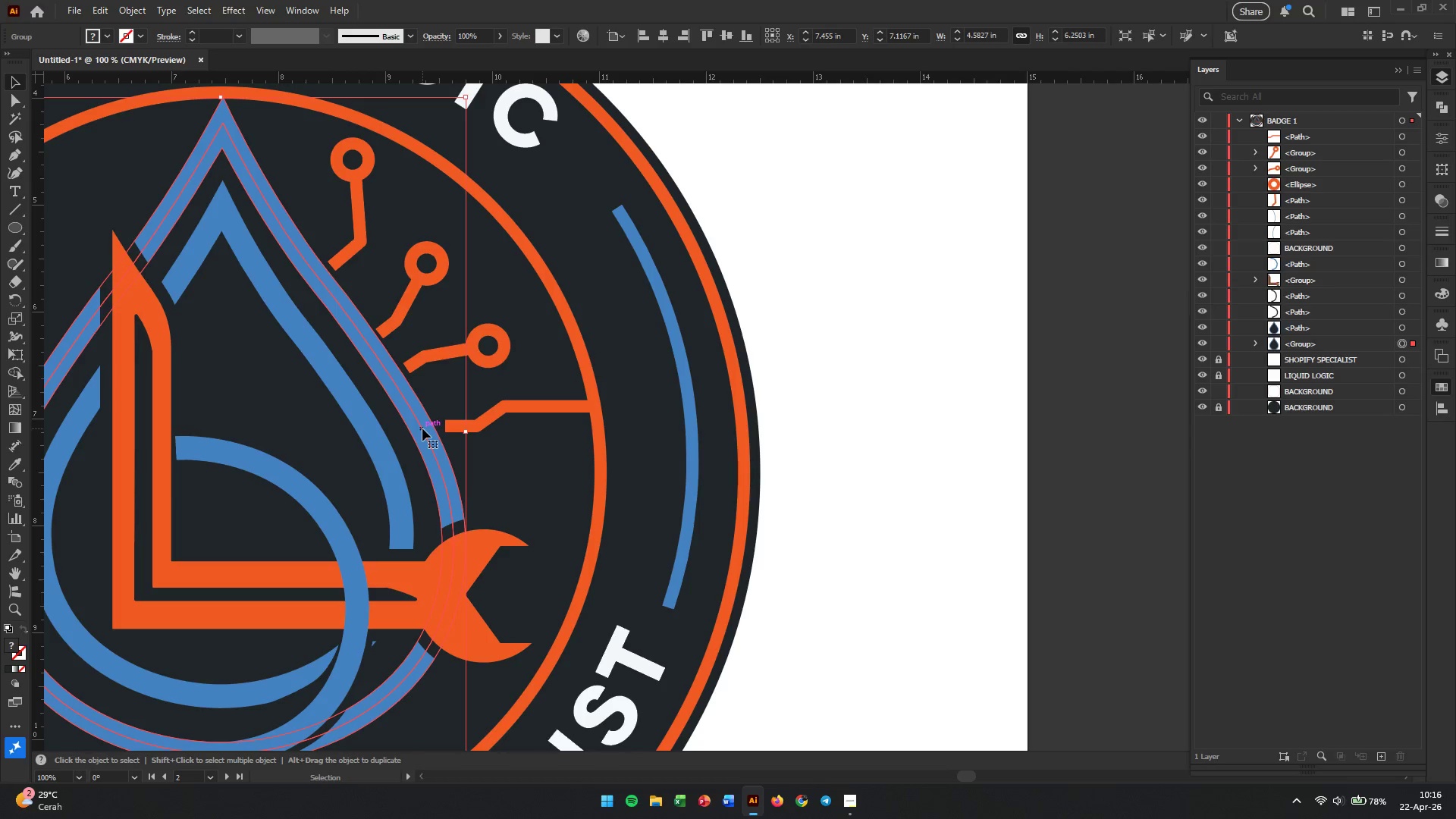 
key(Control+C)
 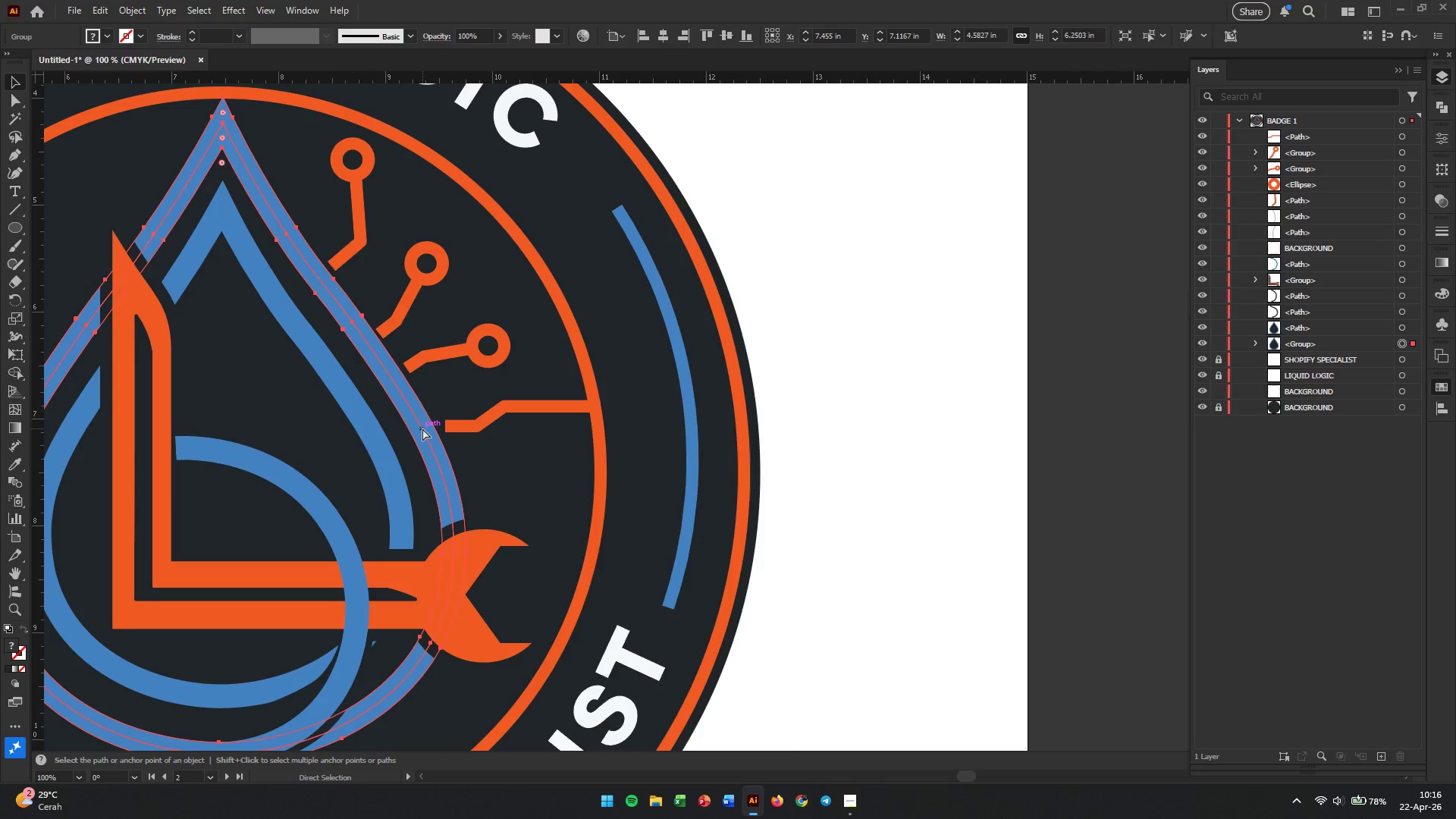 
key(Control+V)
 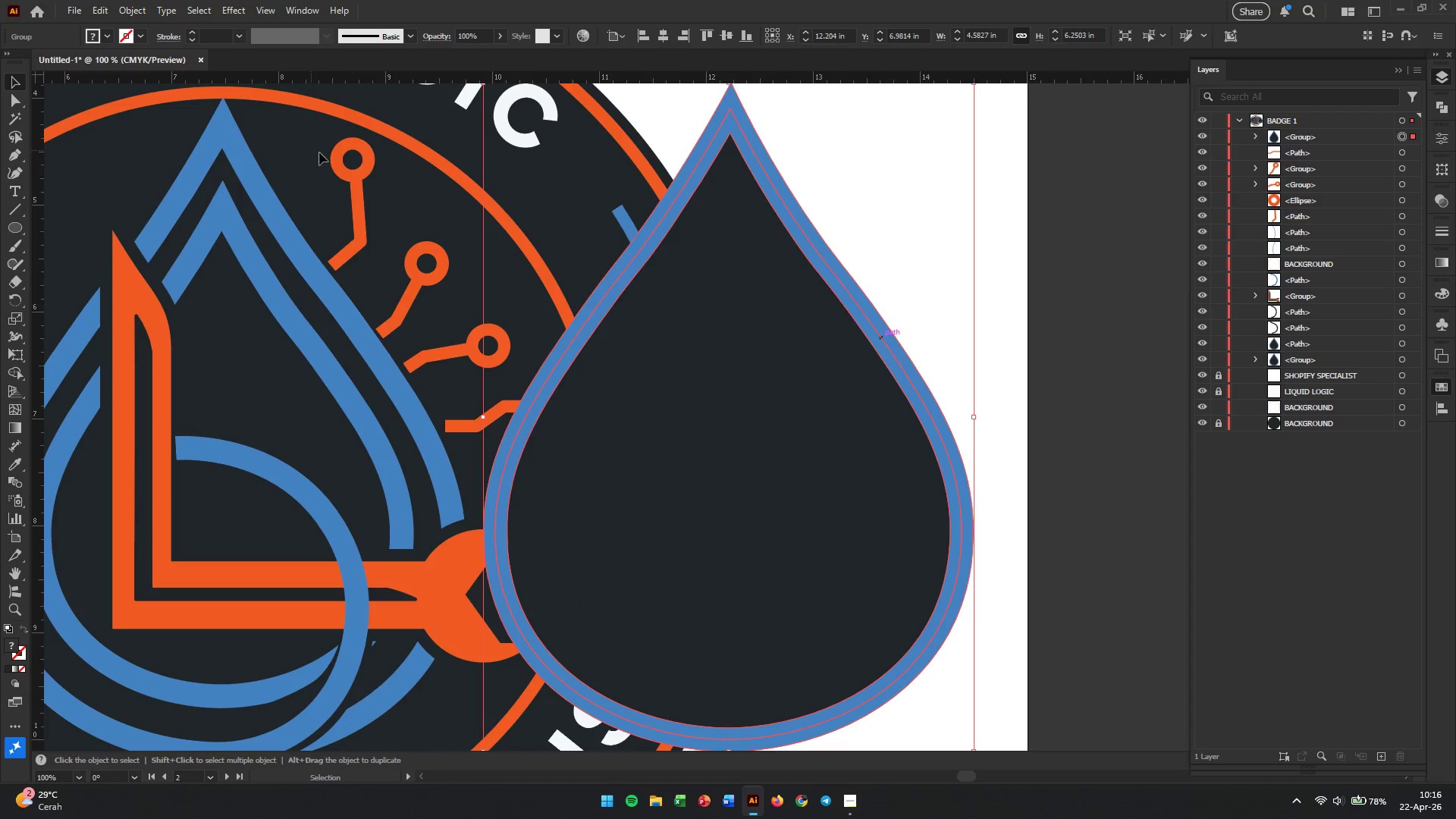 
left_click([144, 32])
 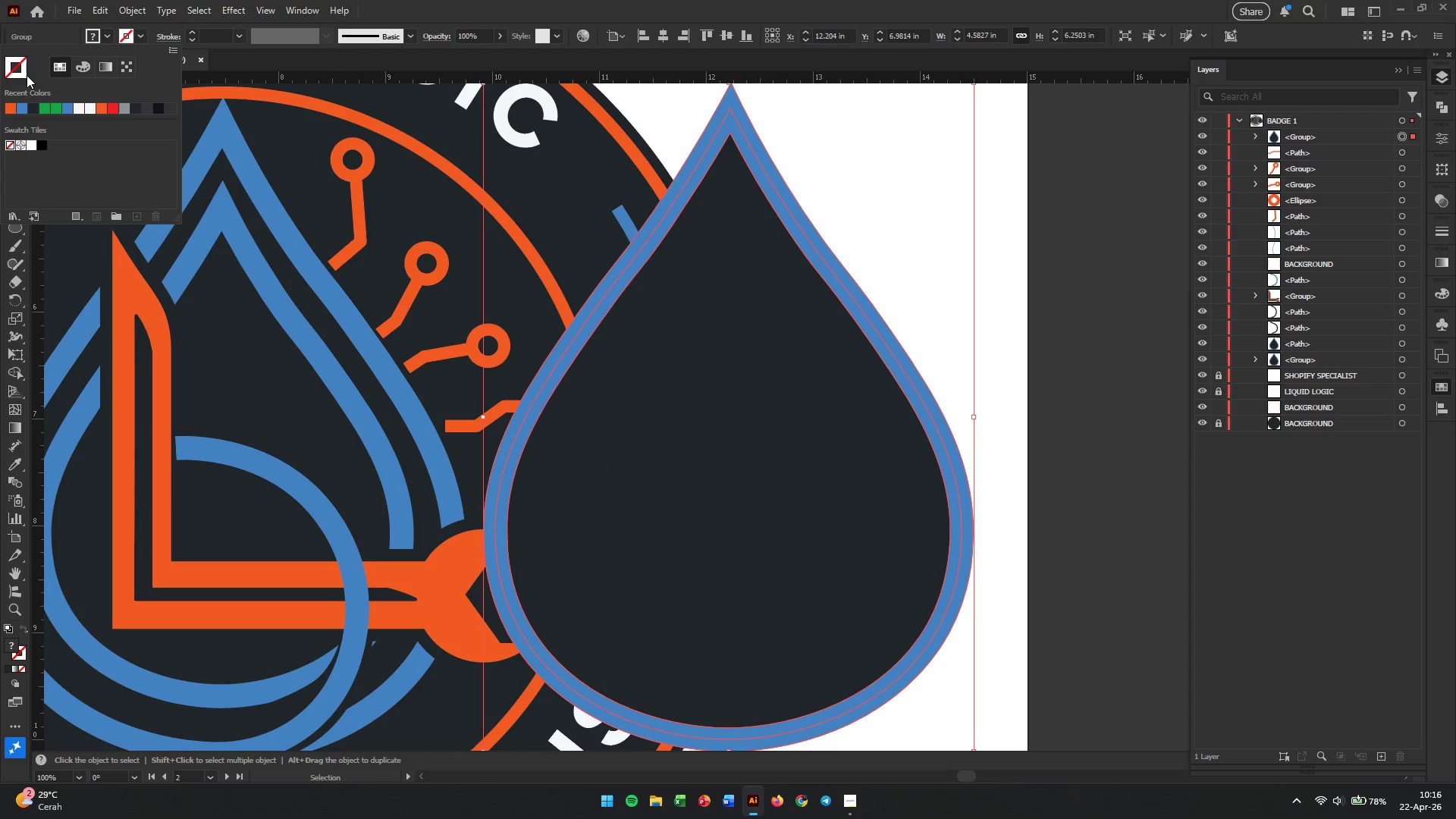 
wait(8.31)
 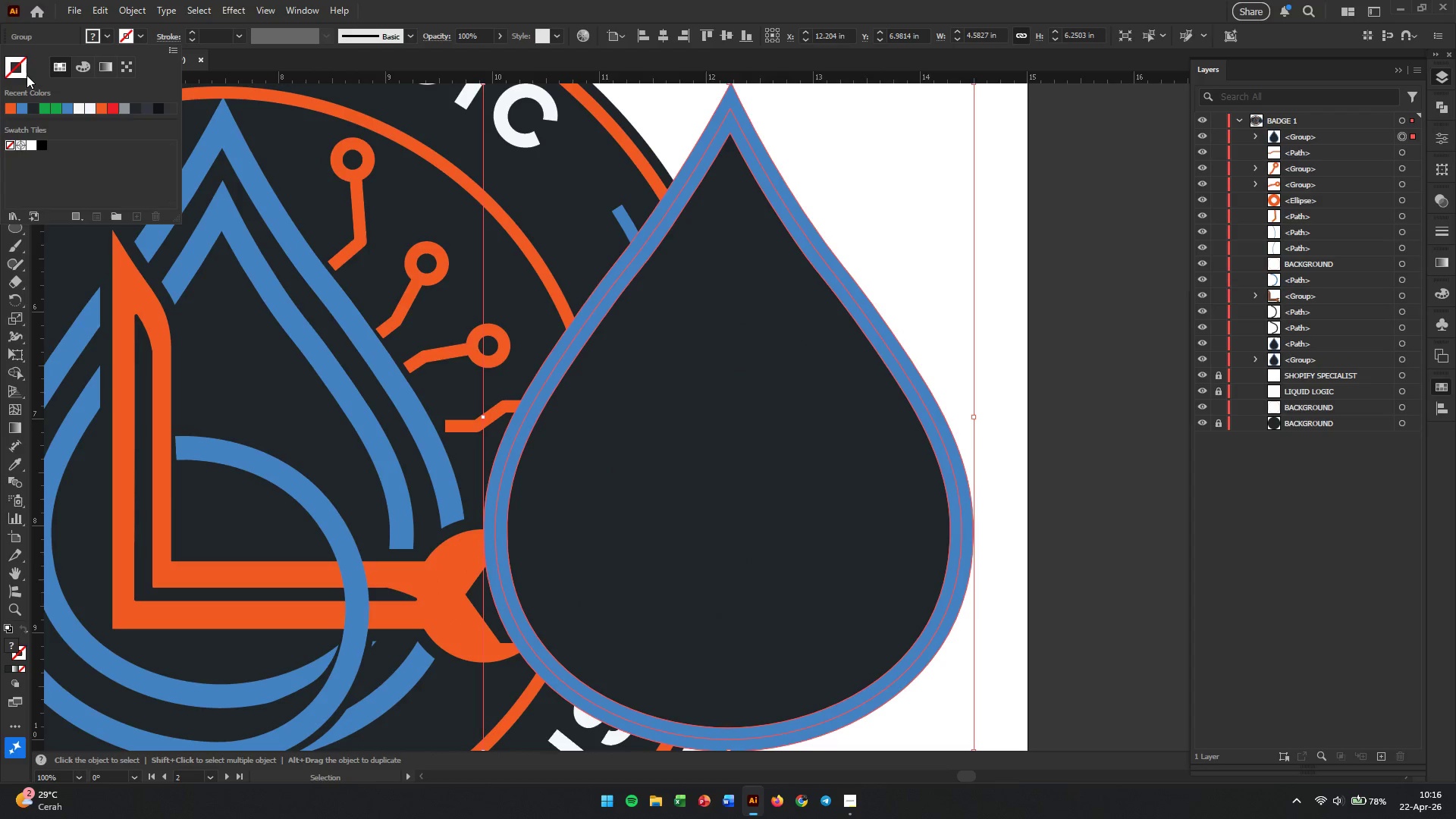 
double_click([108, 33])
 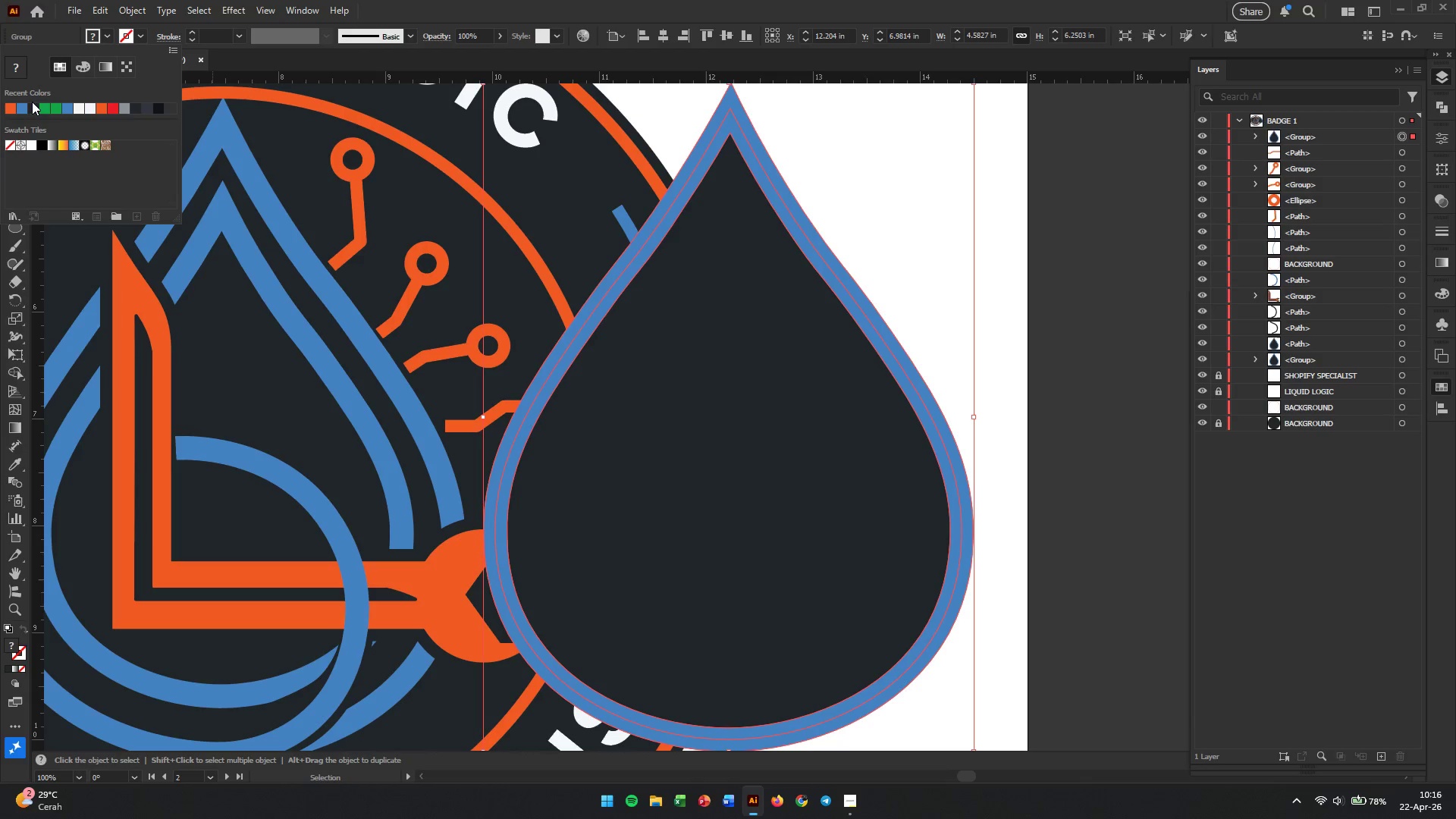 
left_click([36, 108])
 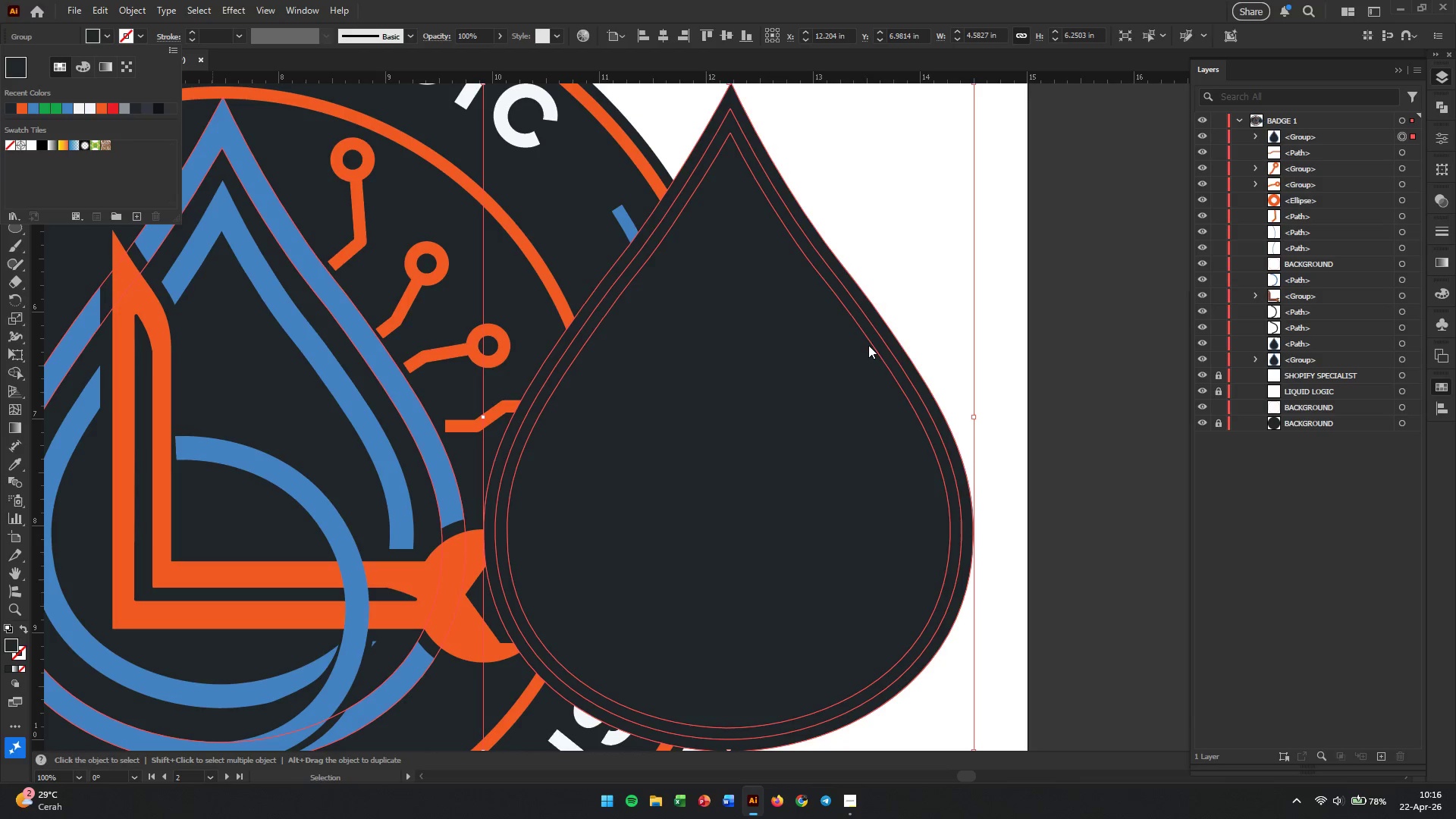 
left_click([899, 293])
 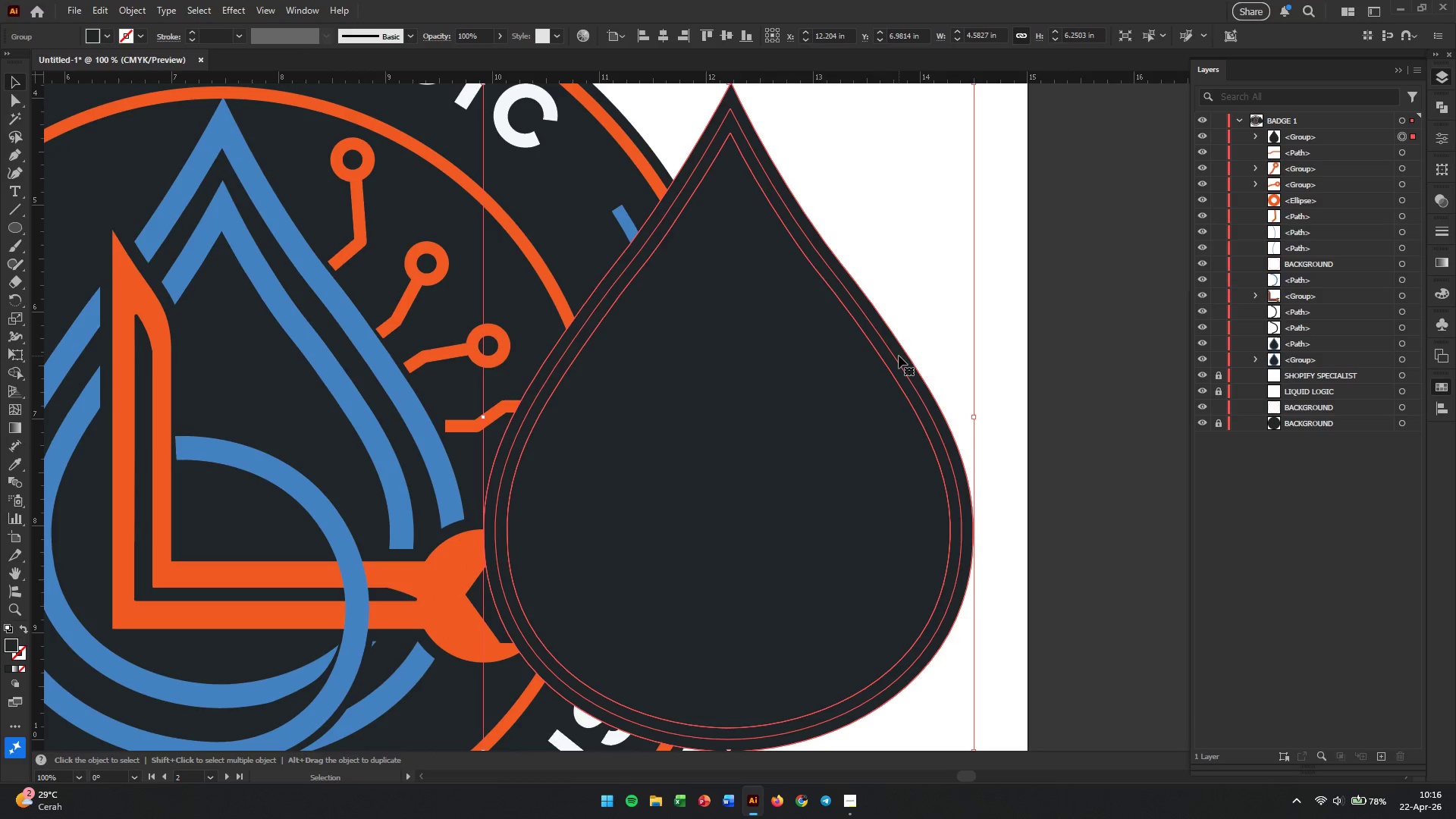 
left_click_drag(start_coordinate=[899, 356], to_coordinate=[391, 371])
 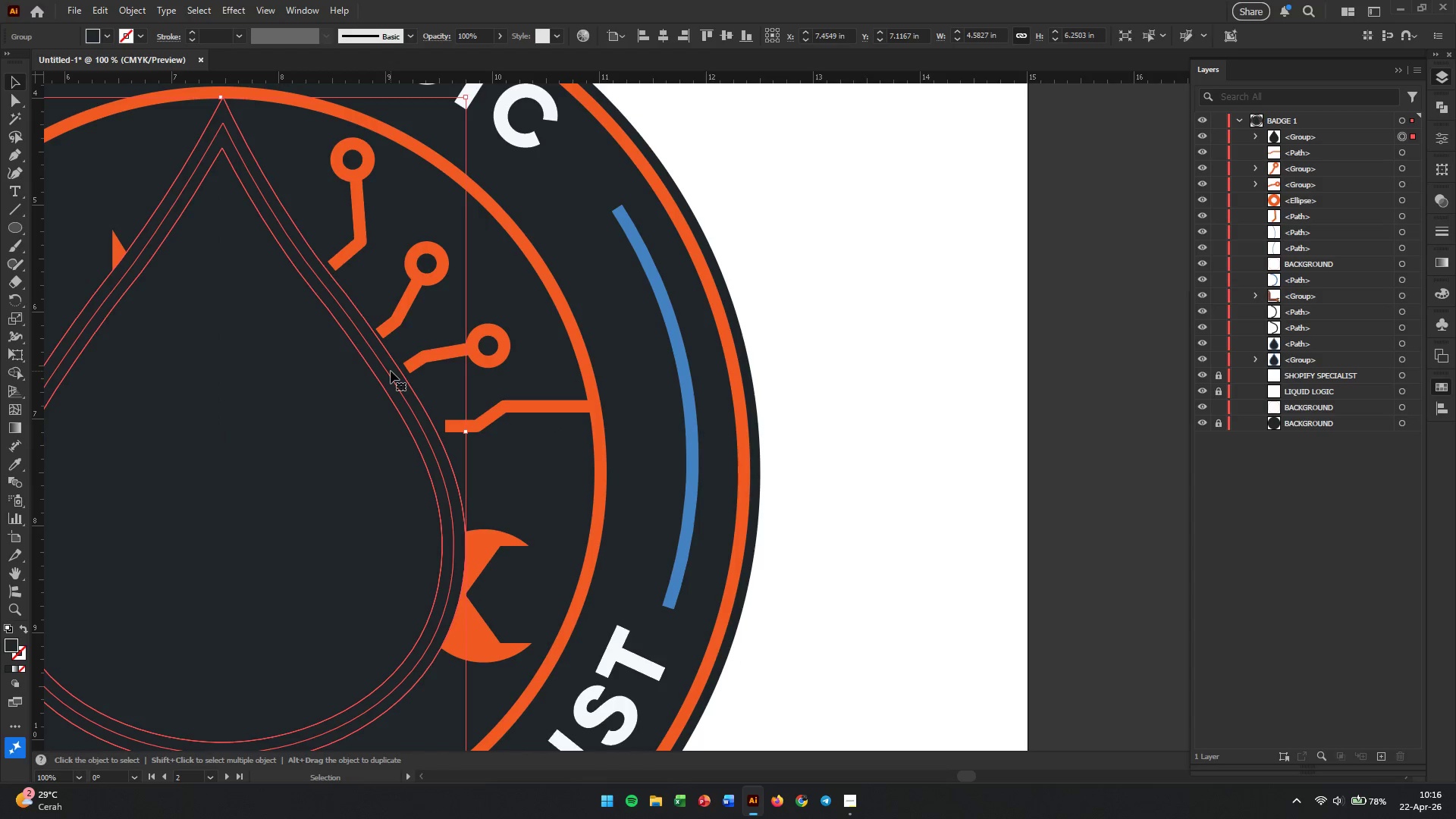 
hold_key(key=Space, duration=0.33)
 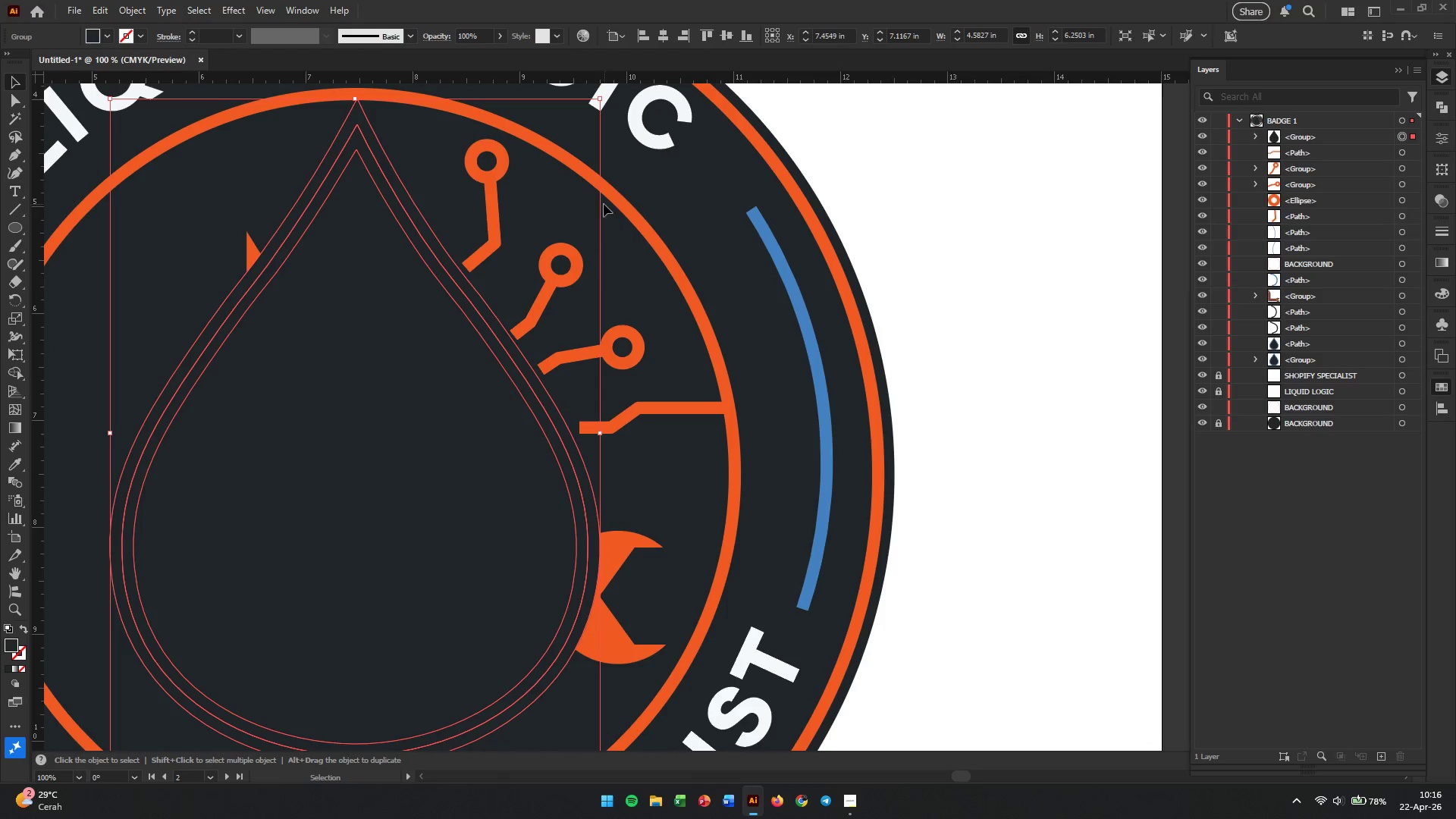 
left_click_drag(start_coordinate=[391, 371], to_coordinate=[525, 373])
 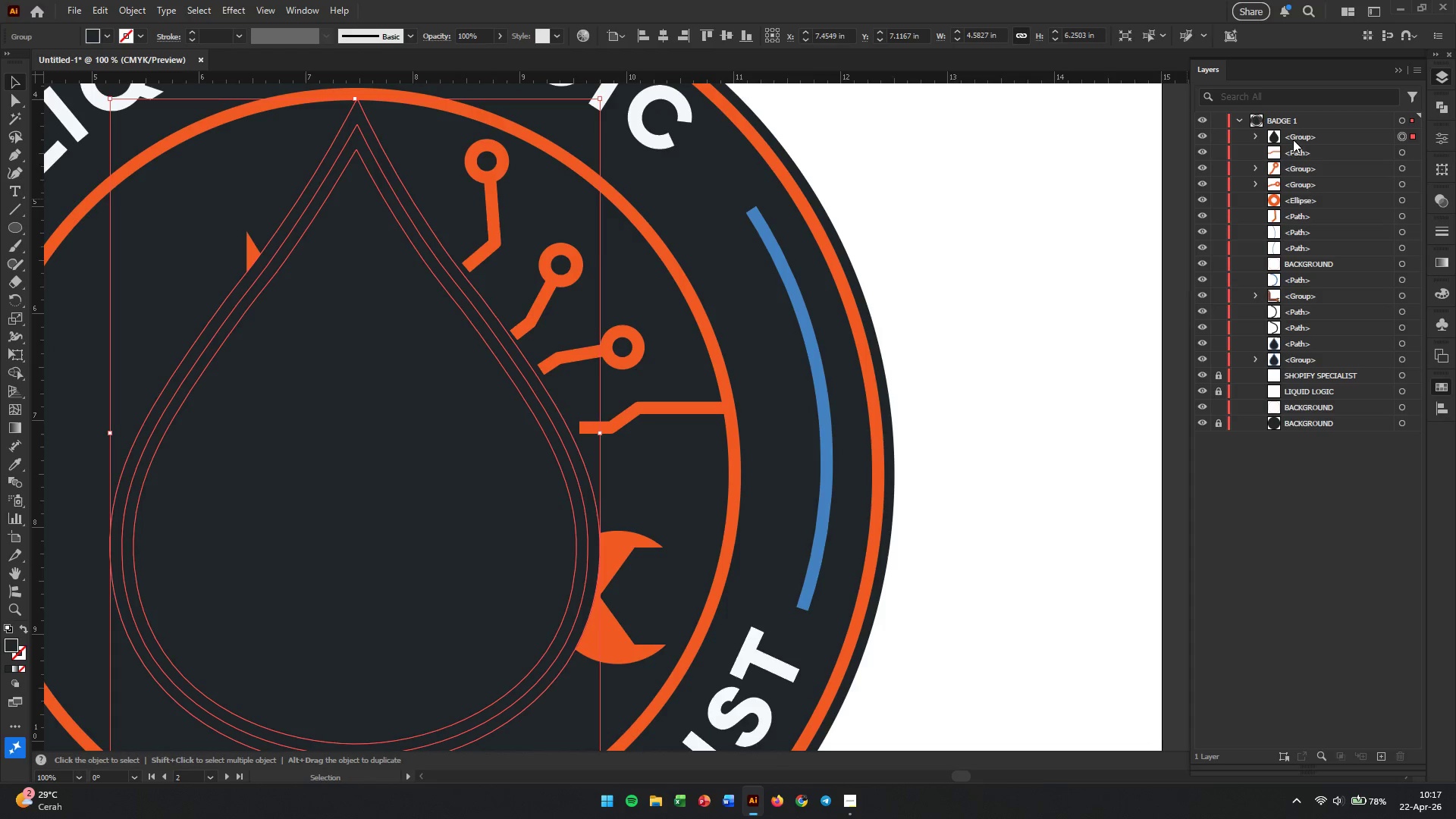 
left_click_drag(start_coordinate=[1275, 137], to_coordinate=[1296, 365])
 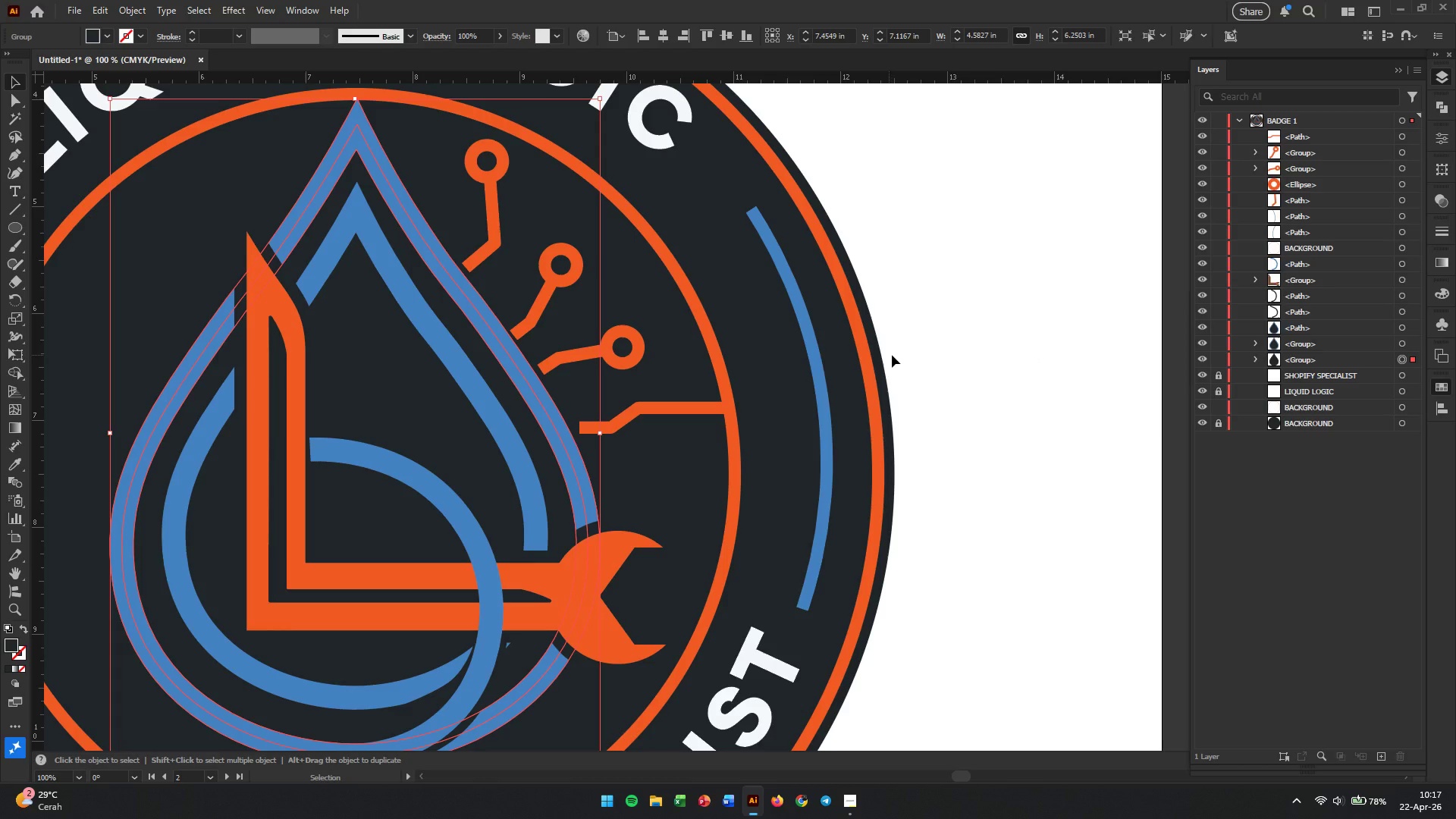 
hold_key(key=AltLeft, duration=0.44)
scroll: coordinate [752, 359], scroll_direction: down, amount: 1.0
 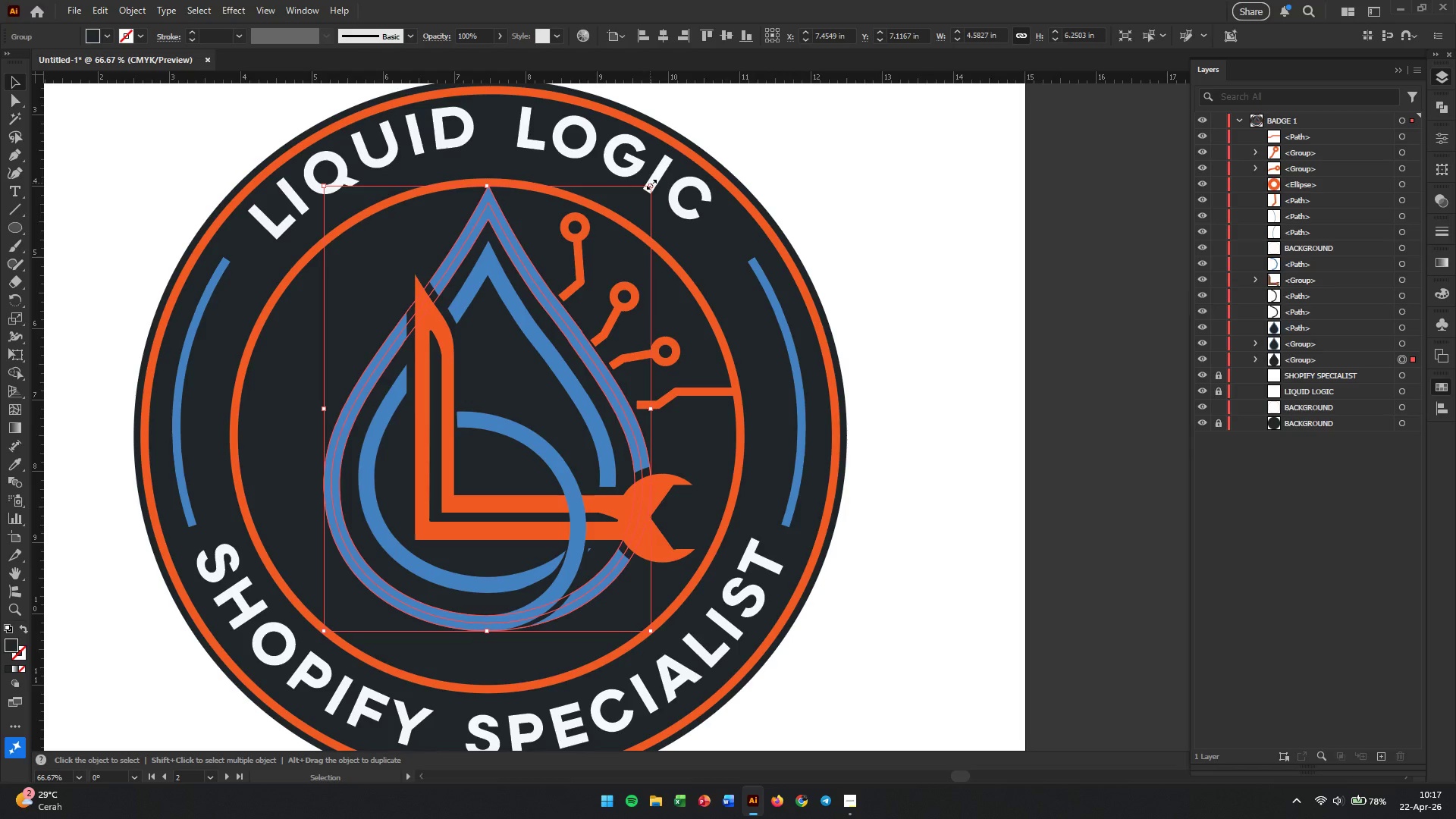 
left_click_drag(start_coordinate=[650, 183], to_coordinate=[664, 171])
 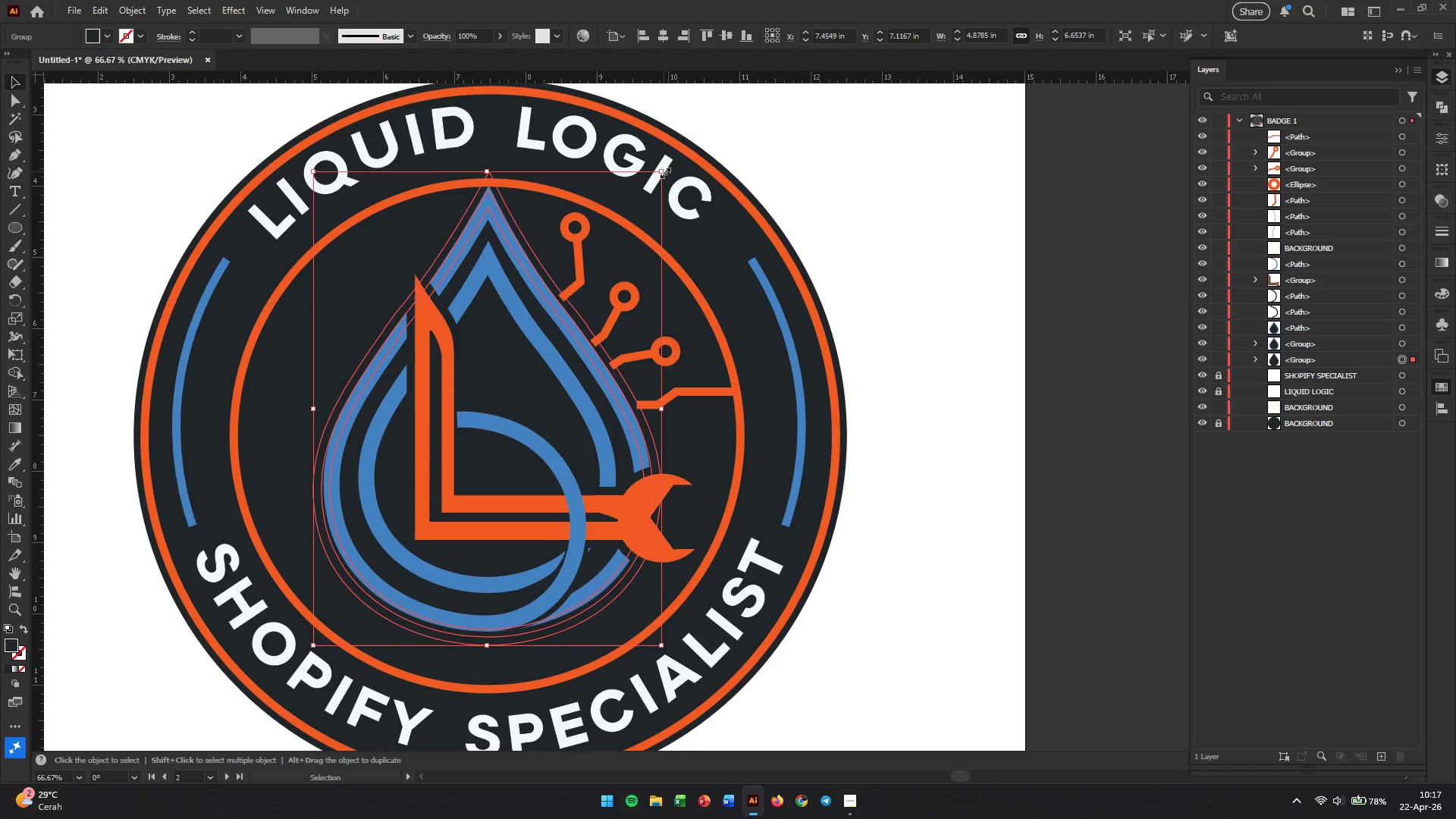 
hold_key(key=AltLeft, duration=5.06)
 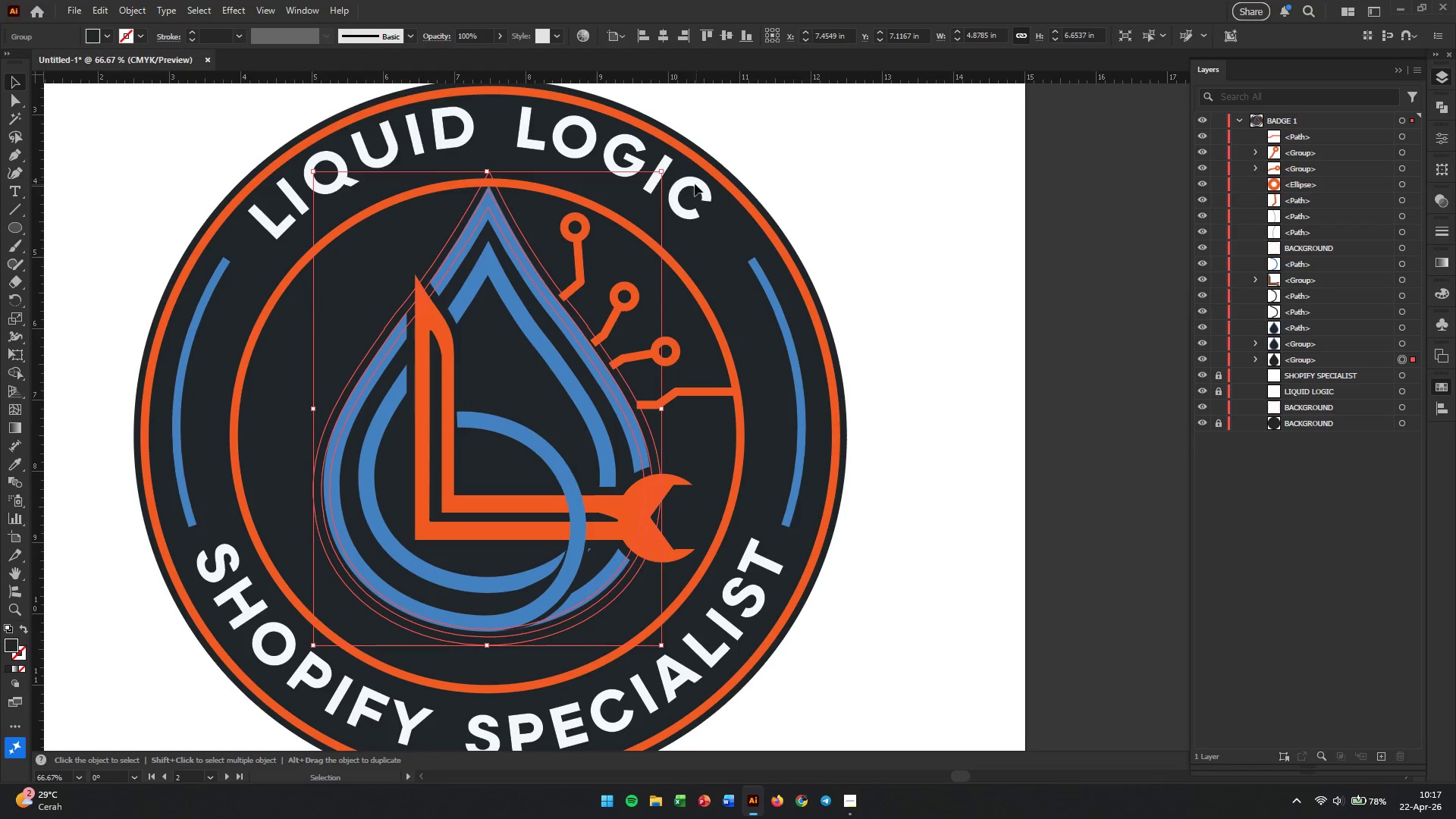 
hold_key(key=ShiftLeft, duration=5.02)
 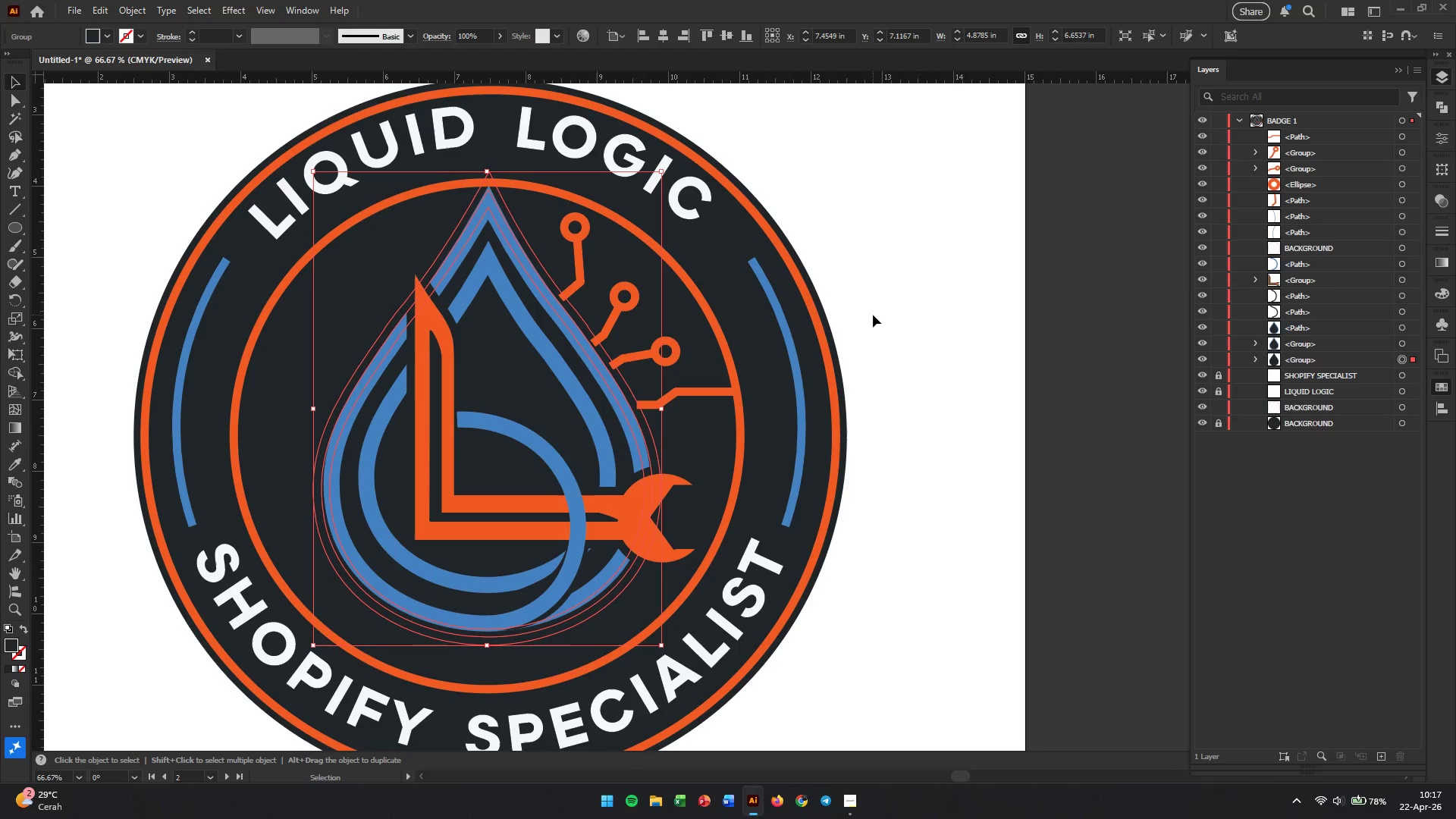 
wait(11.99)
 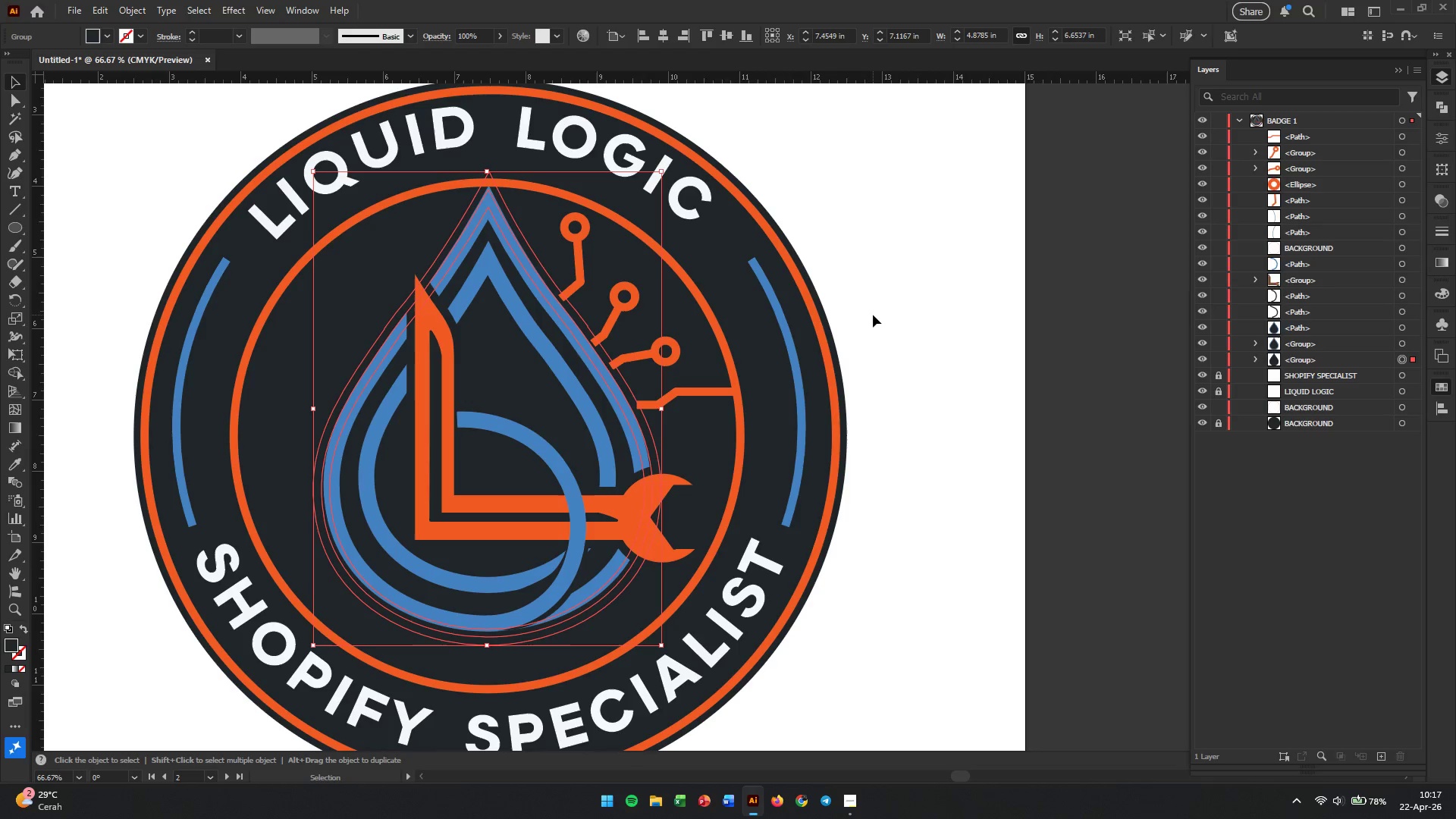 
left_click([1200, 360])
 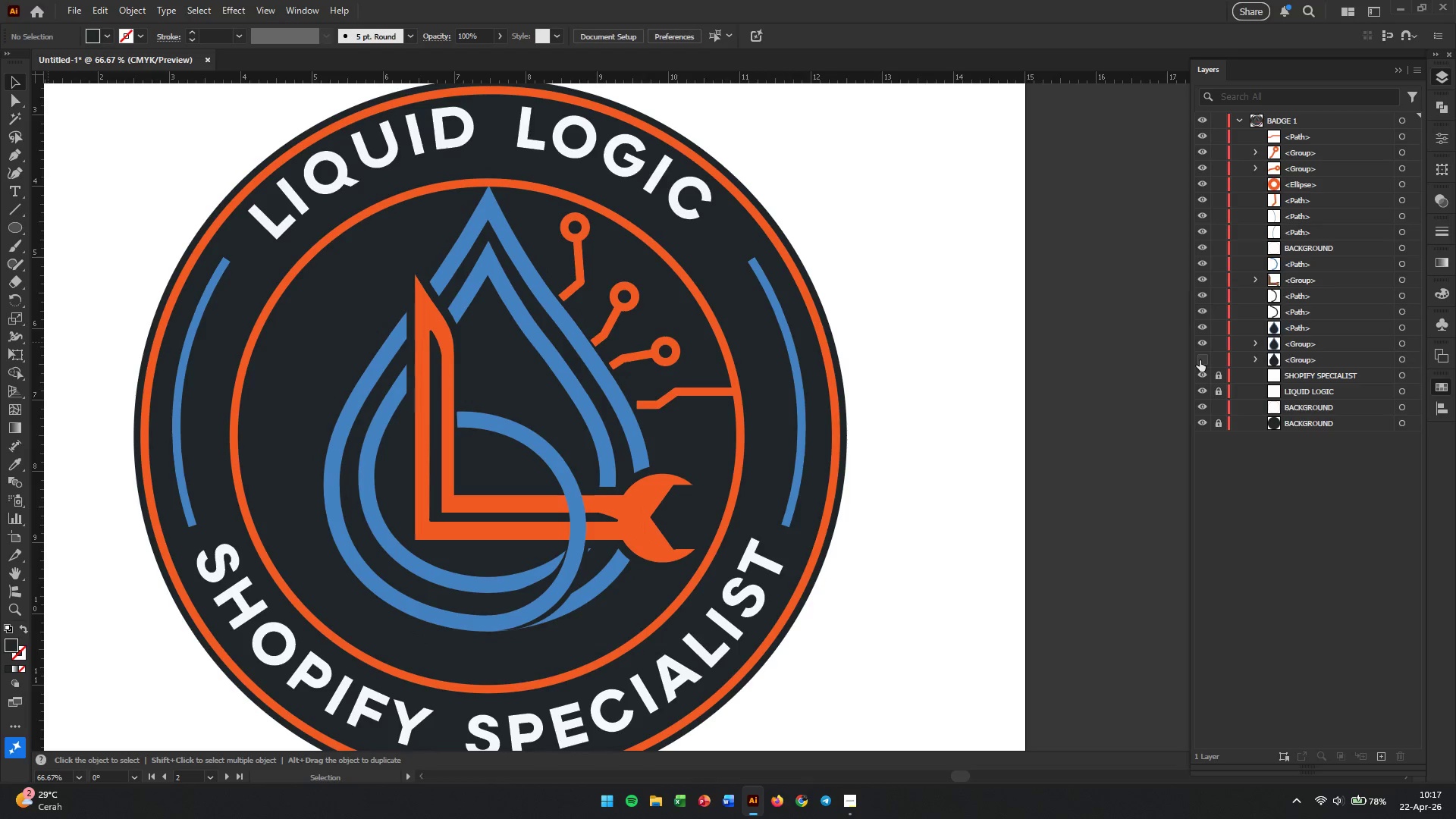 
left_click([1200, 360])
 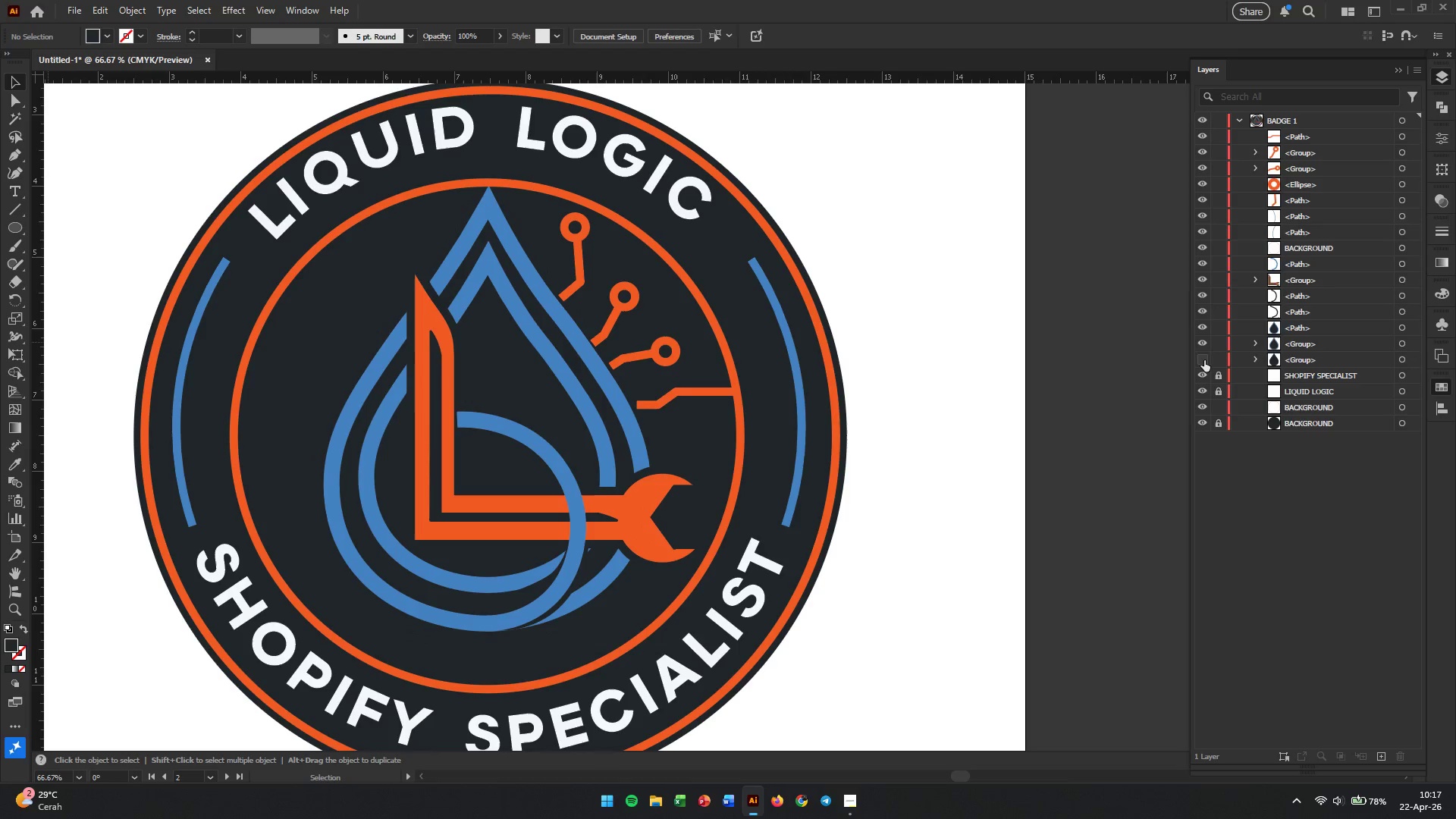 
double_click([1204, 360])
 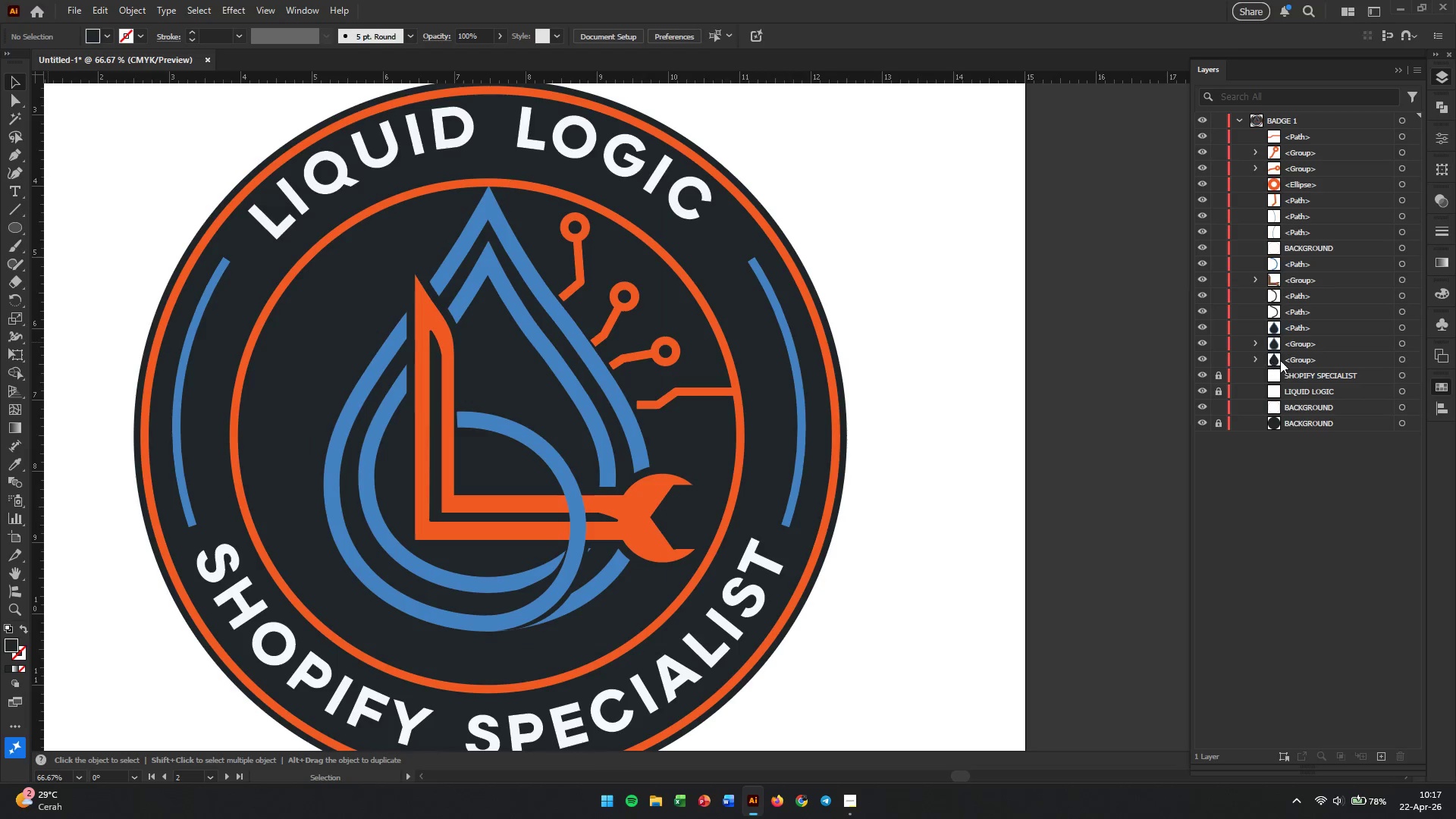 
left_click([1281, 360])
 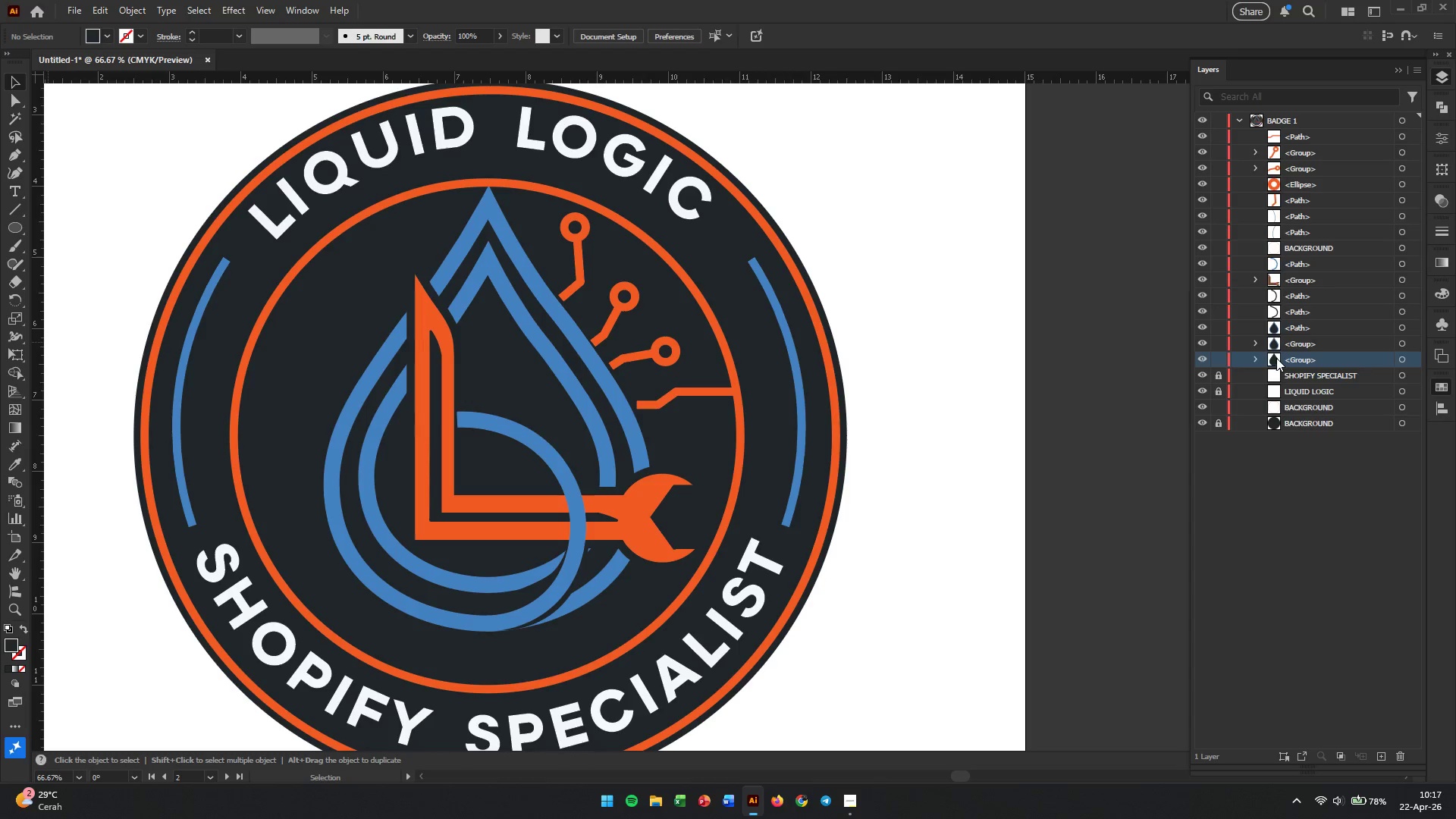 
wait(9.97)
 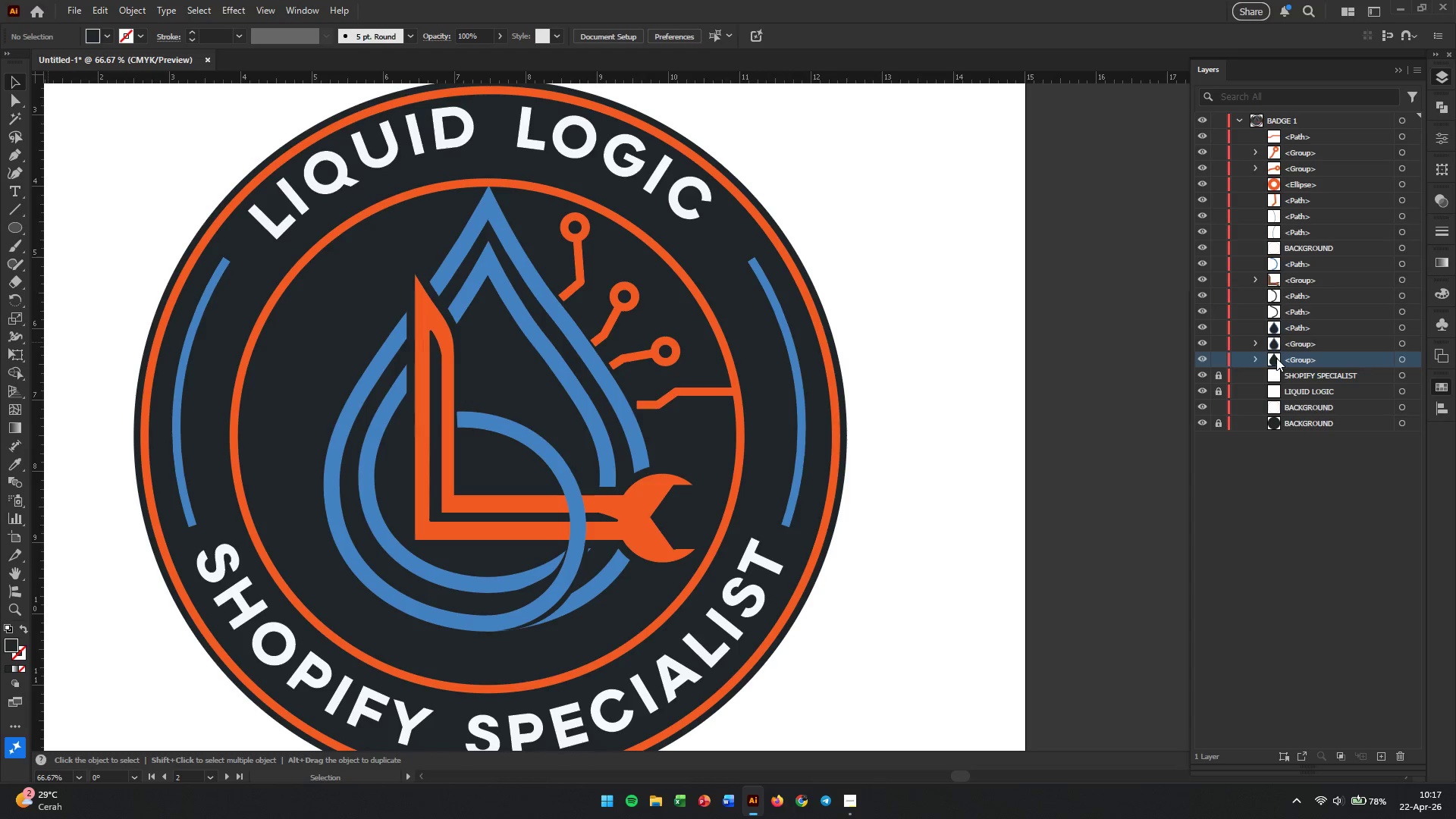 
hold_key(key=ShiftLeft, duration=6.02)
left_click([1298, 349])
 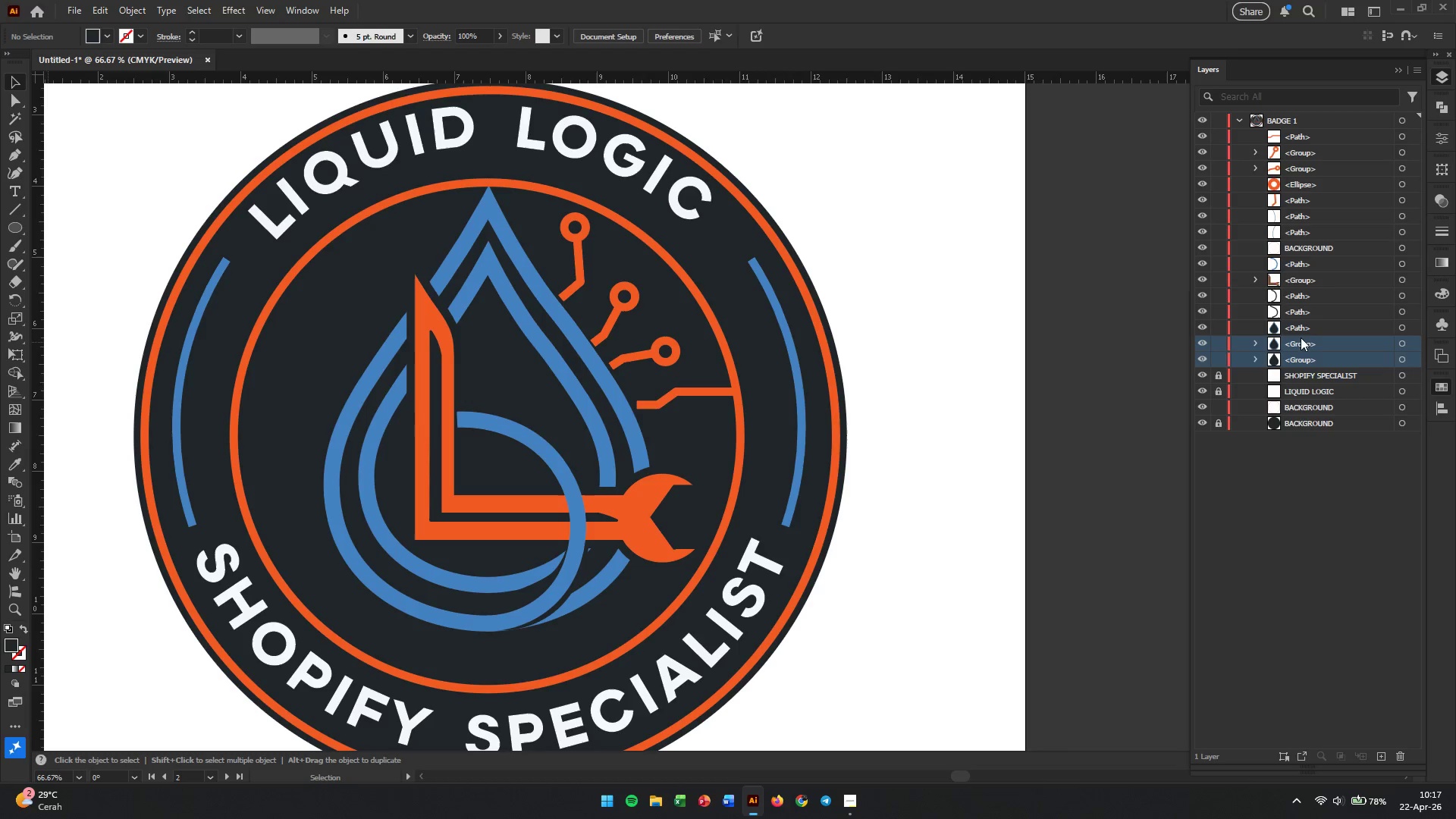 
left_click([1301, 331])
 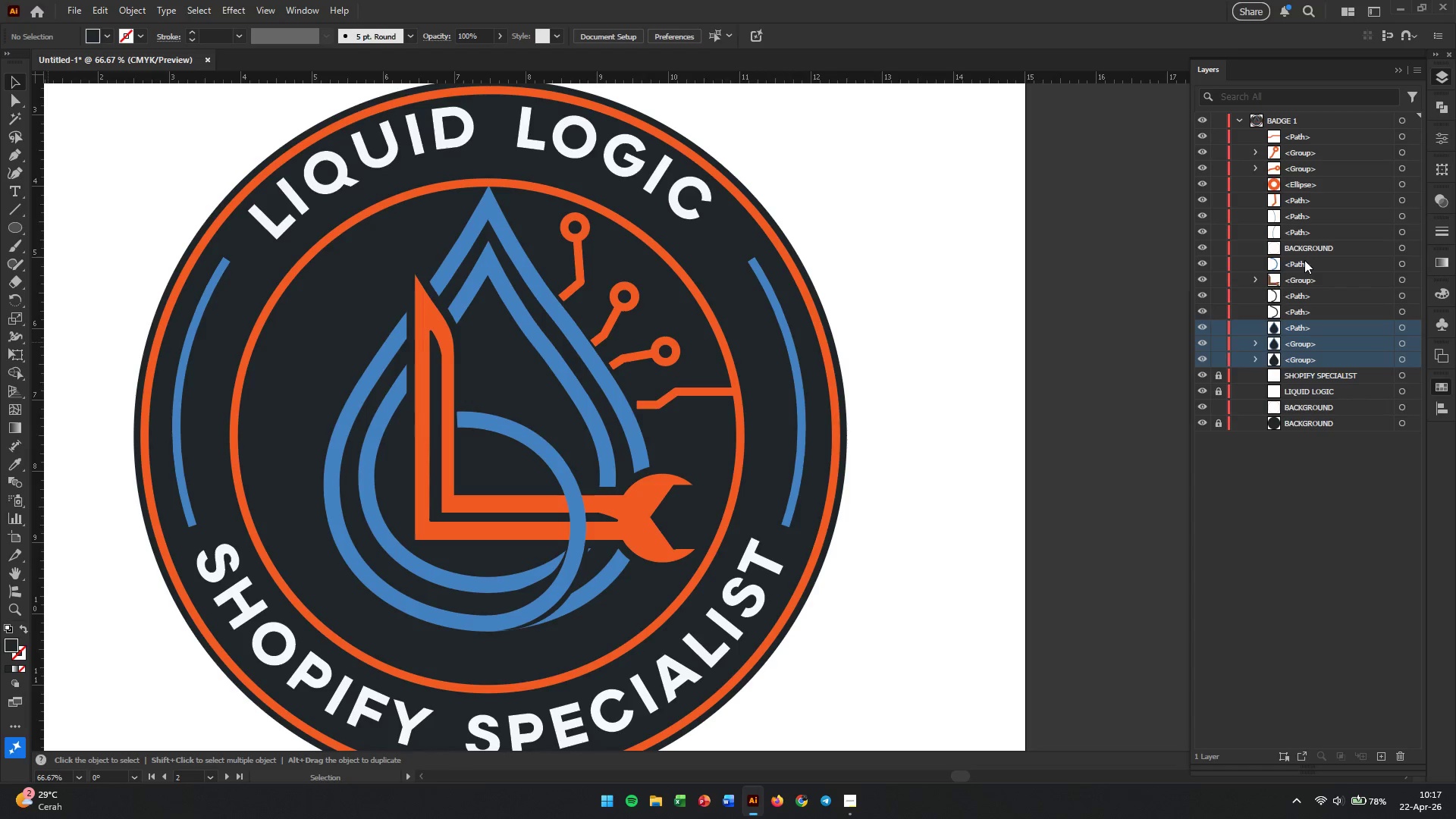 
left_click([1304, 260])
 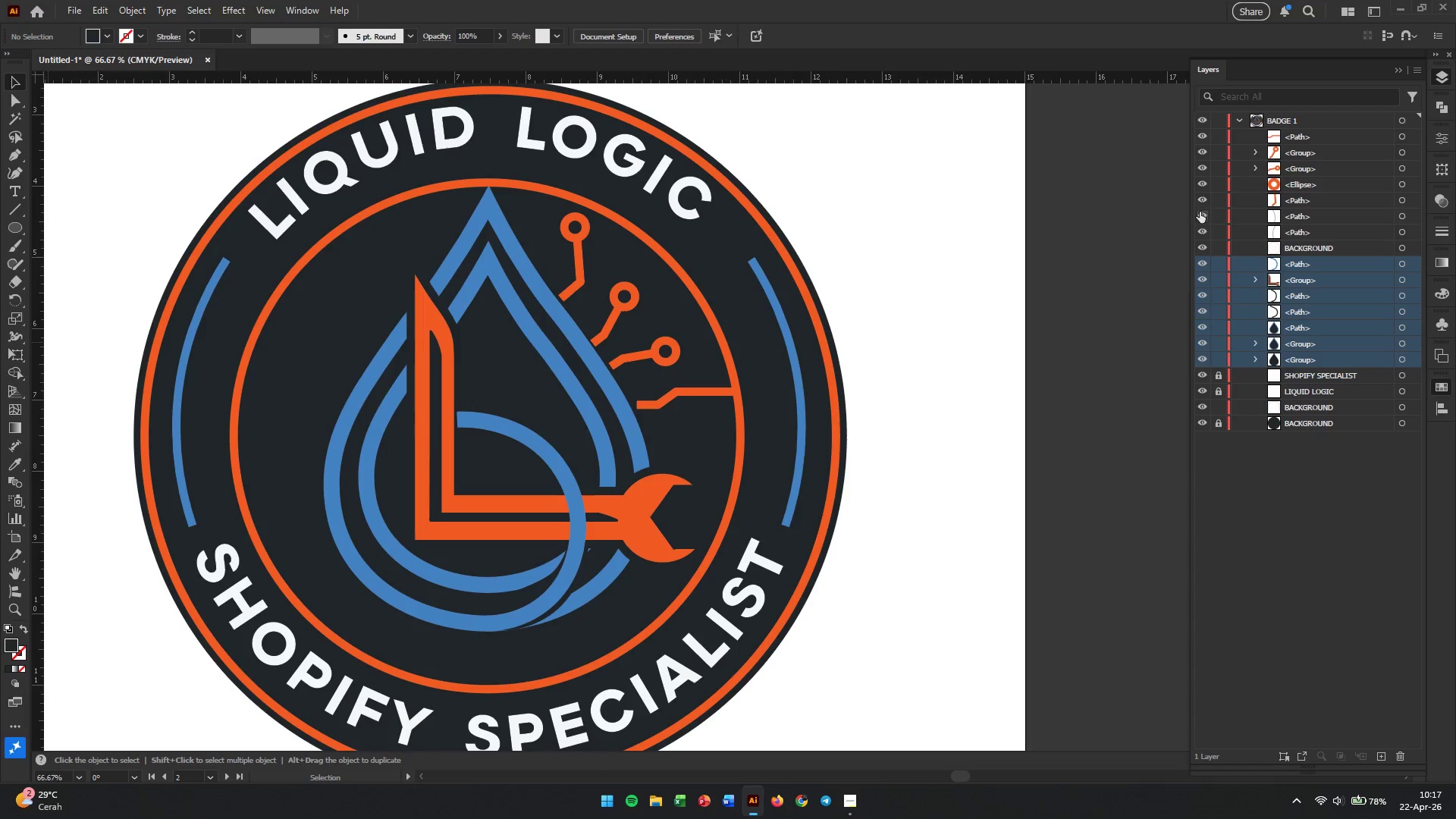 
left_click([1200, 212])
 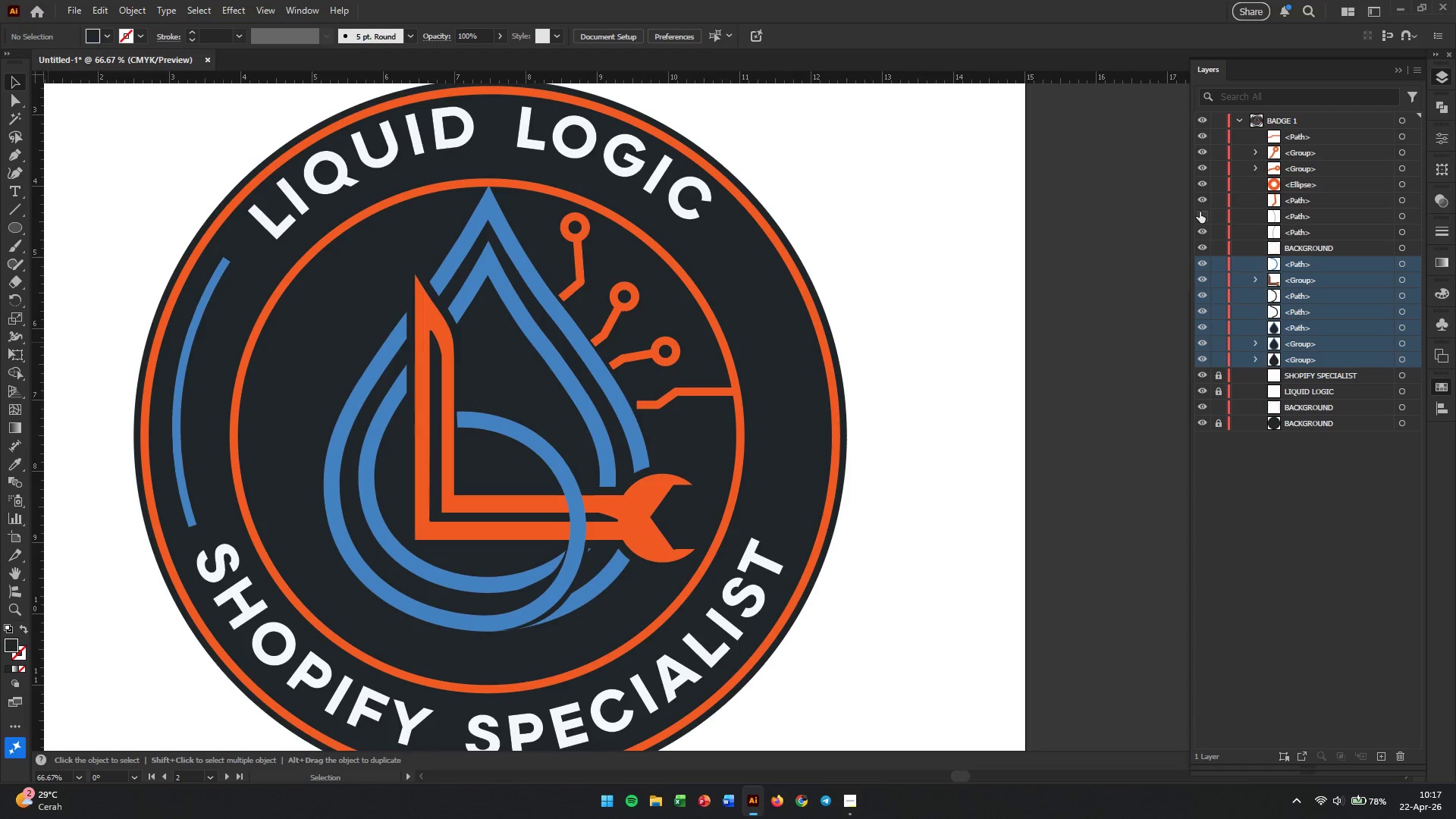 
left_click([1200, 212])
 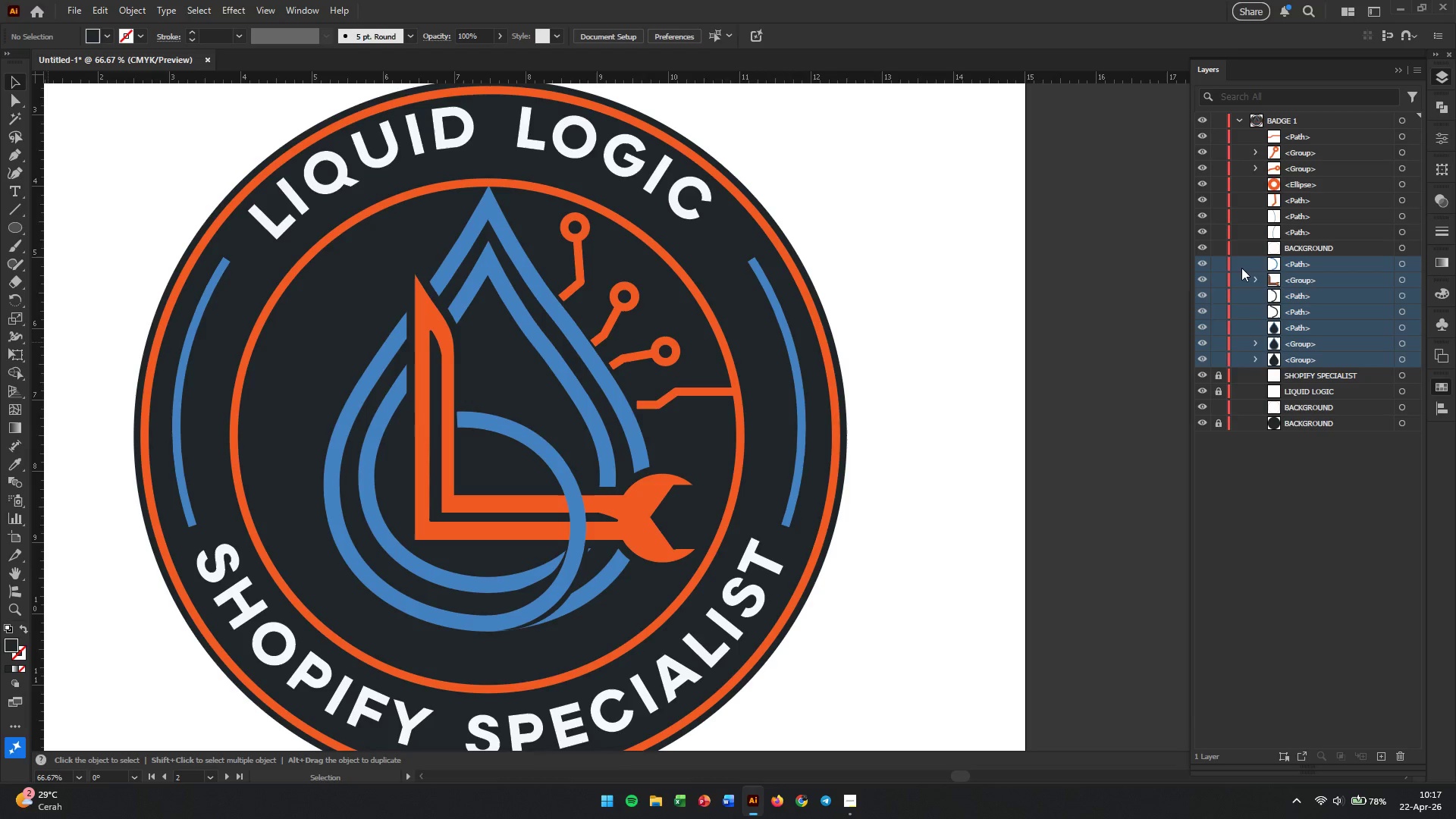 
left_click_drag(start_coordinate=[1253, 262], to_coordinate=[1256, 154])
 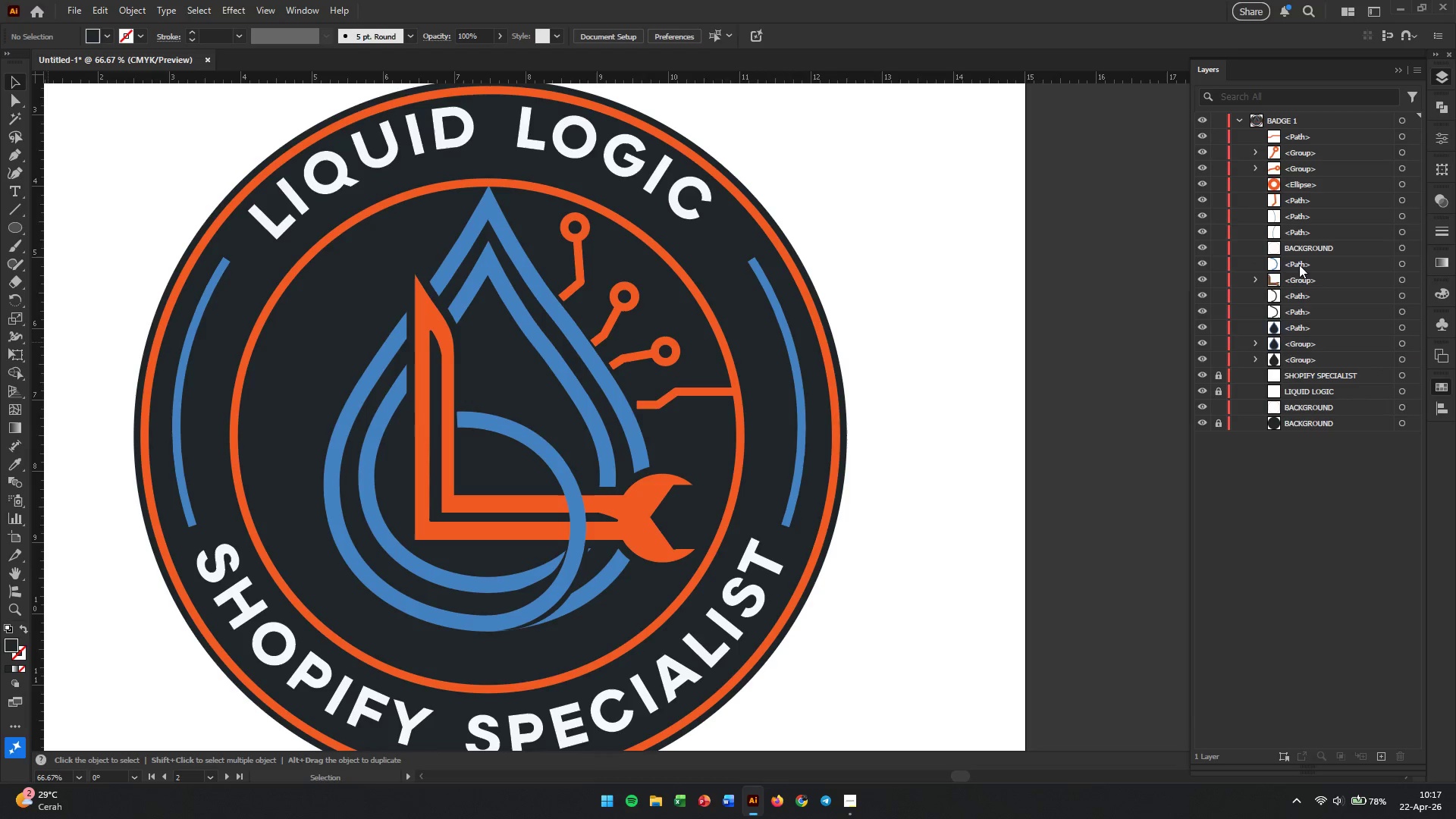 
left_click([1299, 265])
 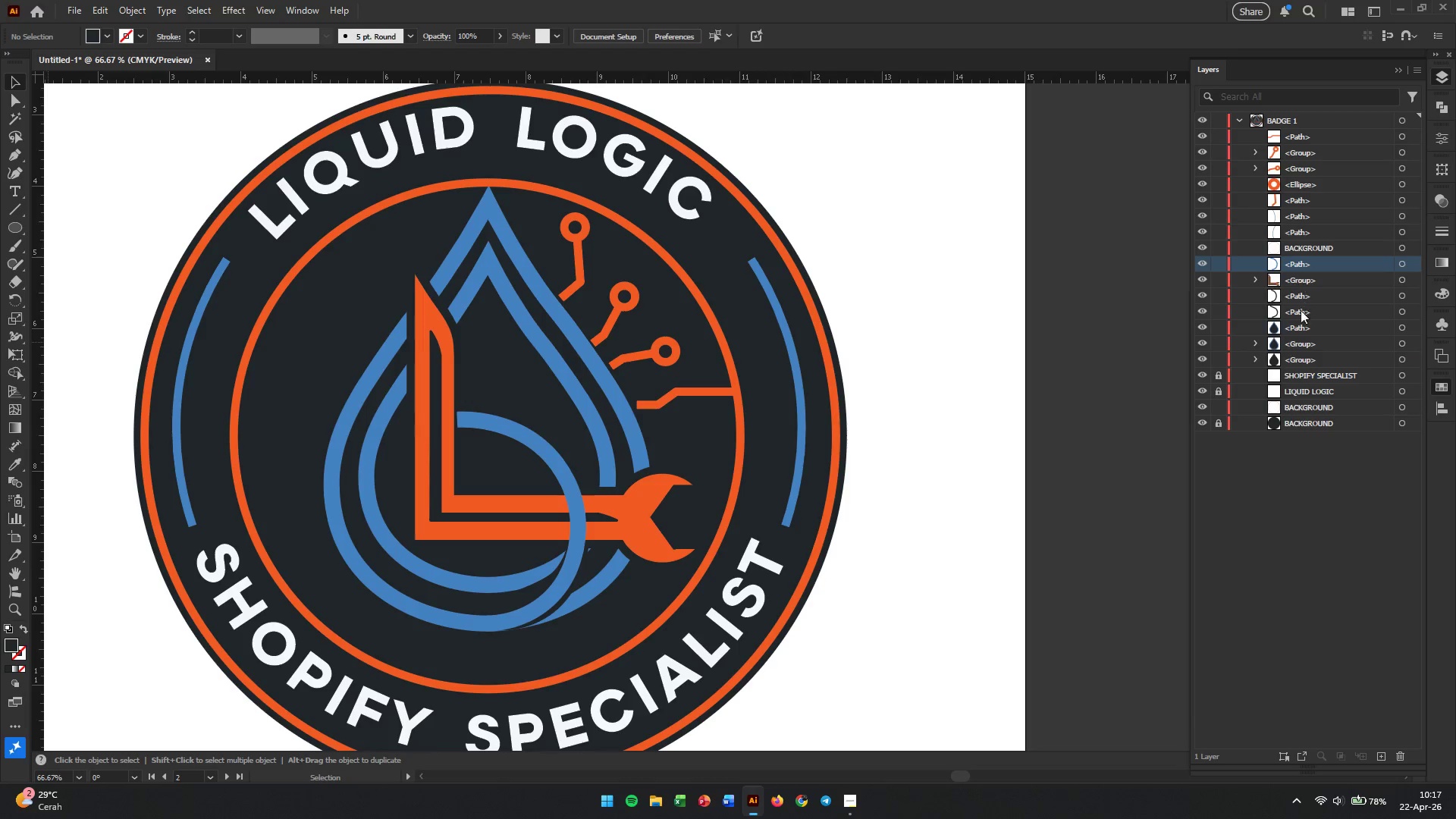 
hold_key(key=ShiftLeft, duration=0.64)
left_click([1288, 362])
 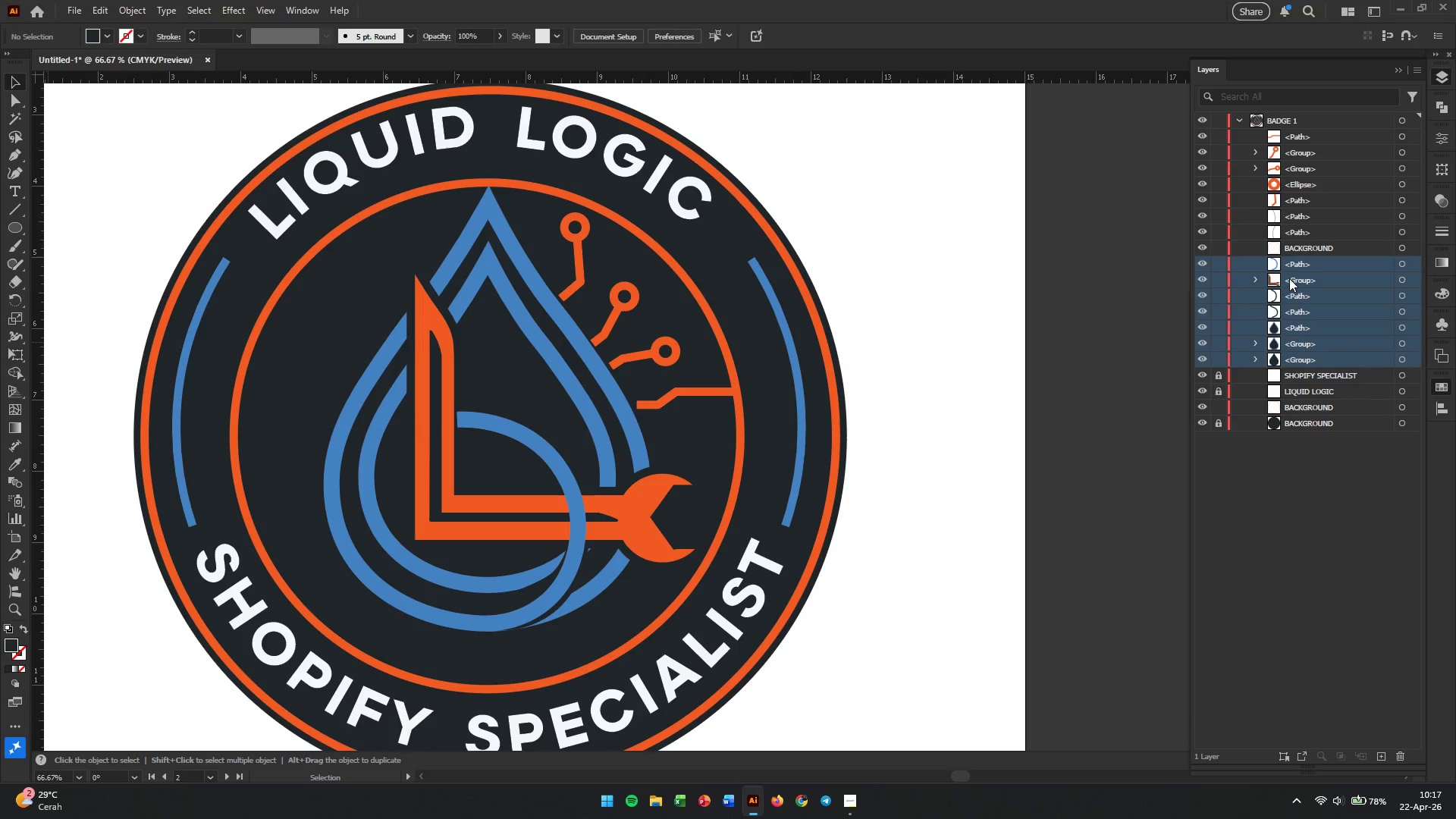 
left_click_drag(start_coordinate=[1289, 278], to_coordinate=[1294, 129])
 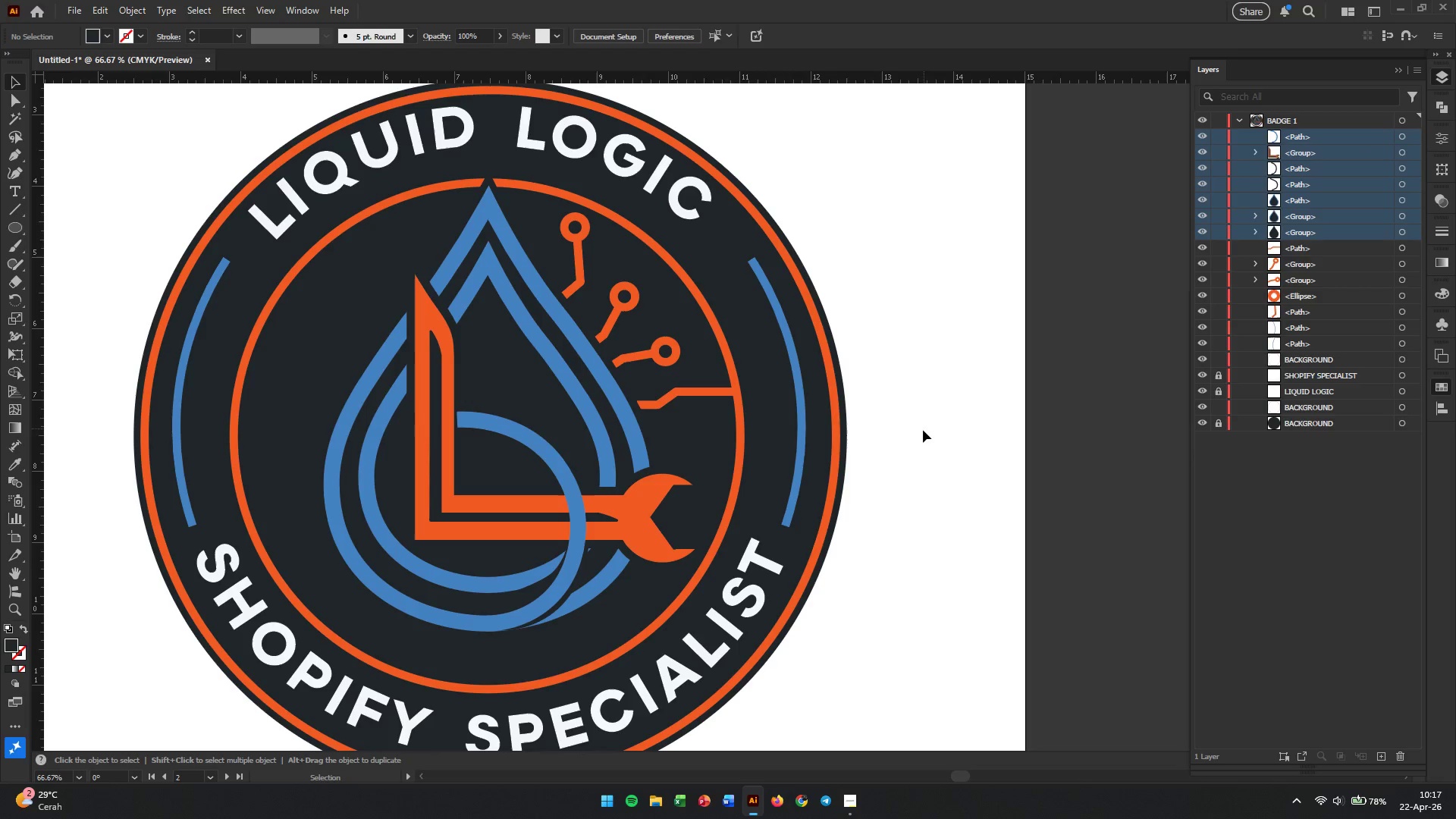 
left_click([919, 433])
 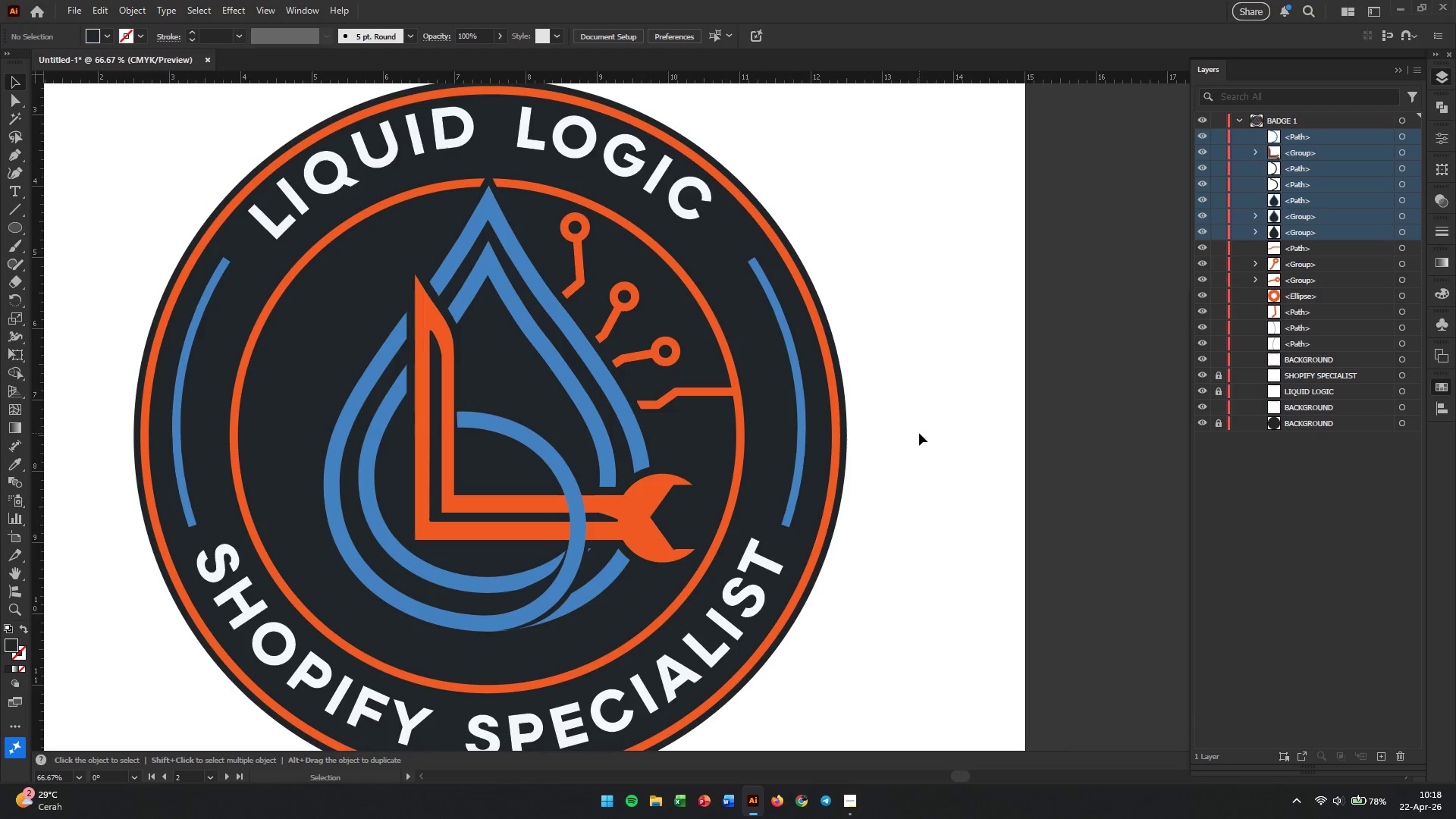 
wait(12.73)
 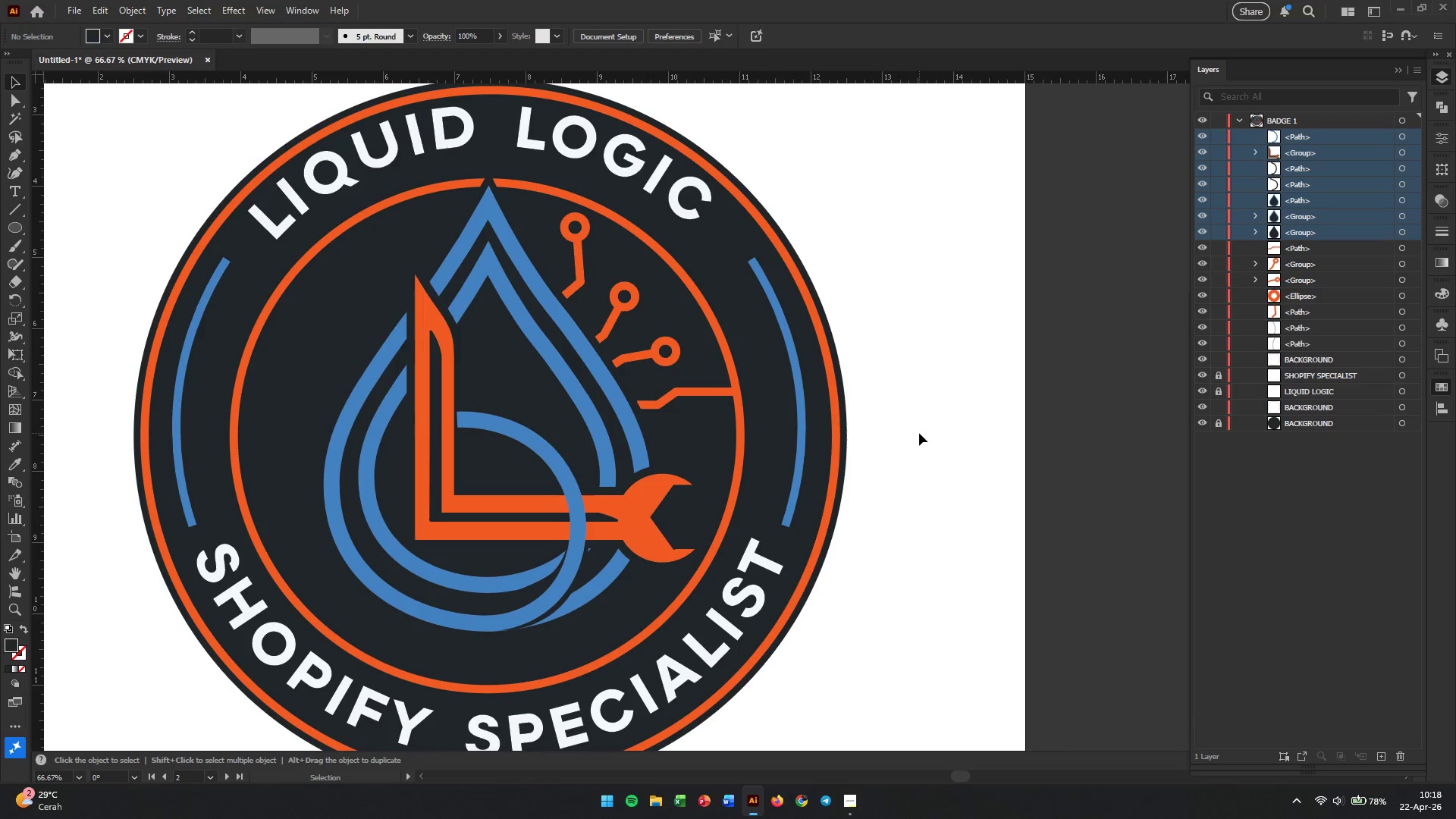 
left_click([571, 291])
 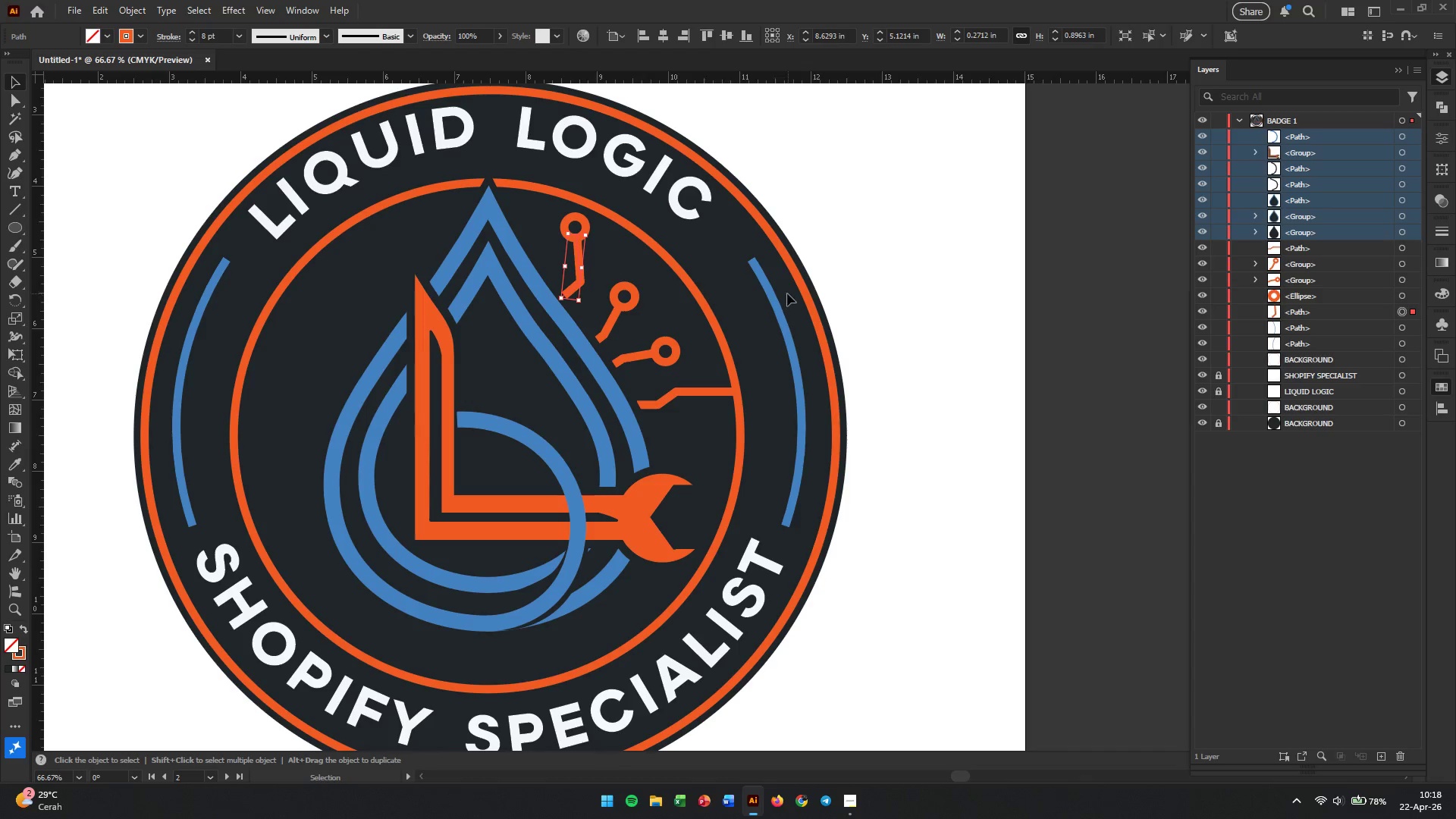 
left_click([853, 292])
 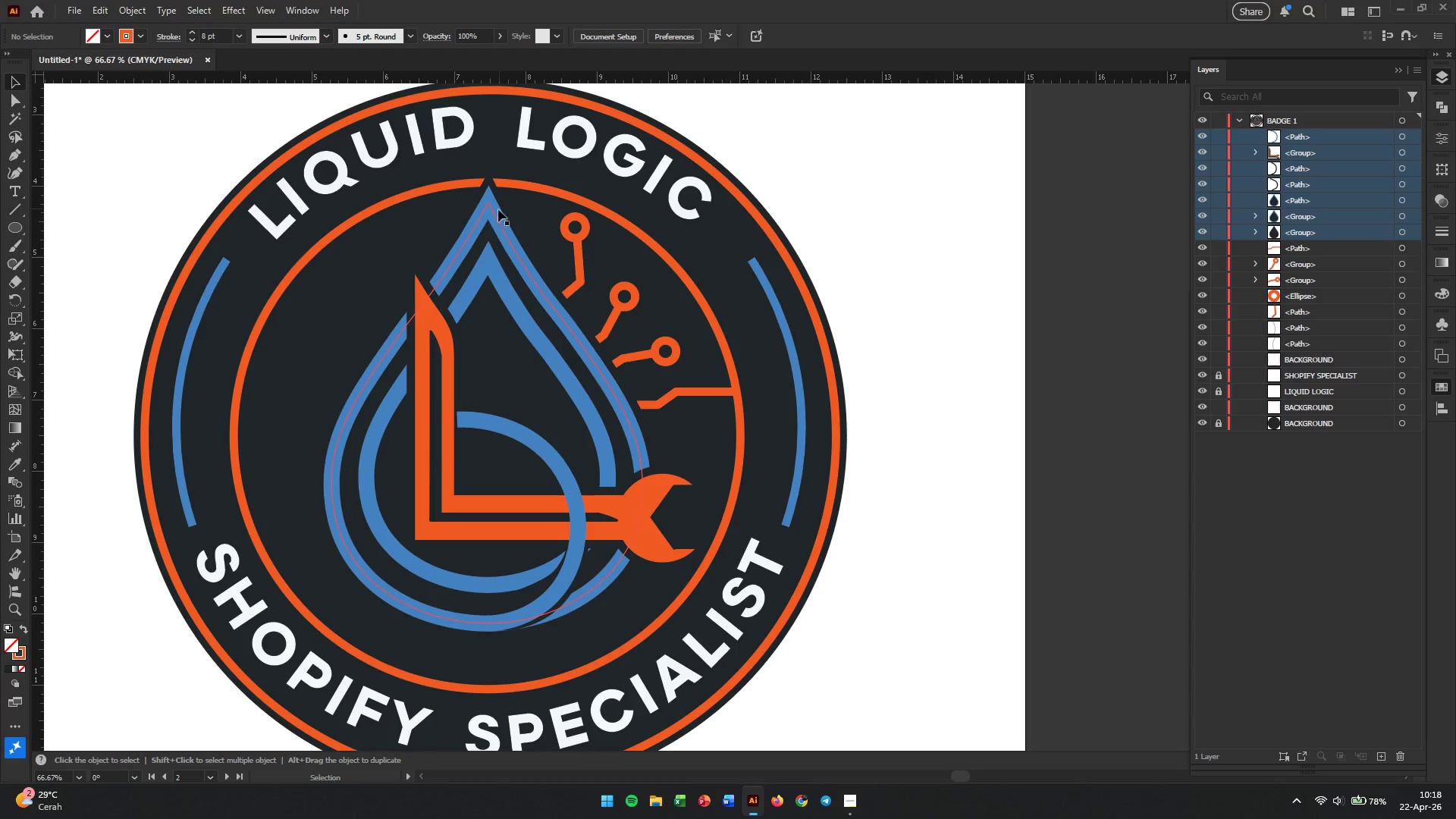 
left_click([495, 191])
 